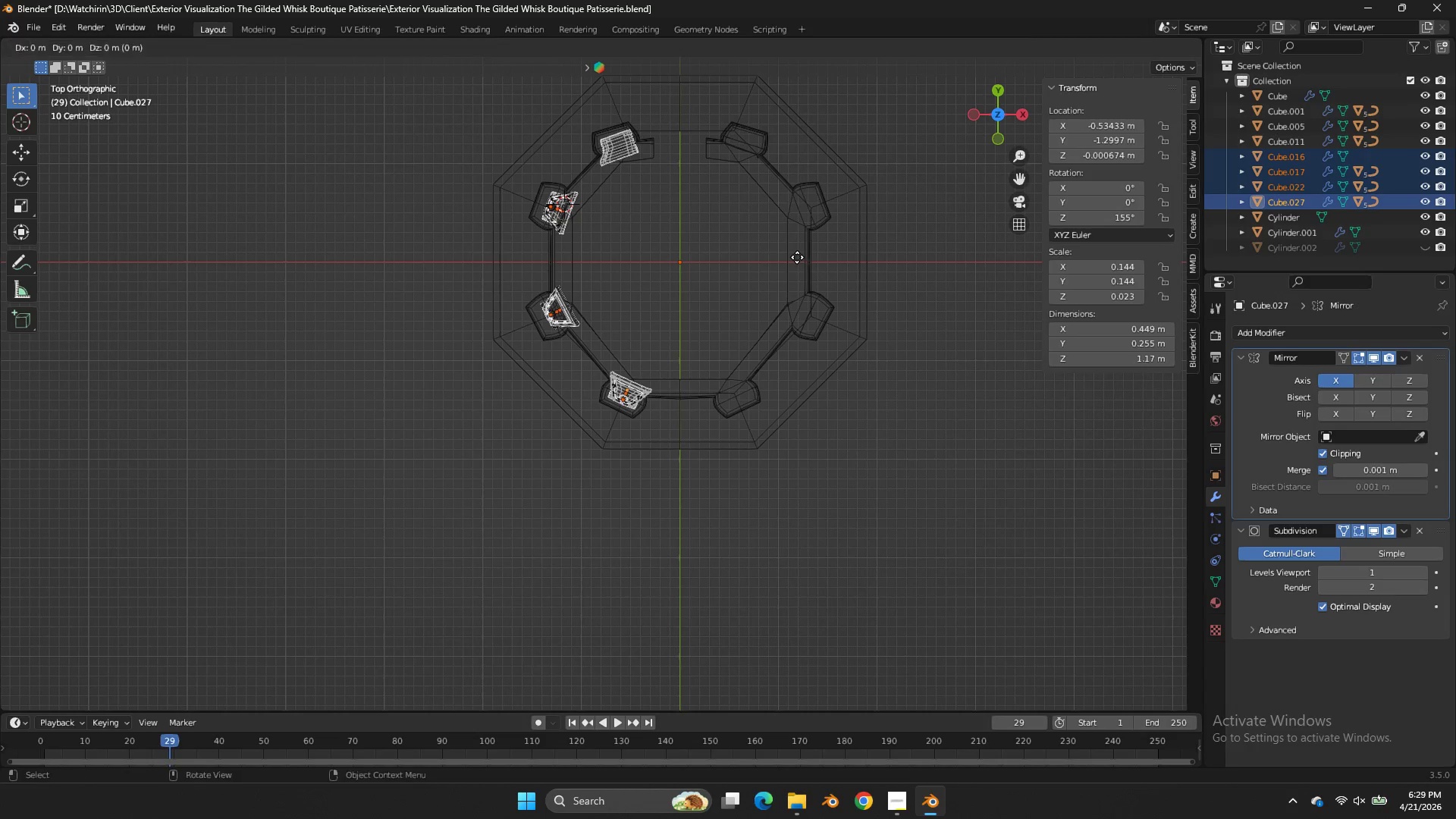 
right_click([797, 257])
 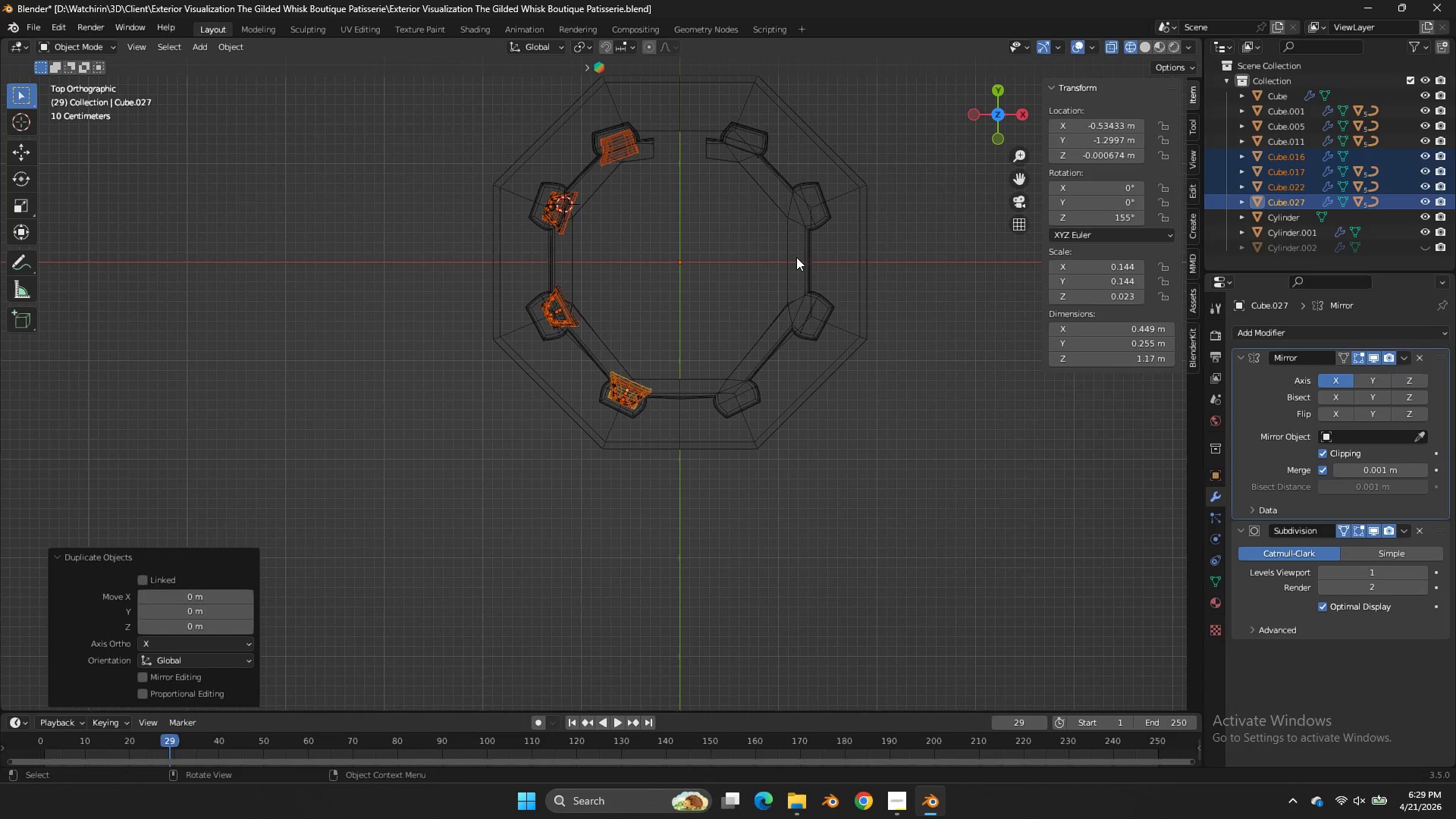 
key(G)
 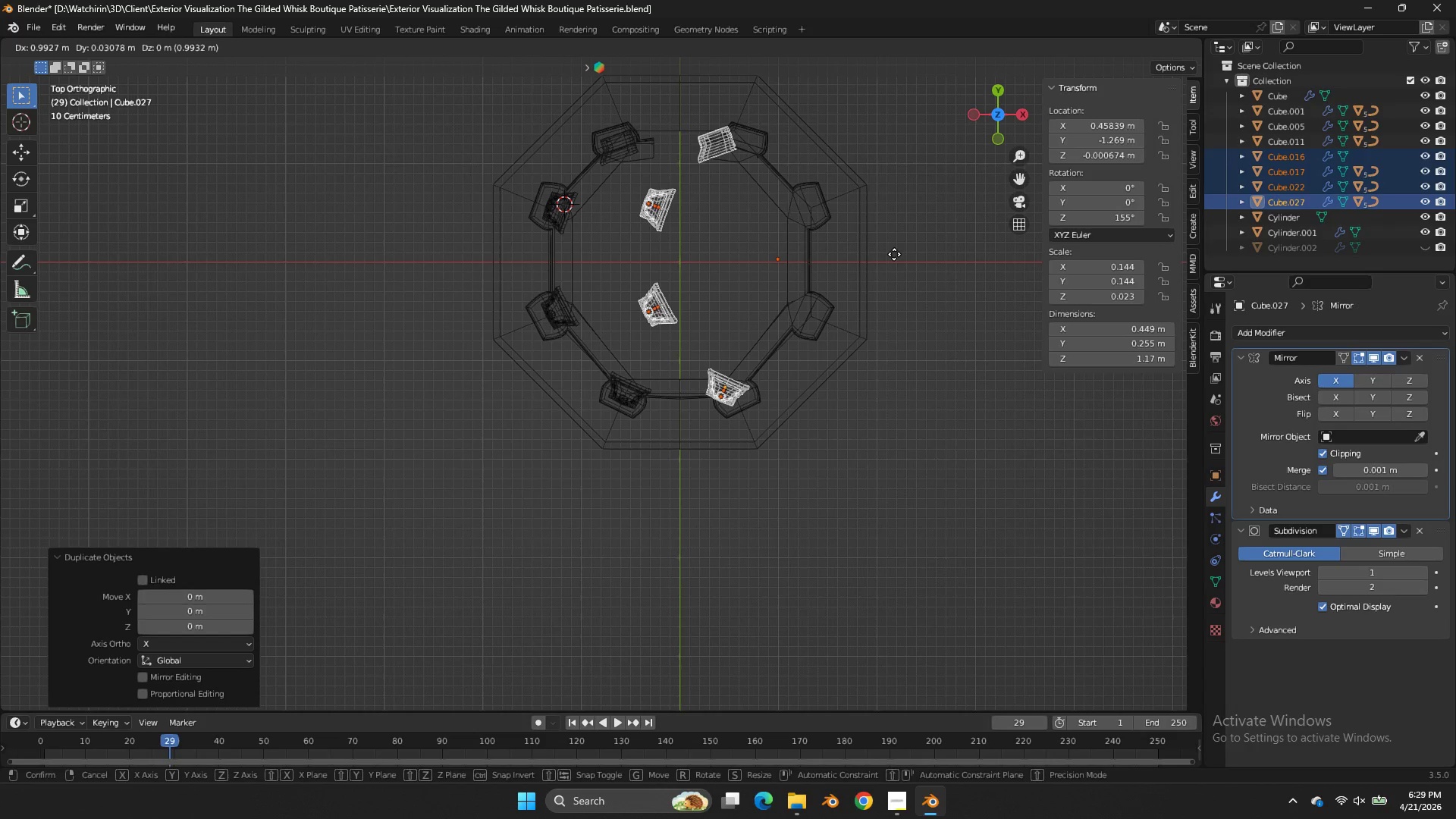 
left_click([894, 254])
 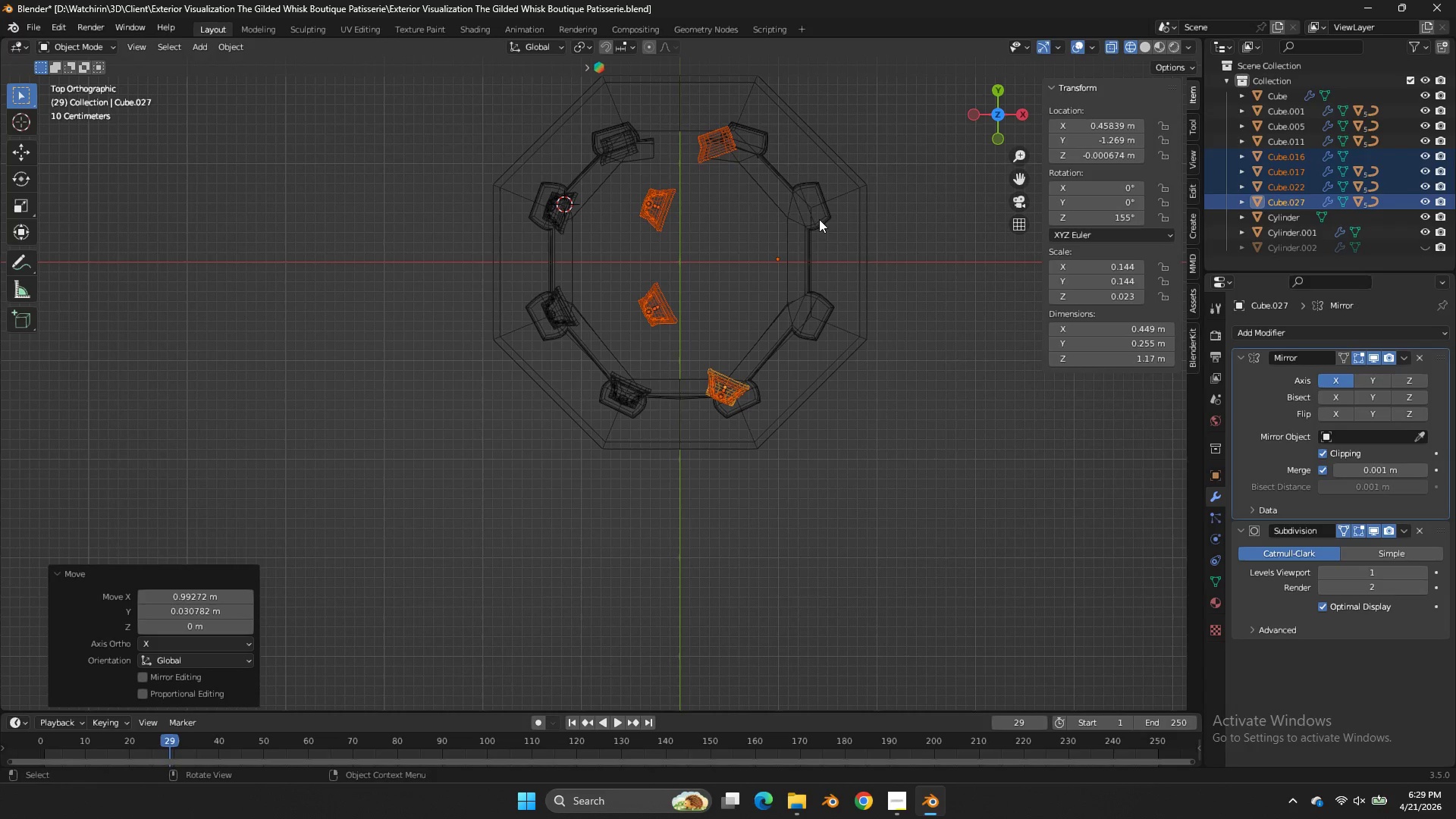 
right_click([674, 212])
 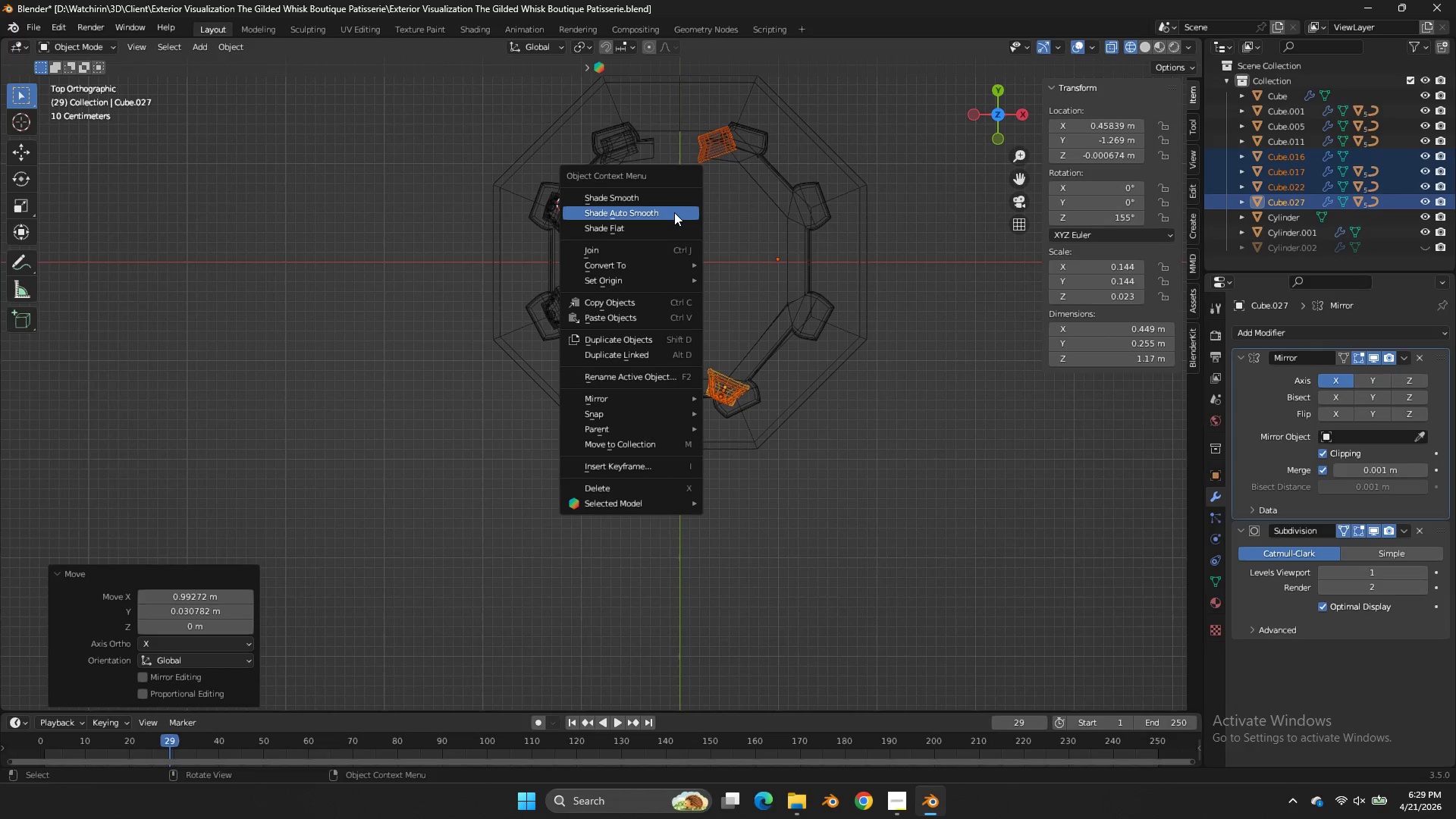 
left_click([648, 398])
 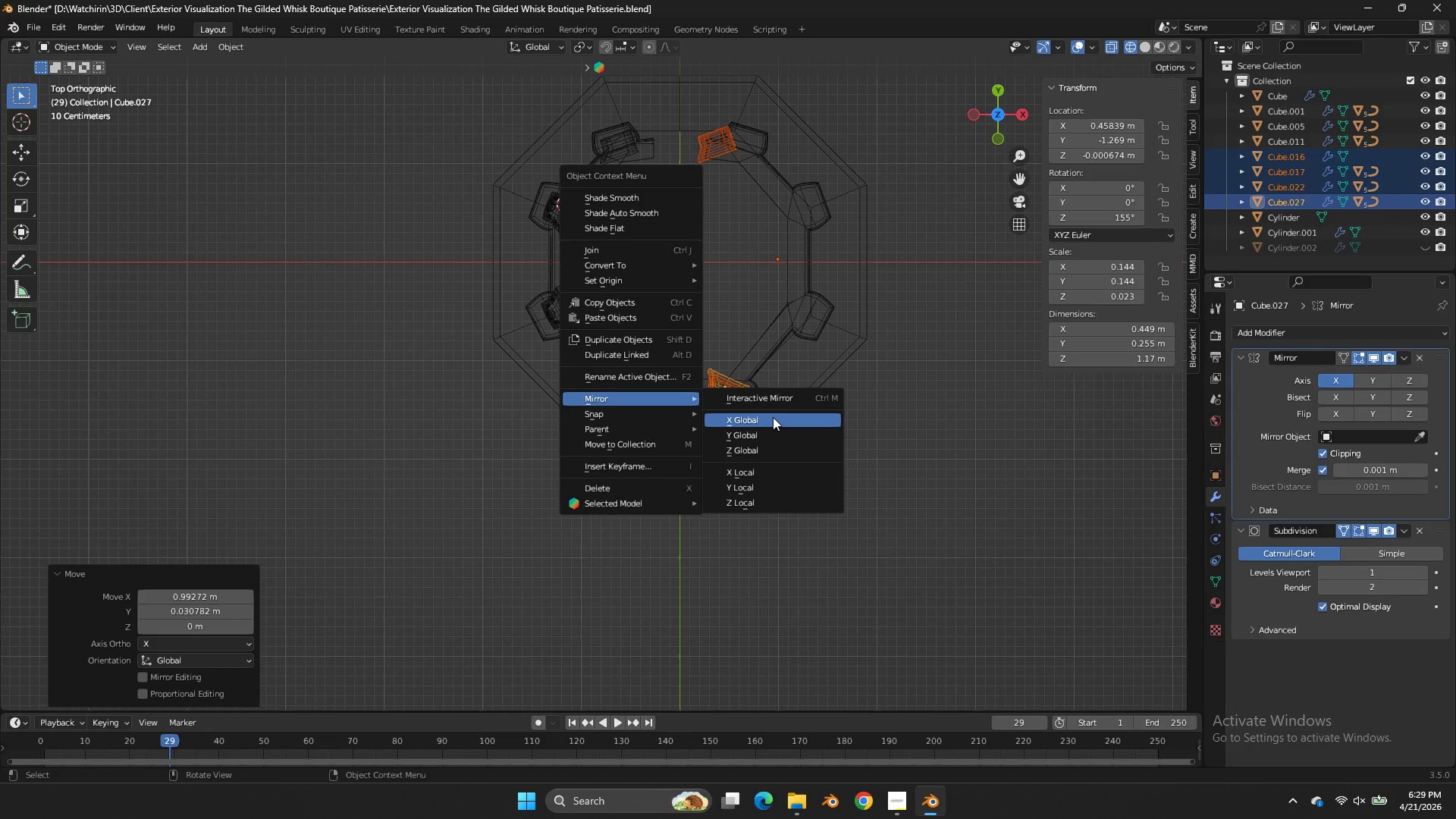 
left_click([773, 417])
 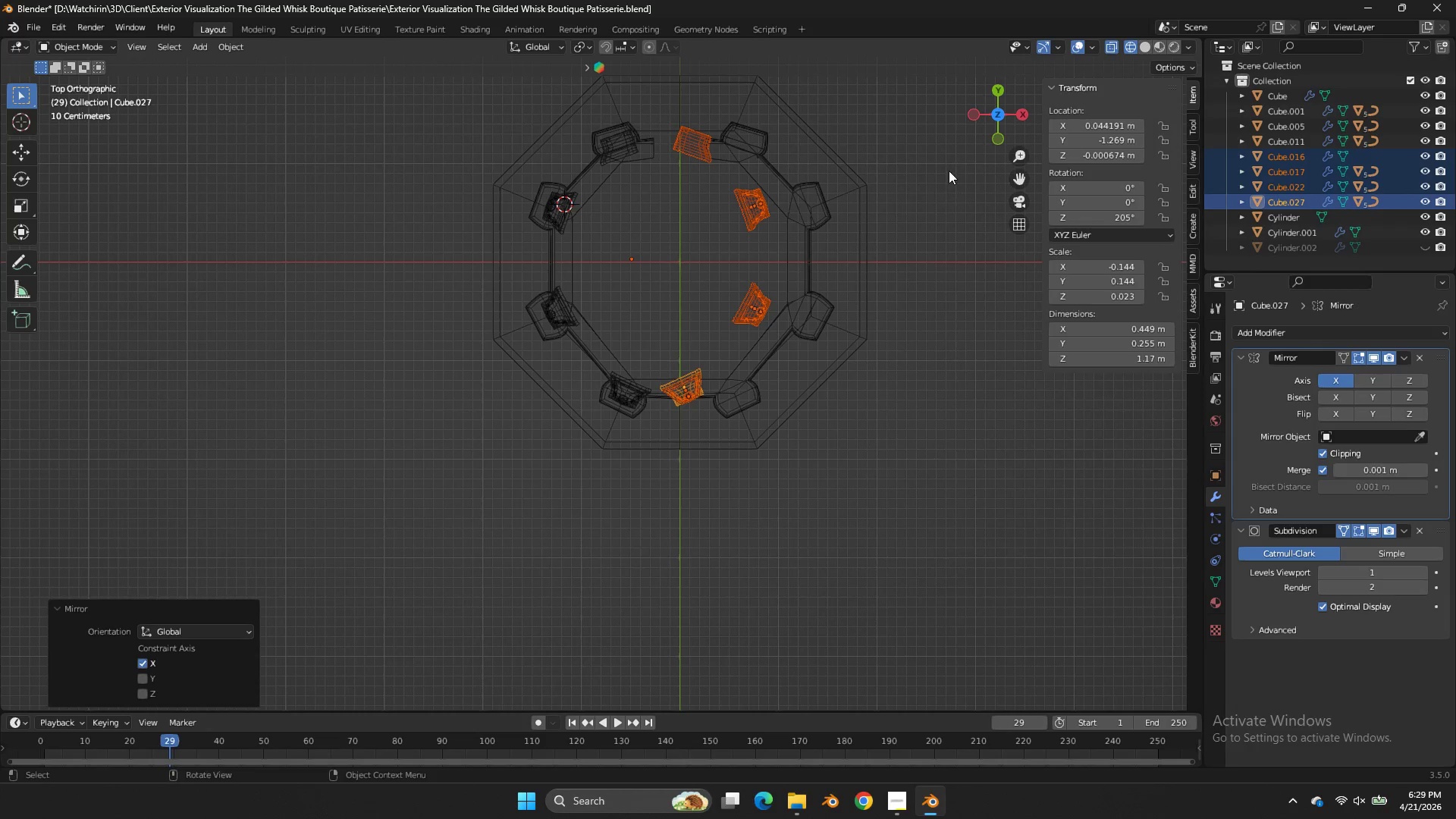 
left_click_drag(start_coordinate=[1003, 110], to_coordinate=[761, 610])
 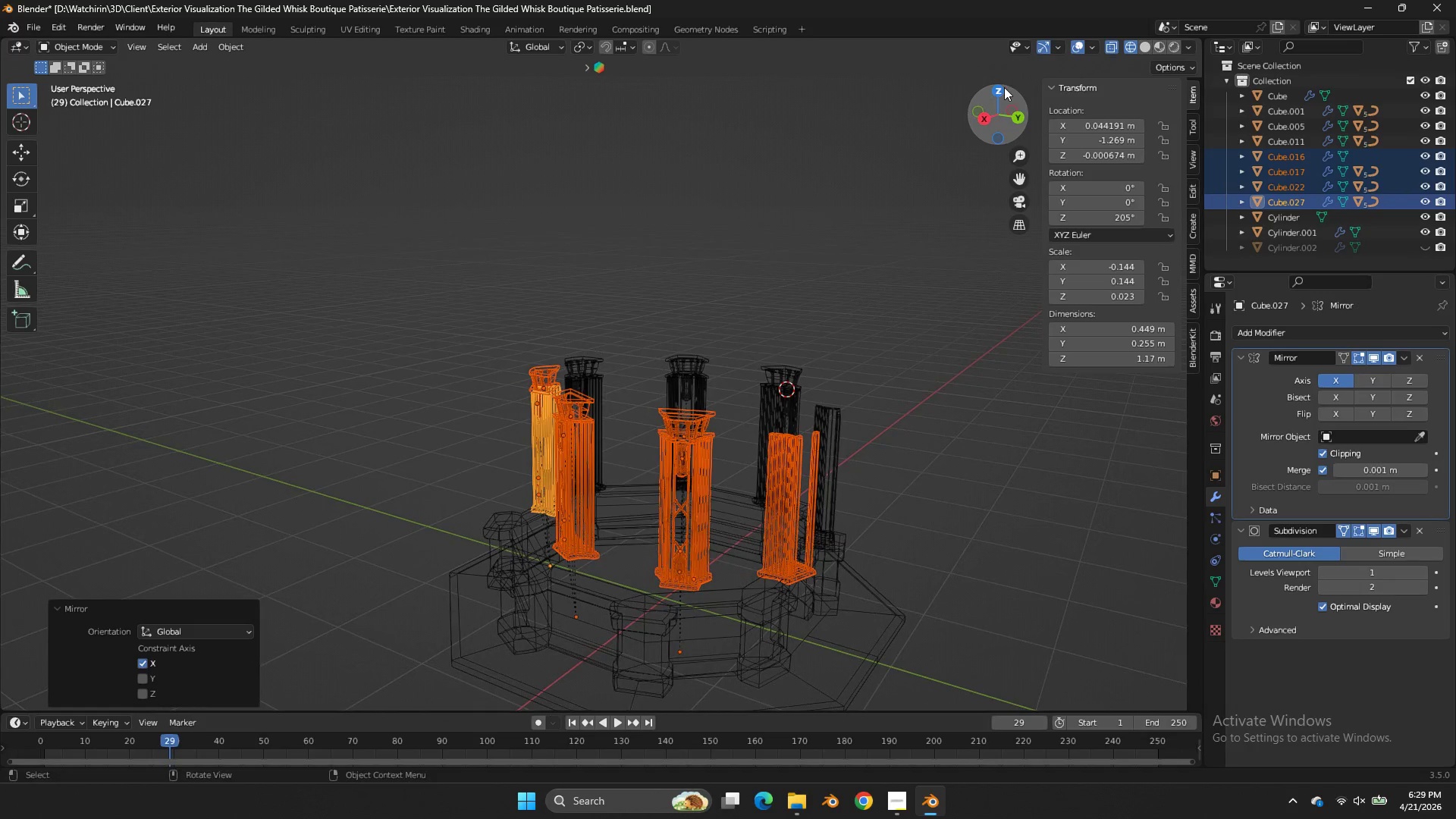 
left_click([1003, 87])
 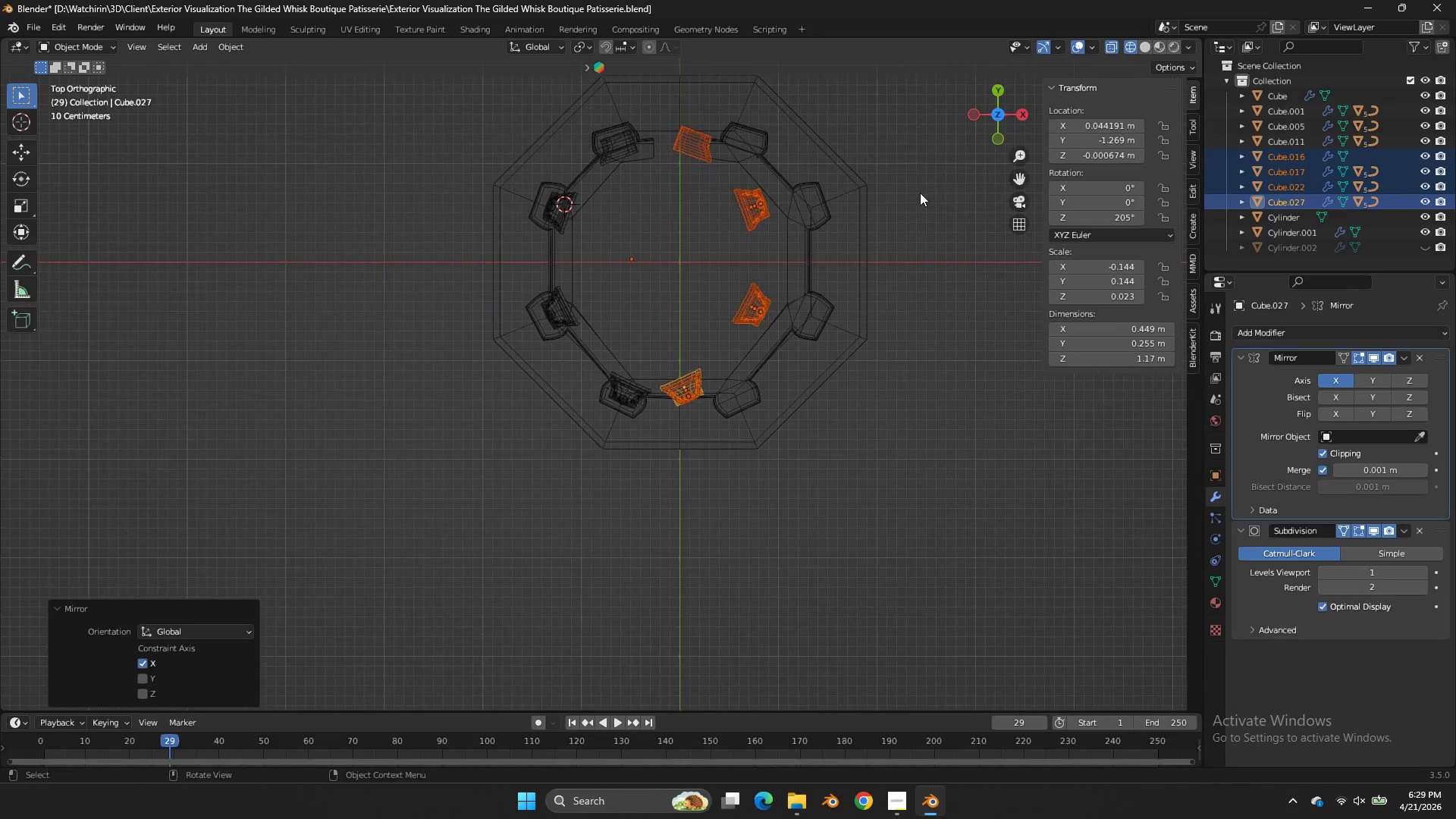 
scroll: coordinate [920, 193], scroll_direction: up, amount: 3.0
 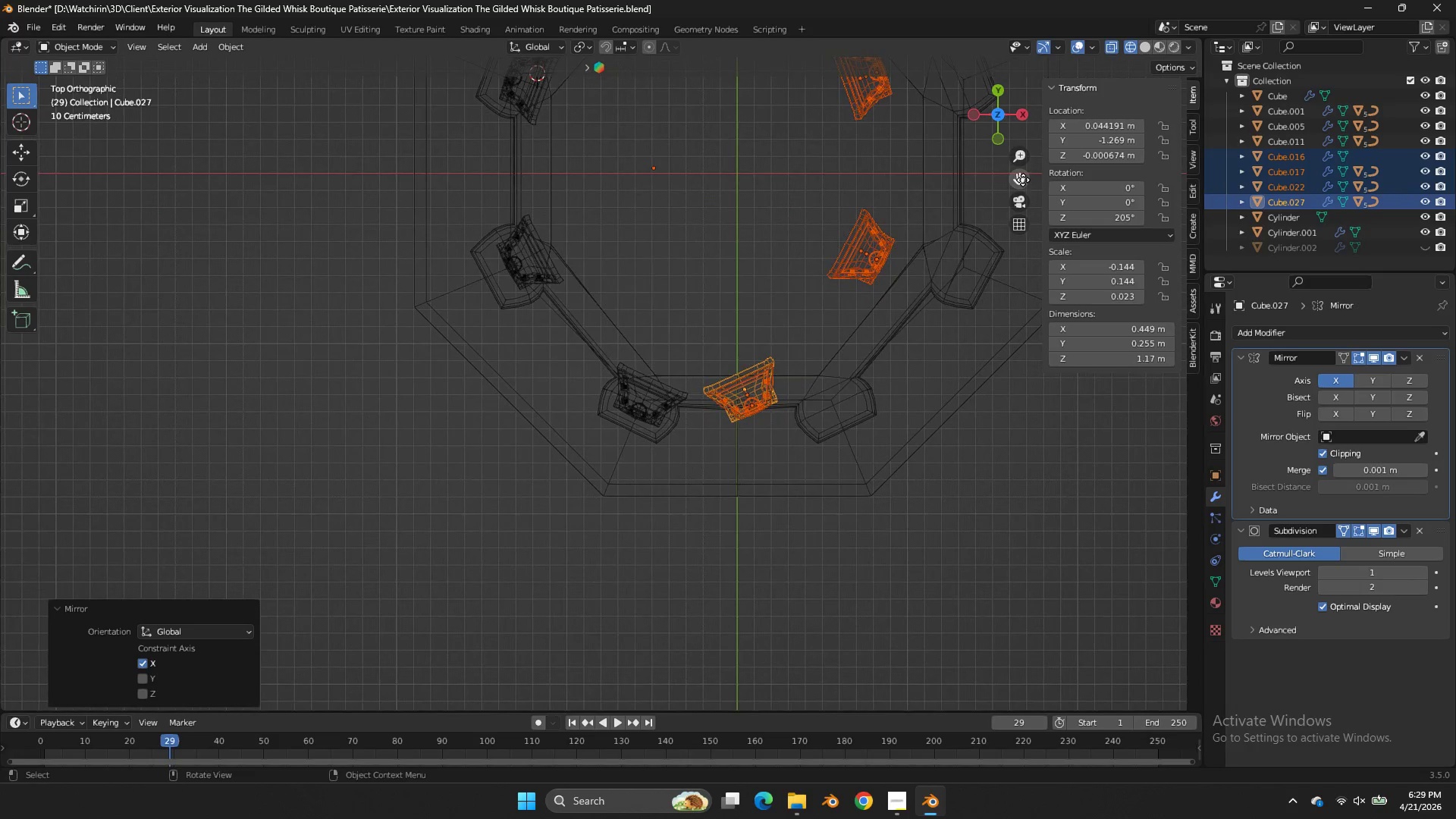 
left_click_drag(start_coordinate=[1023, 180], to_coordinate=[785, 434])
 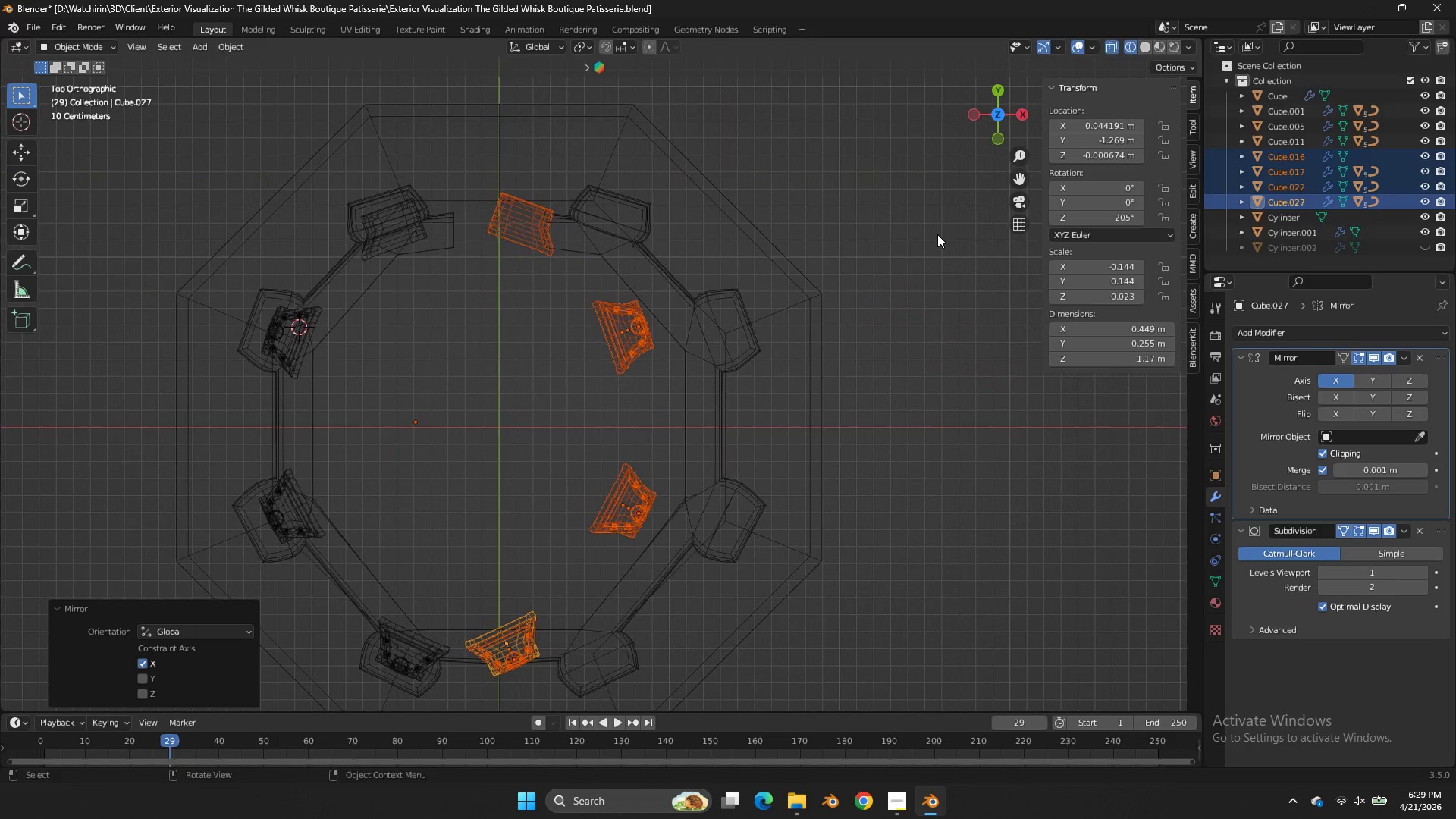 
type(gx)
 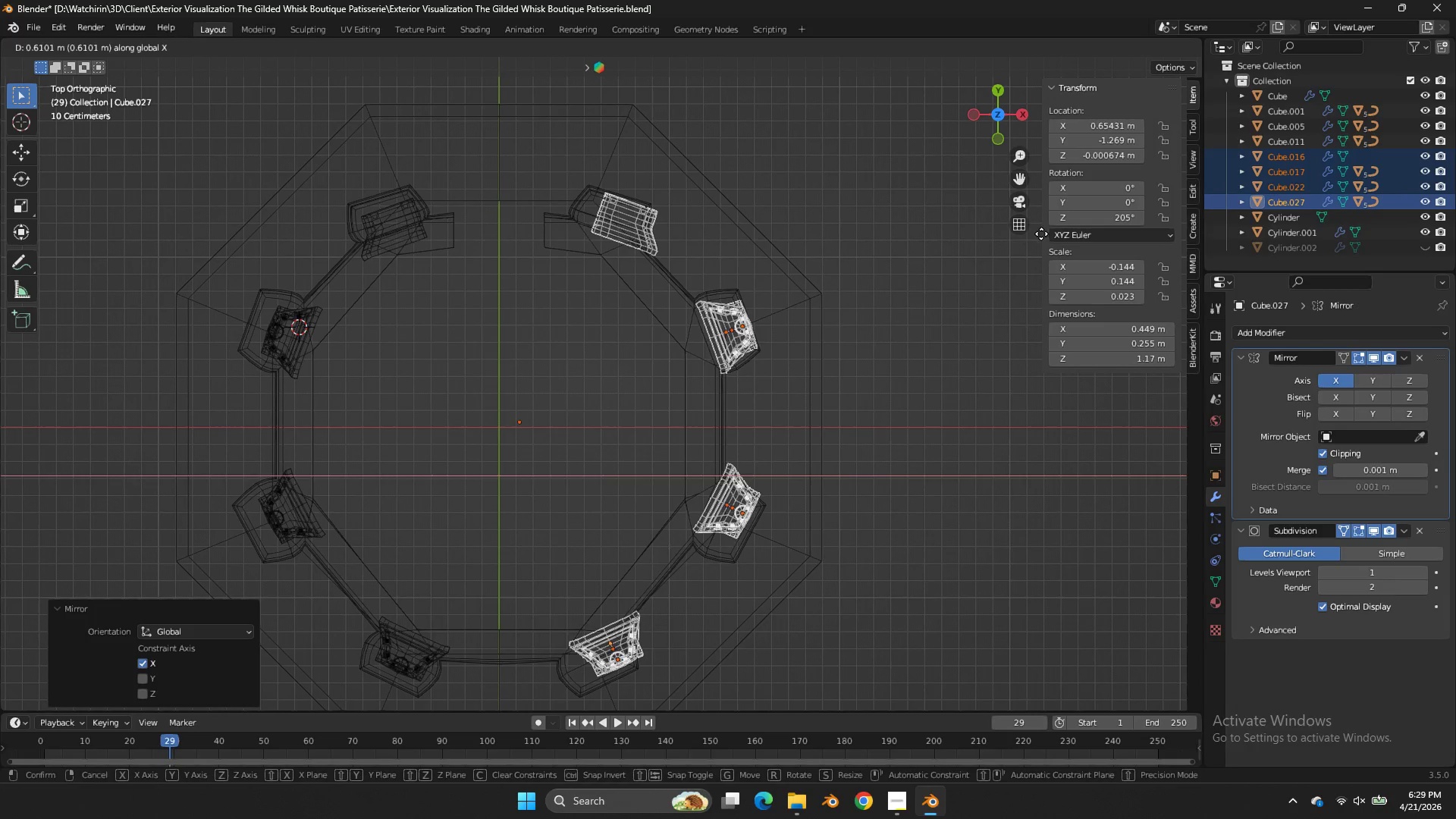 
hold_key(key=ShiftLeft, duration=2.61)
left_click([1028, 240])
 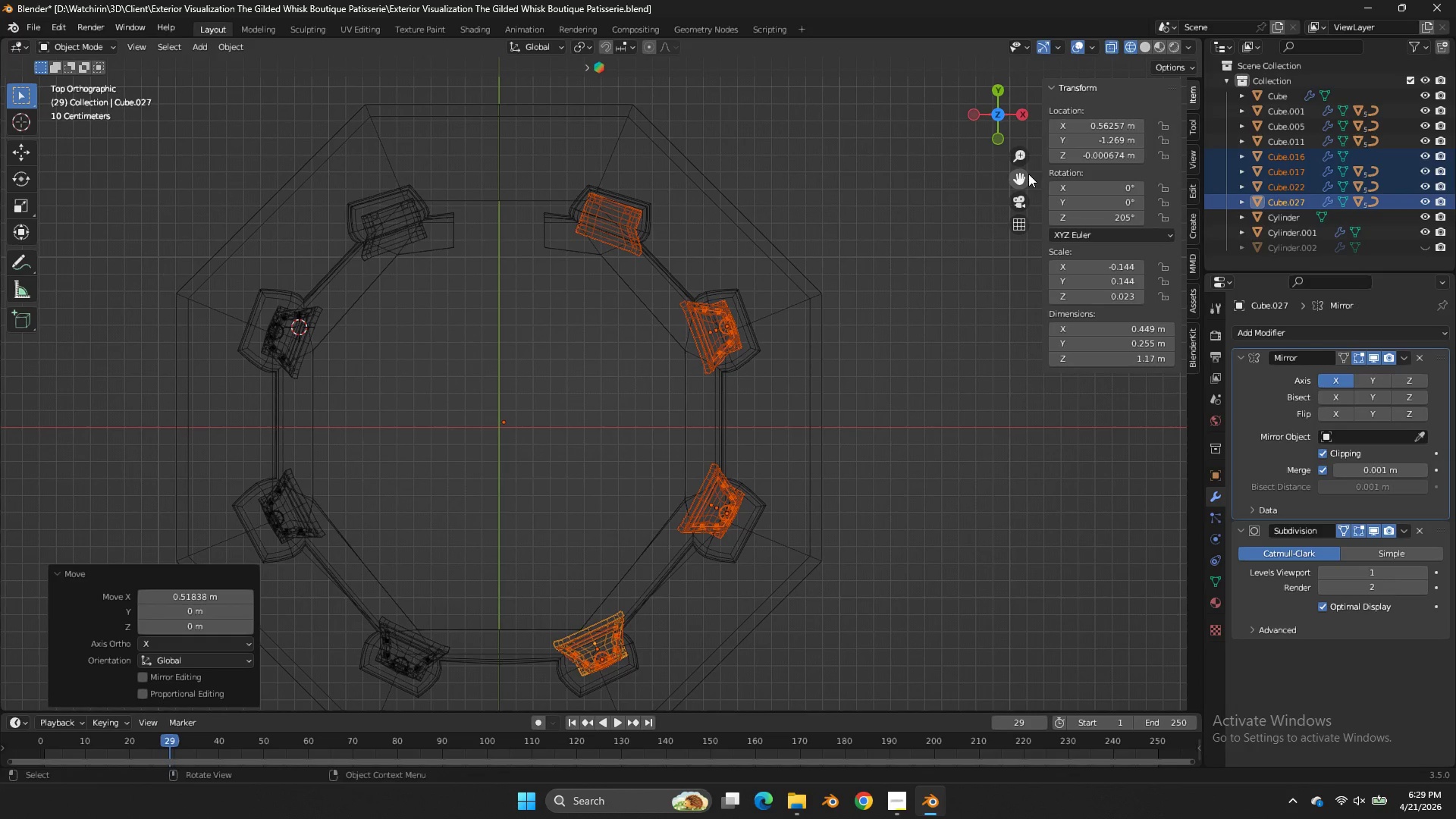 
left_click_drag(start_coordinate=[1018, 175], to_coordinate=[1059, 320])
 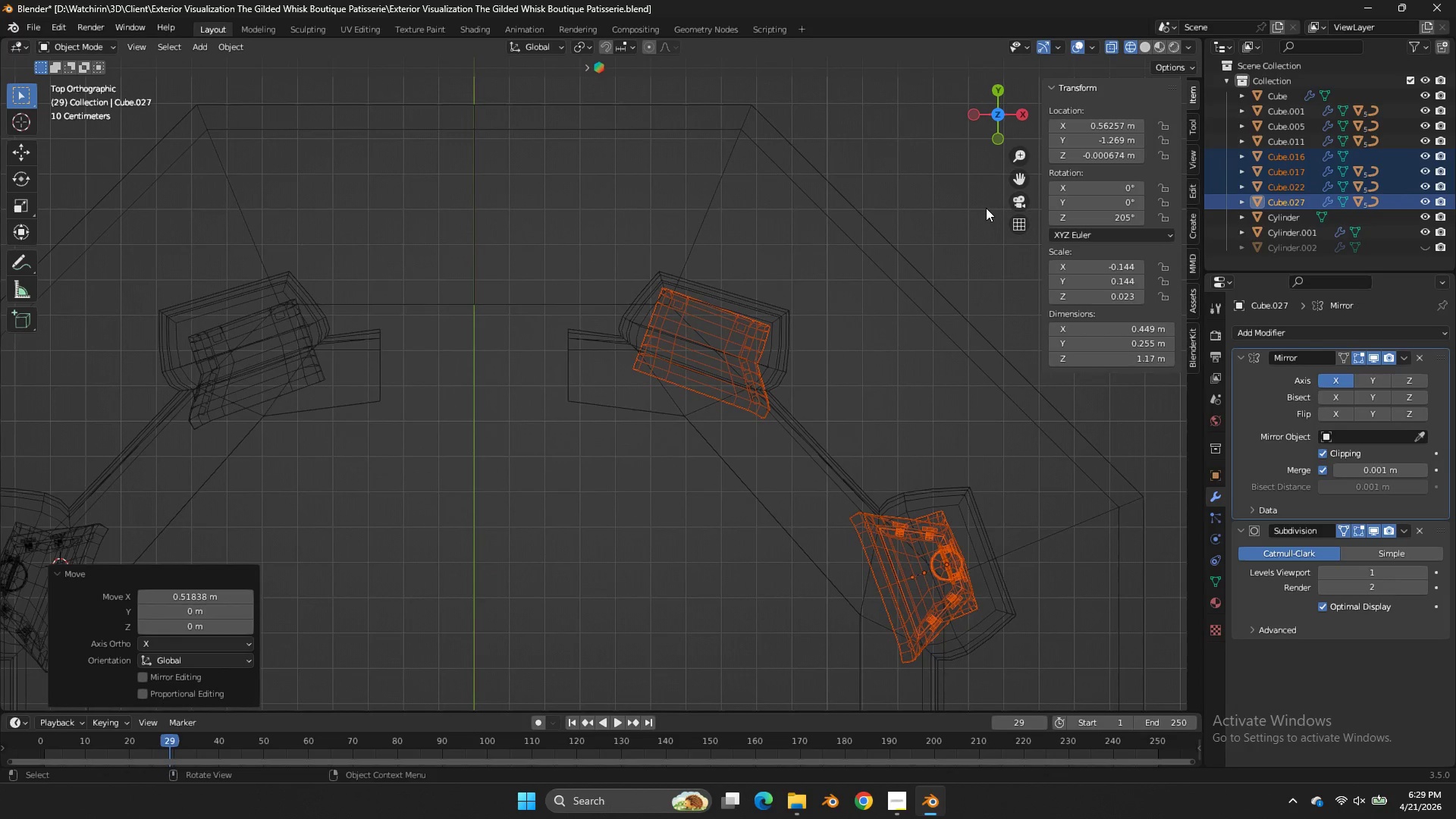 
scroll: coordinate [986, 208], scroll_direction: up, amount: 4.0
 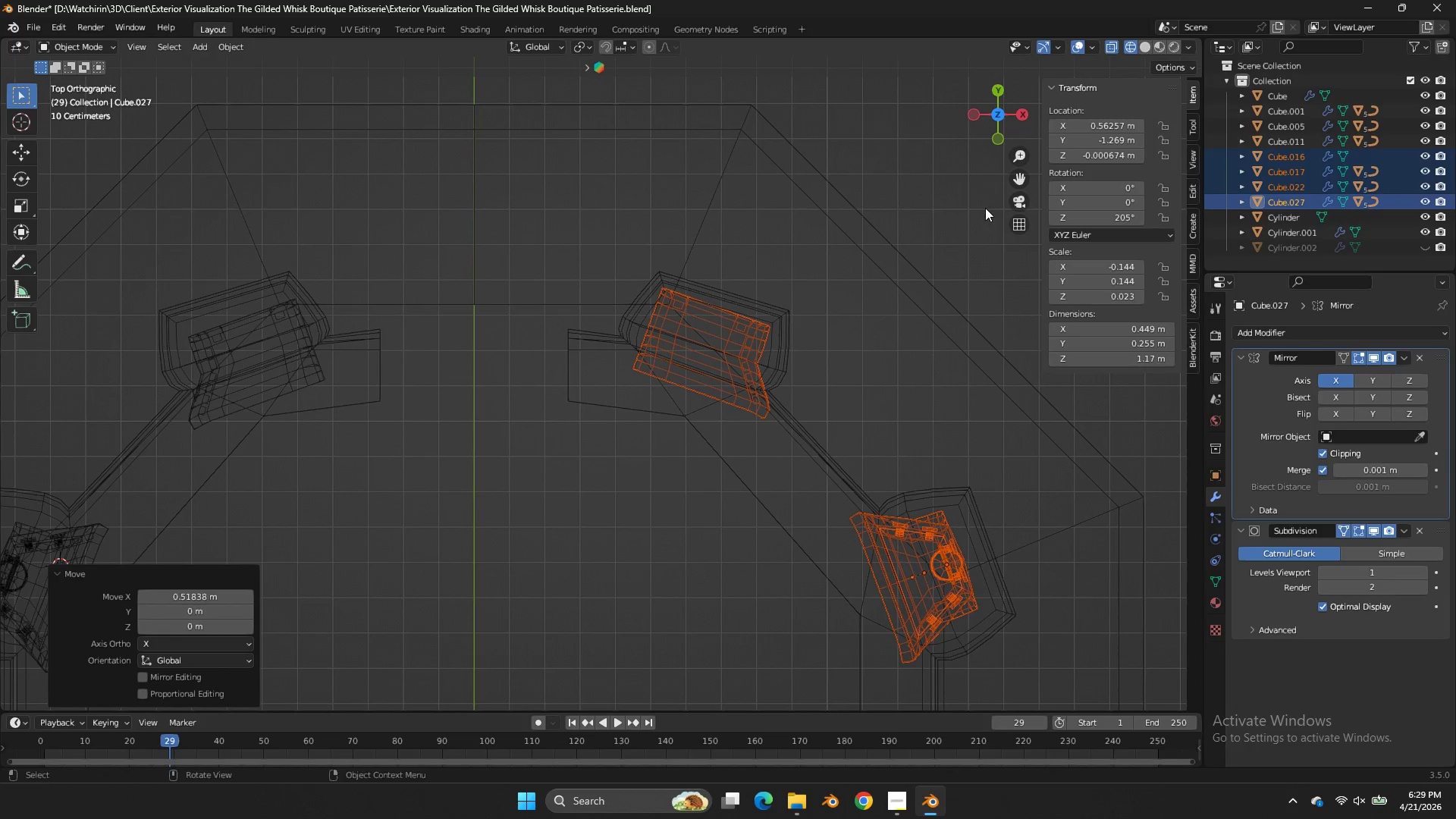 
key(Z)
 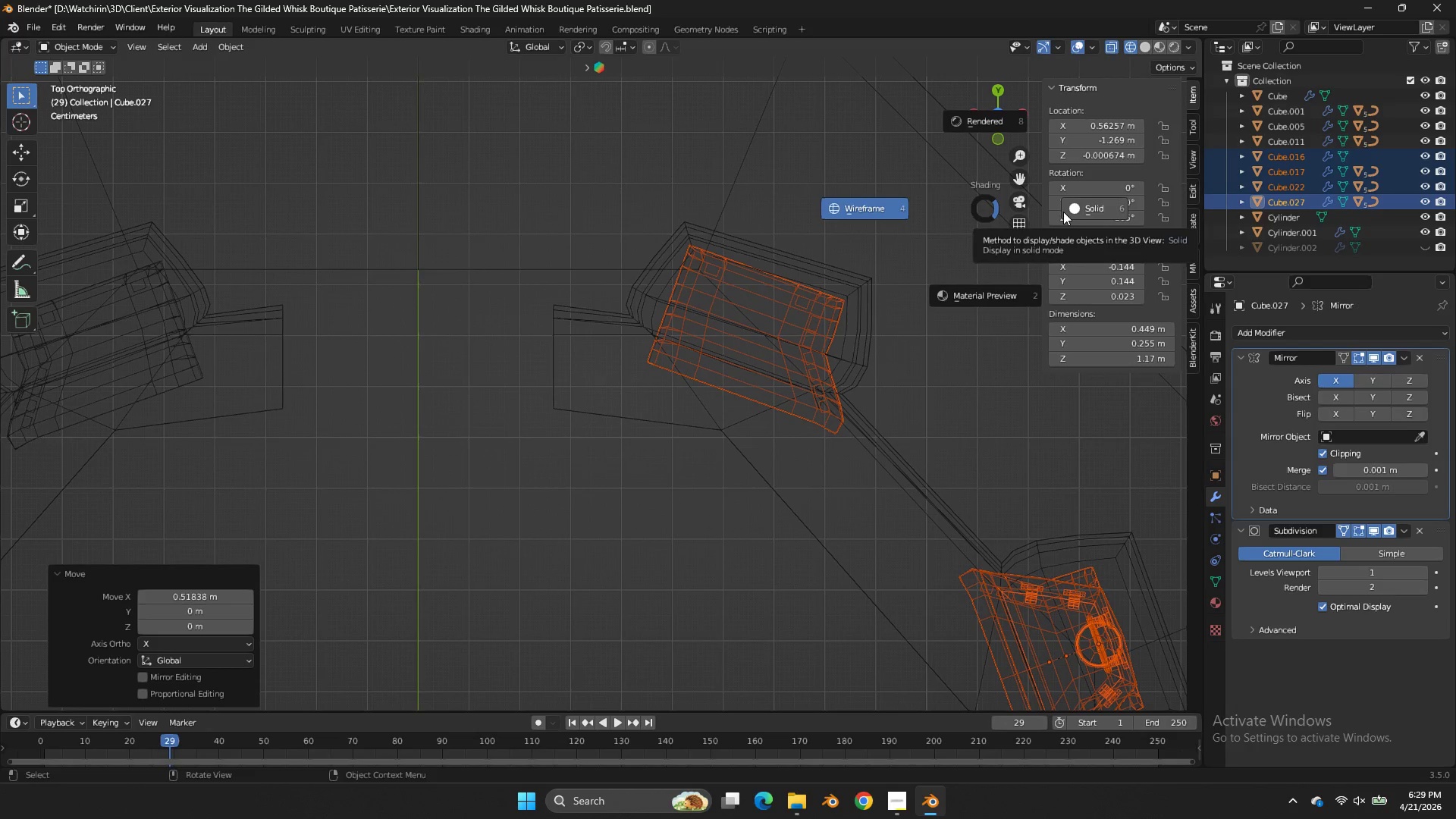 
scroll: coordinate [985, 208], scroll_direction: up, amount: 2.0
 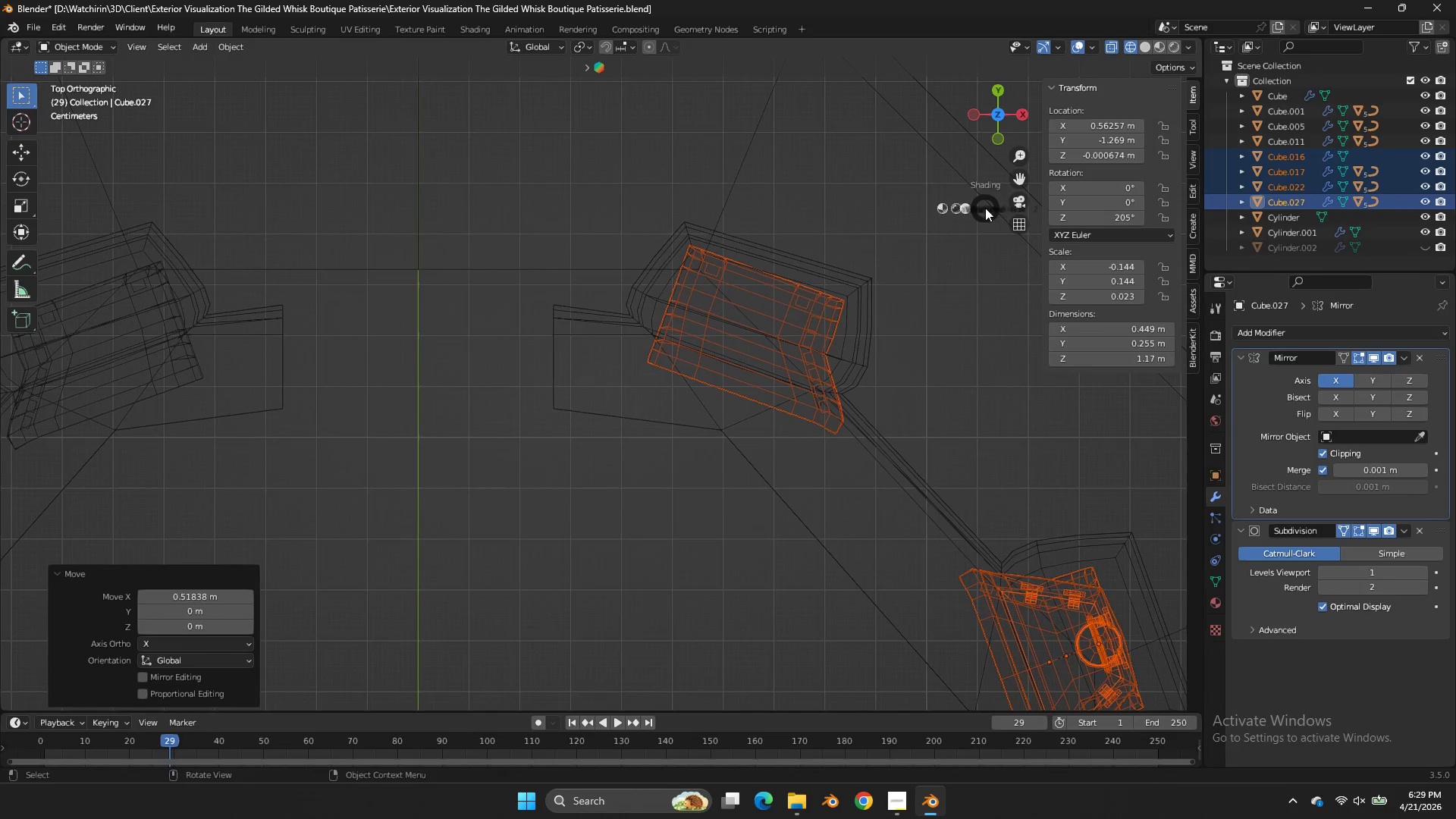 
left_click([1053, 212])
 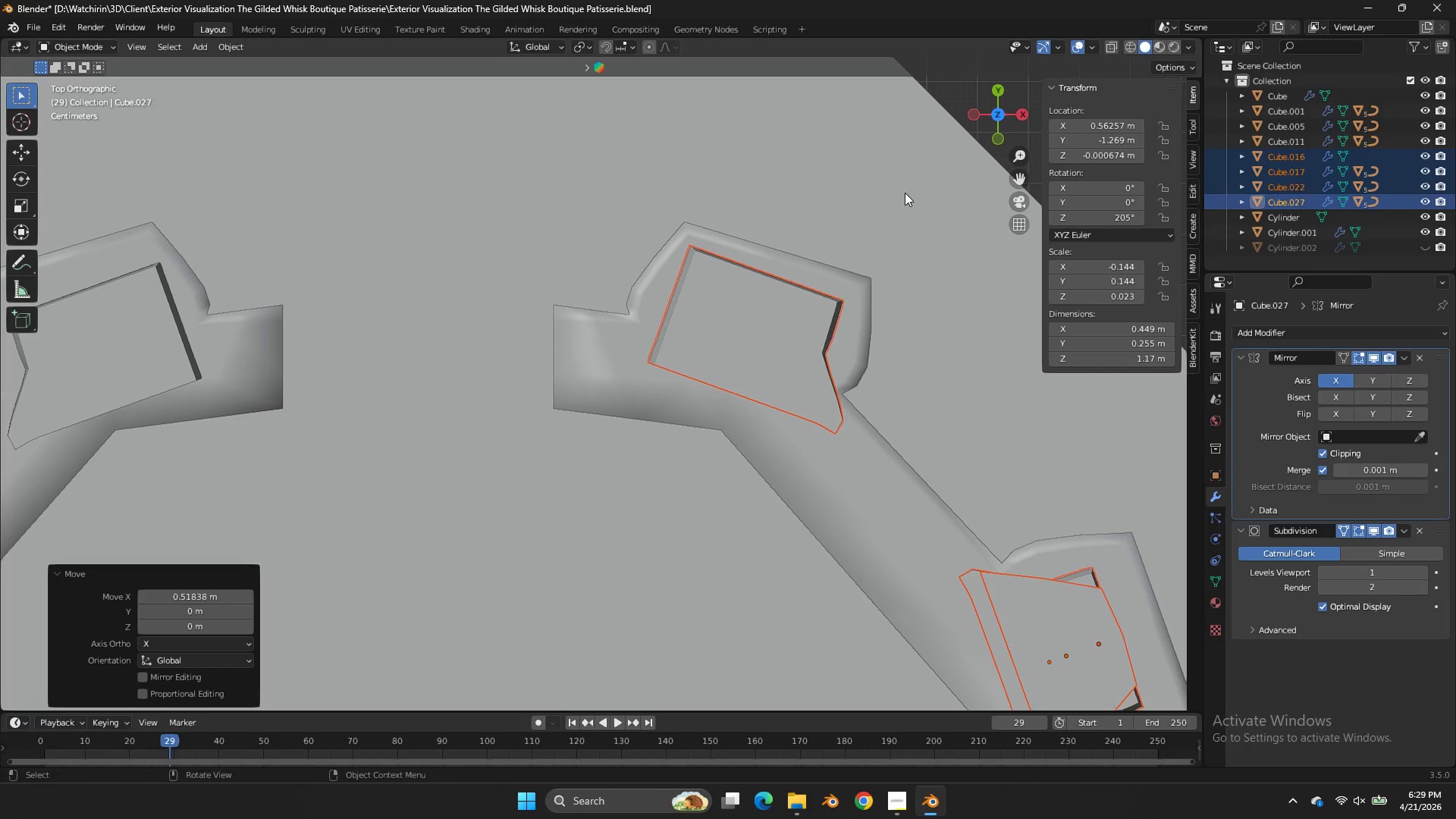 
key(G)
 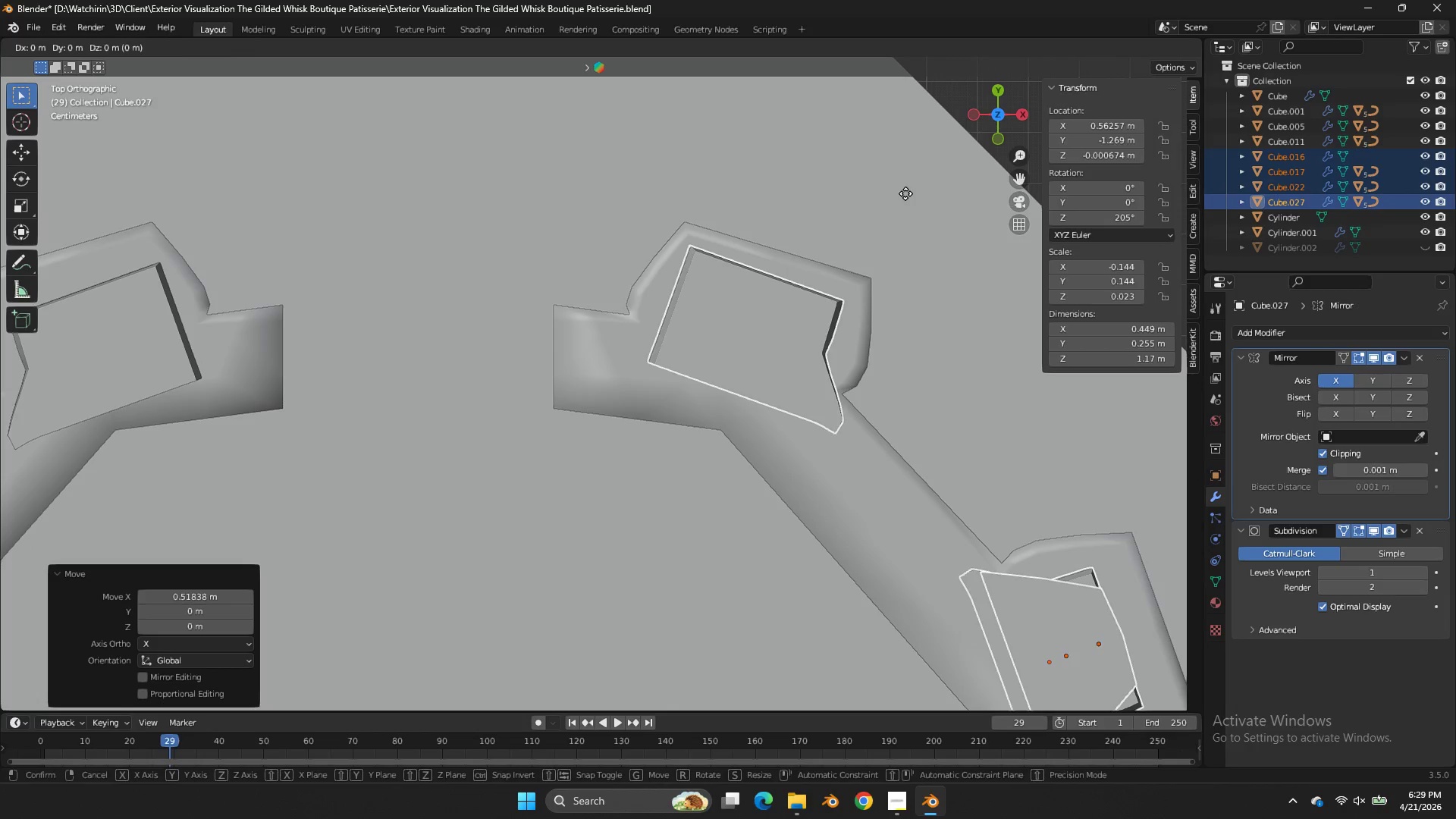 
hold_key(key=ShiftLeft, duration=0.66)
left_click([836, 318])
 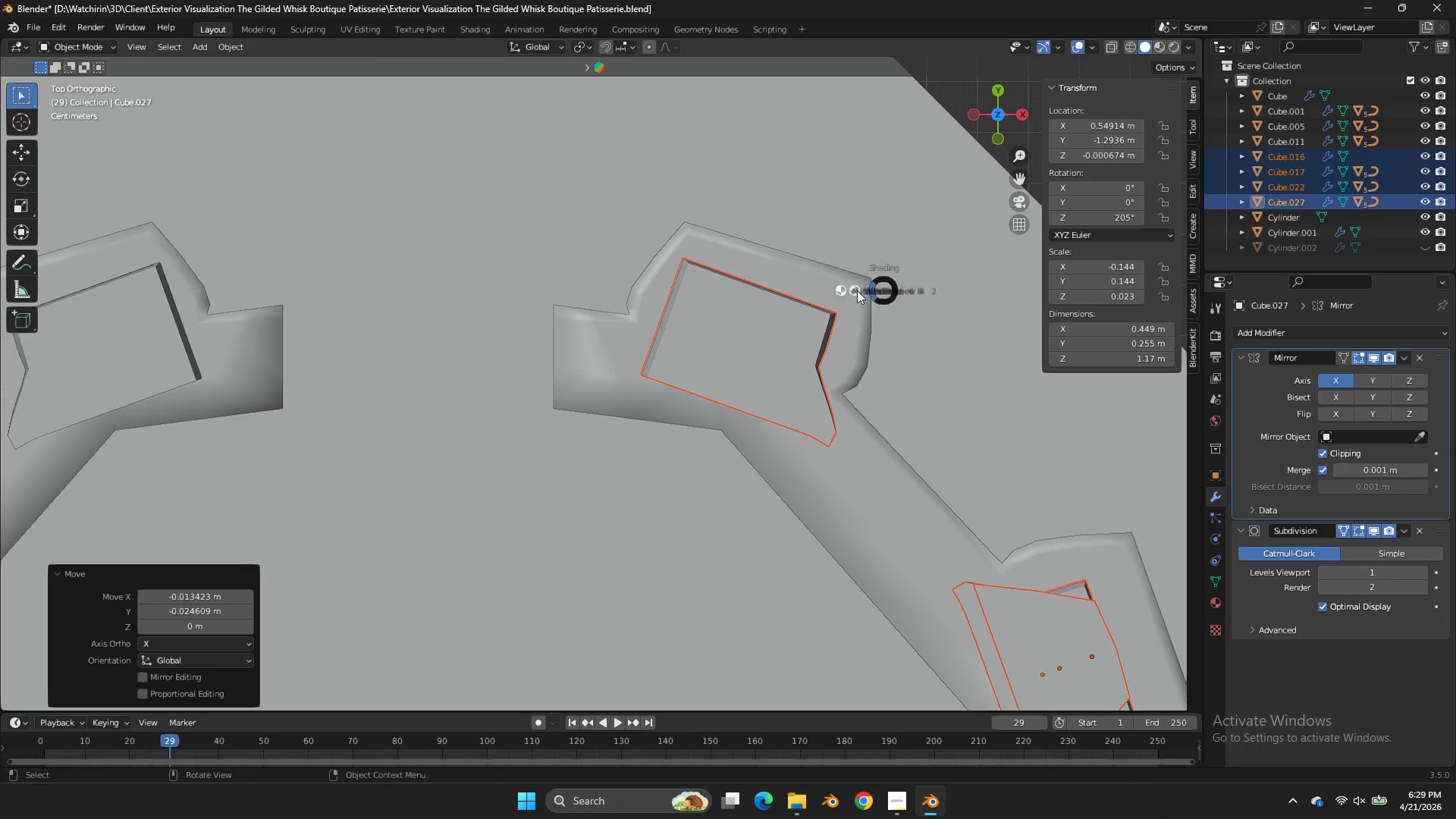 
type(zg)
 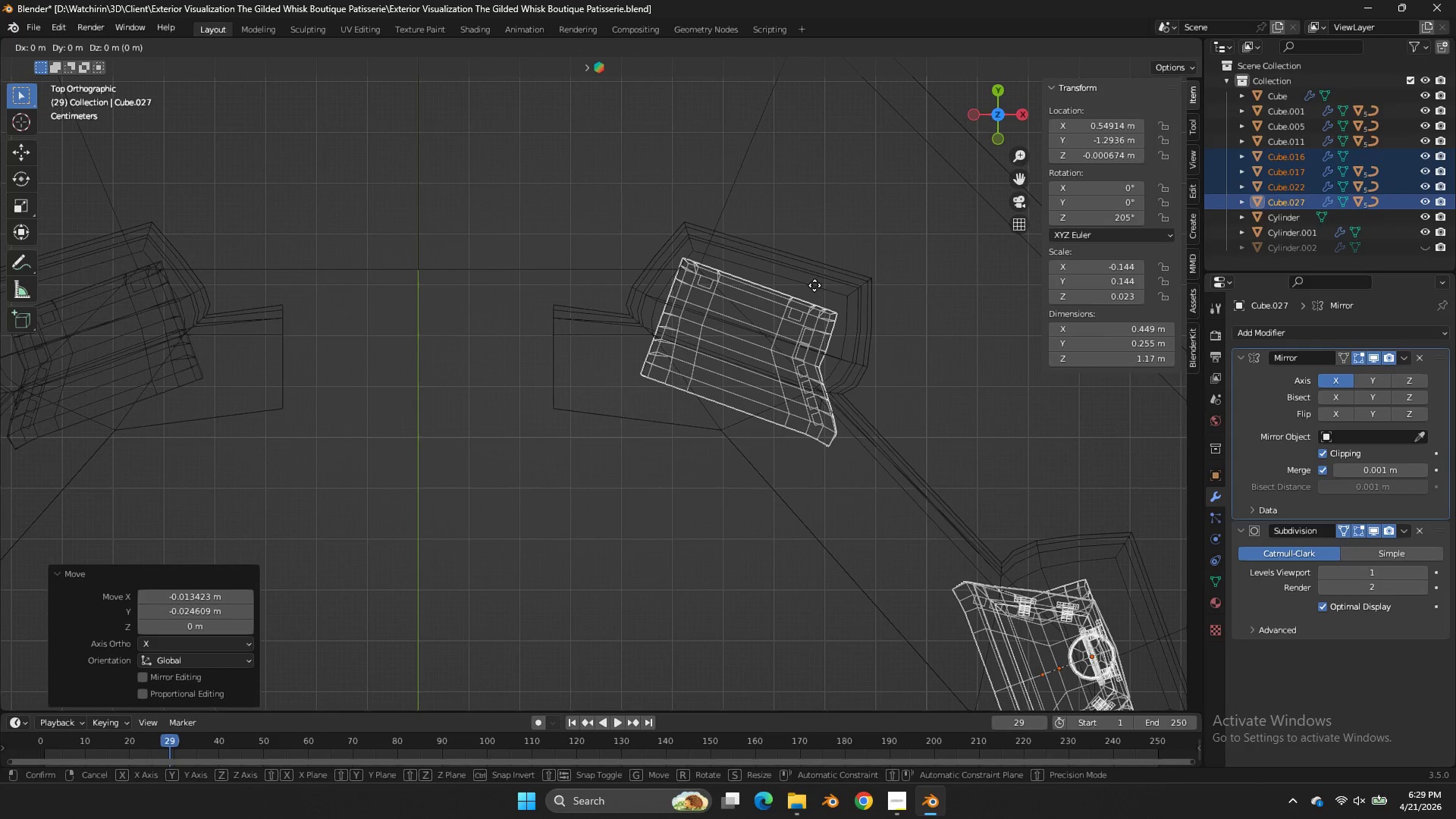 
hold_key(key=ShiftLeft, duration=1.89)
left_click([777, 314])
 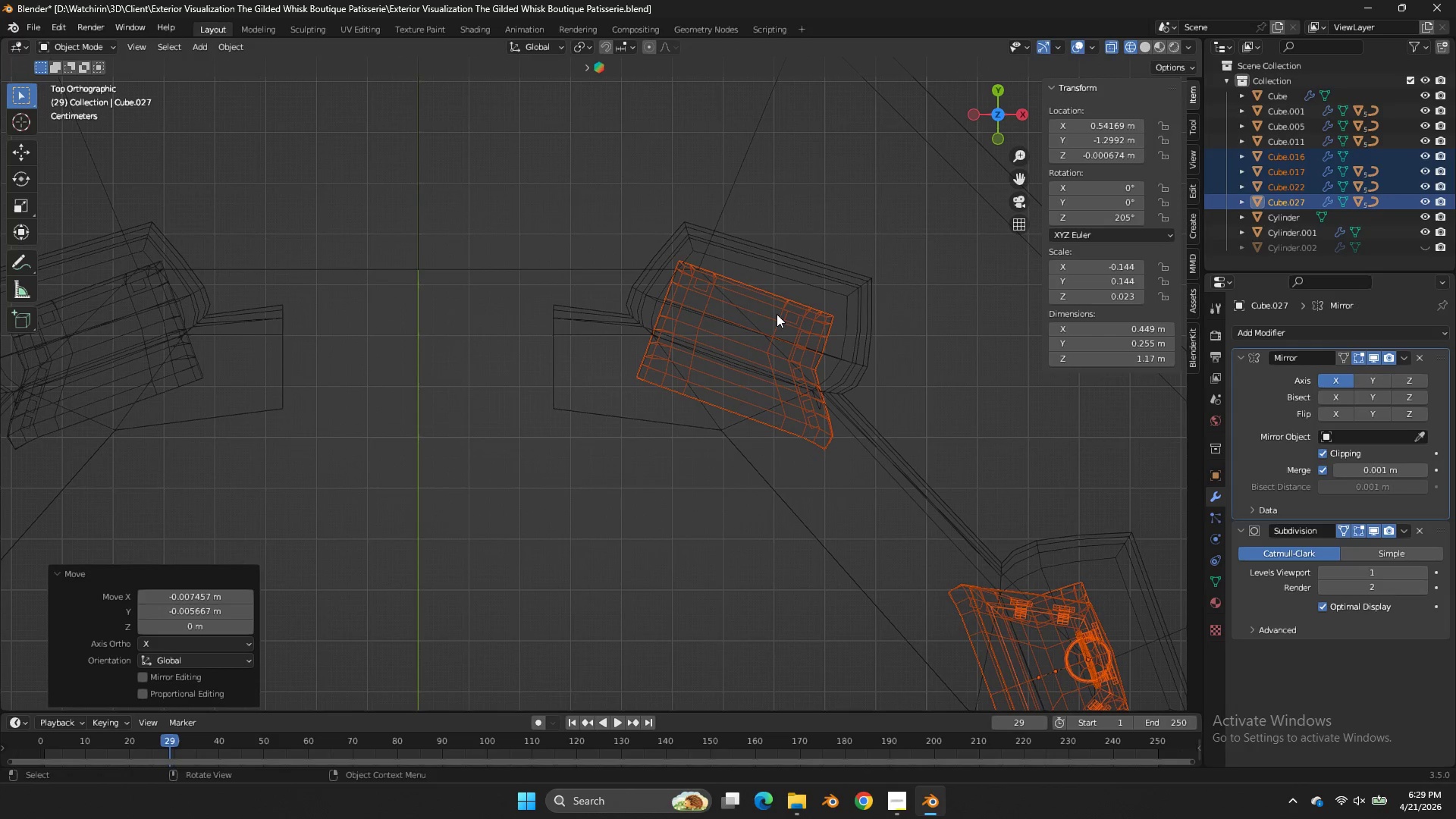 
key(G)
 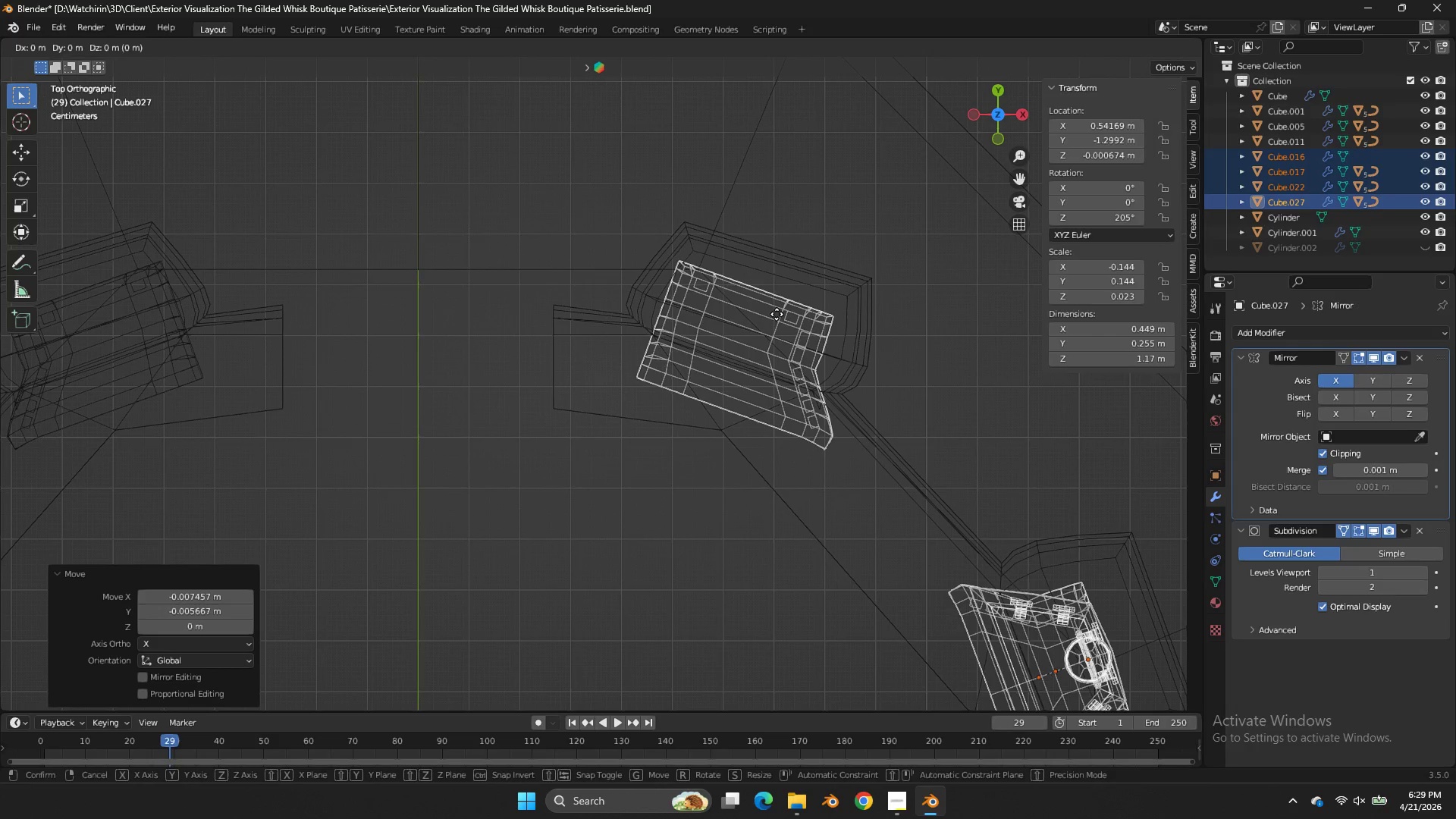 
hold_key(key=ShiftLeft, duration=0.7)
left_click([786, 323])
 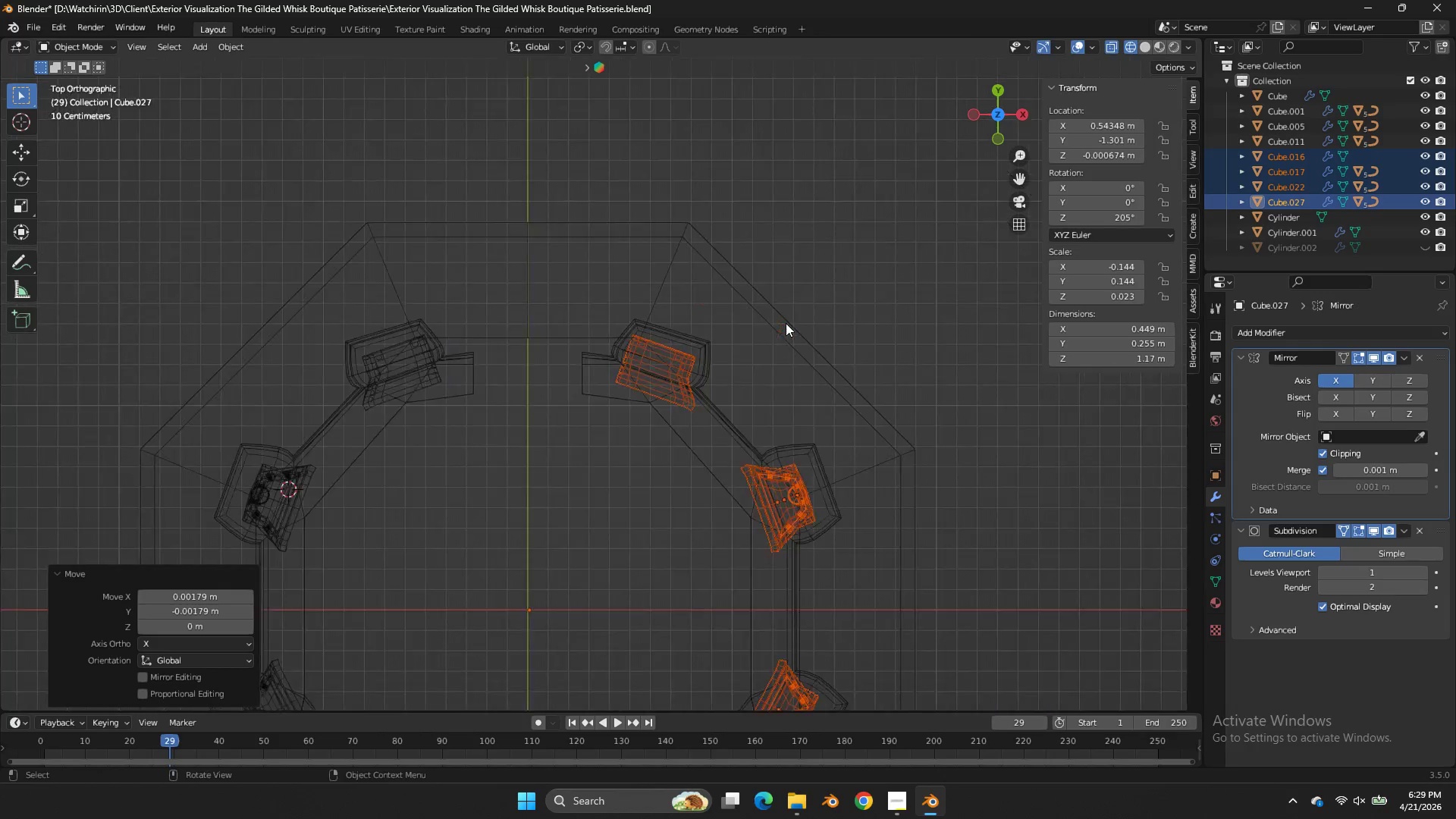 
key(Control+ControlLeft)
 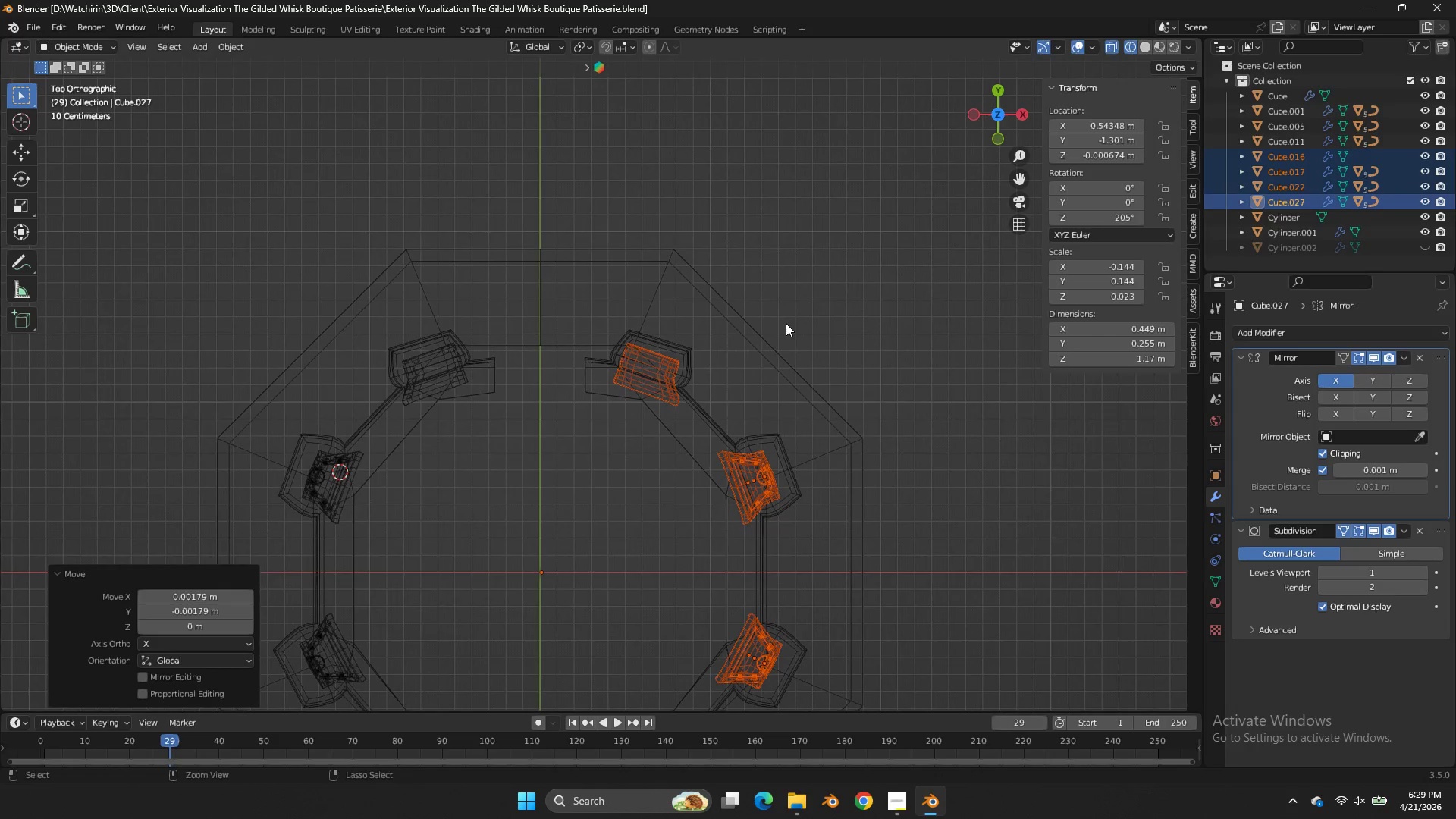 
key(Control+S)
 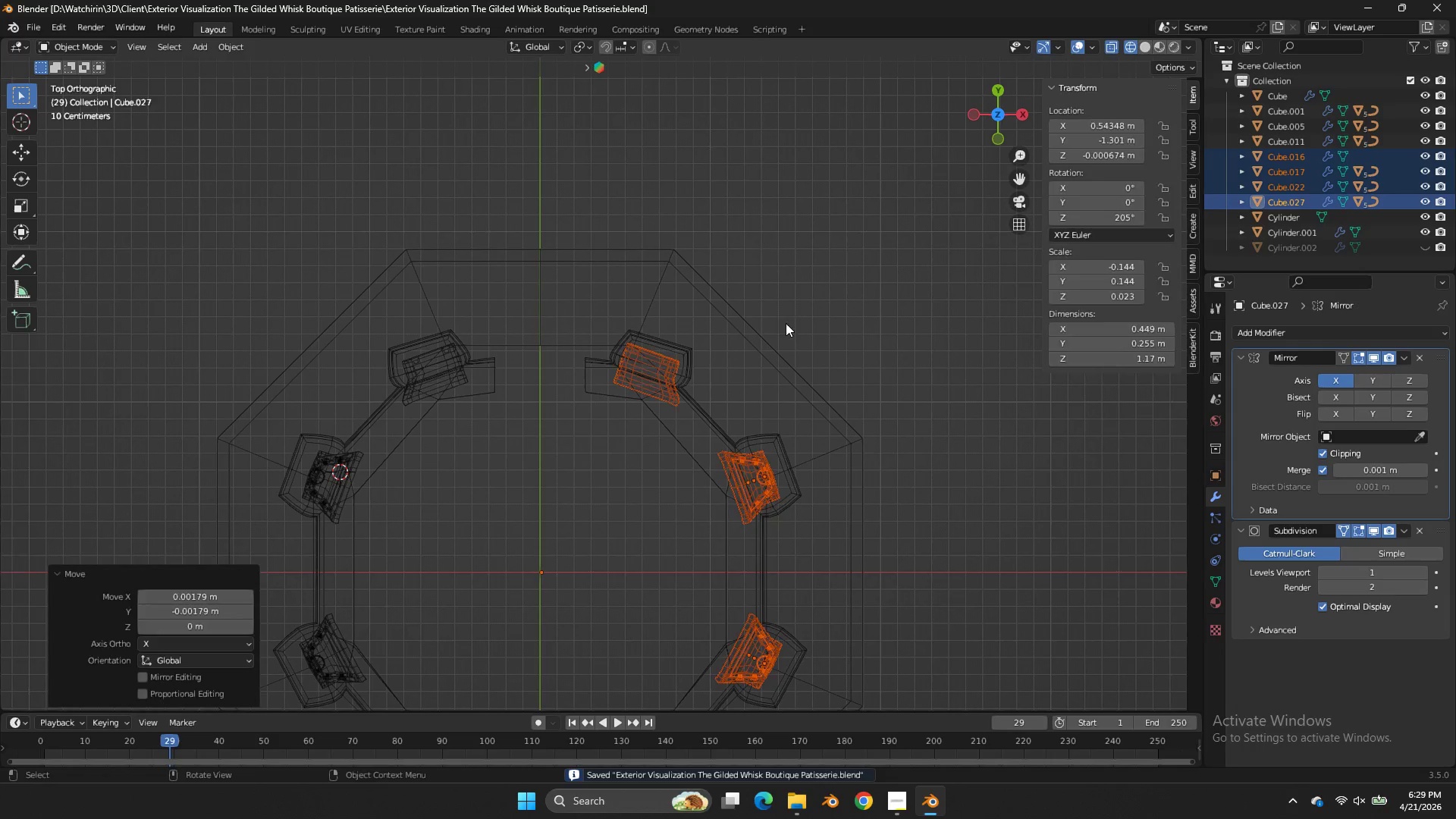 
scroll: coordinate [786, 323], scroll_direction: down, amount: 6.0
 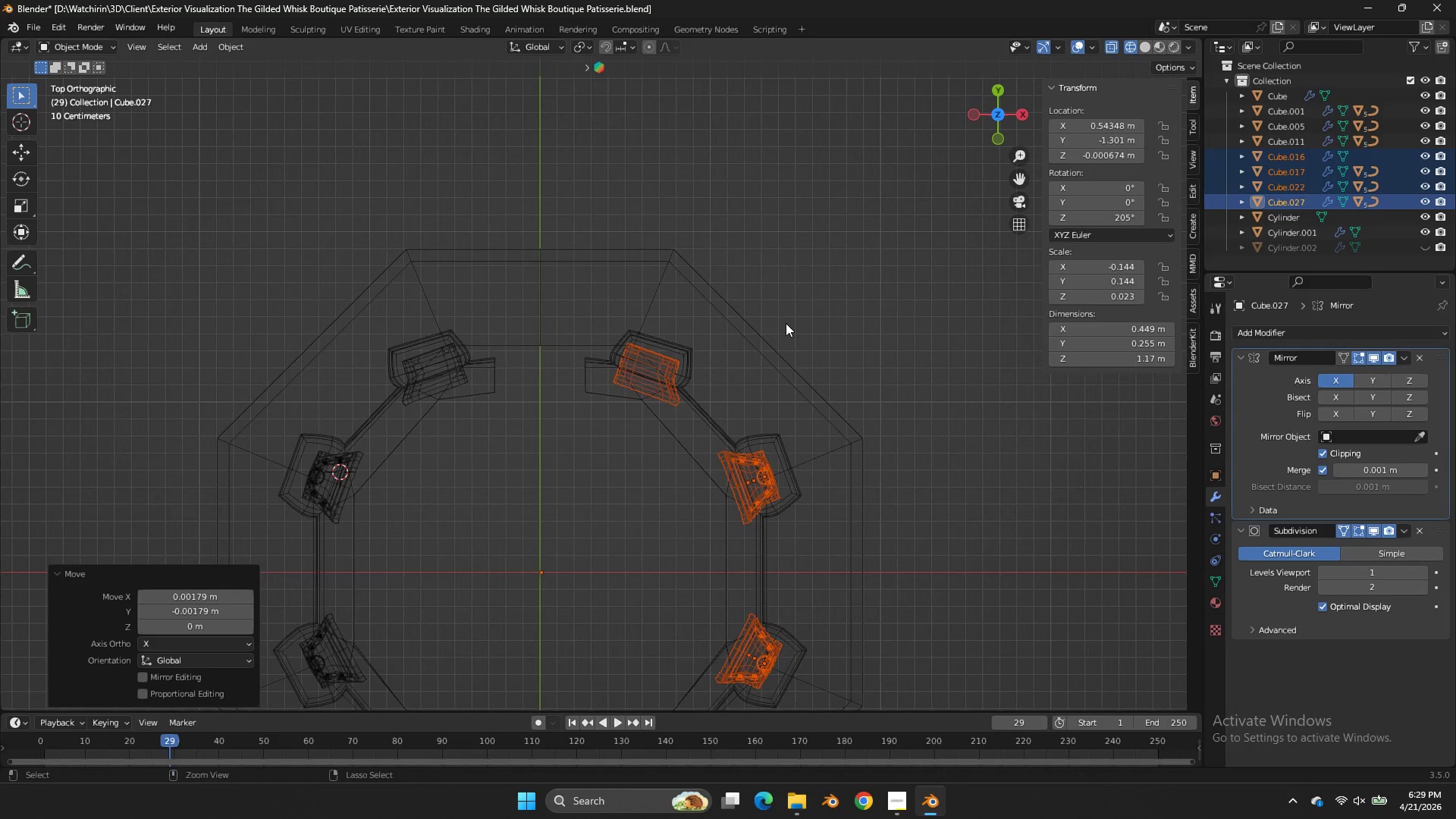 
key(Tab)
 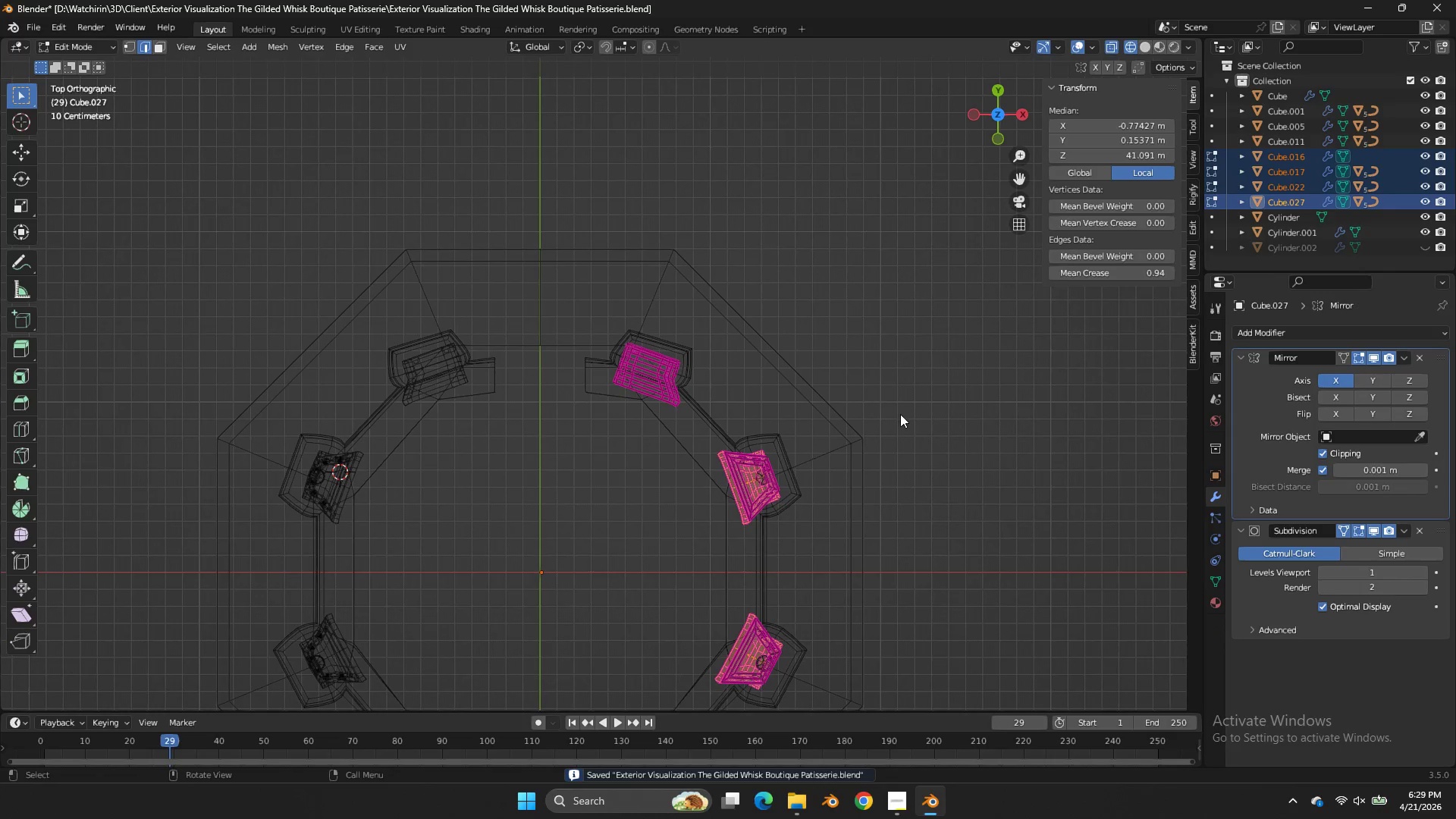 
key(Tab)
 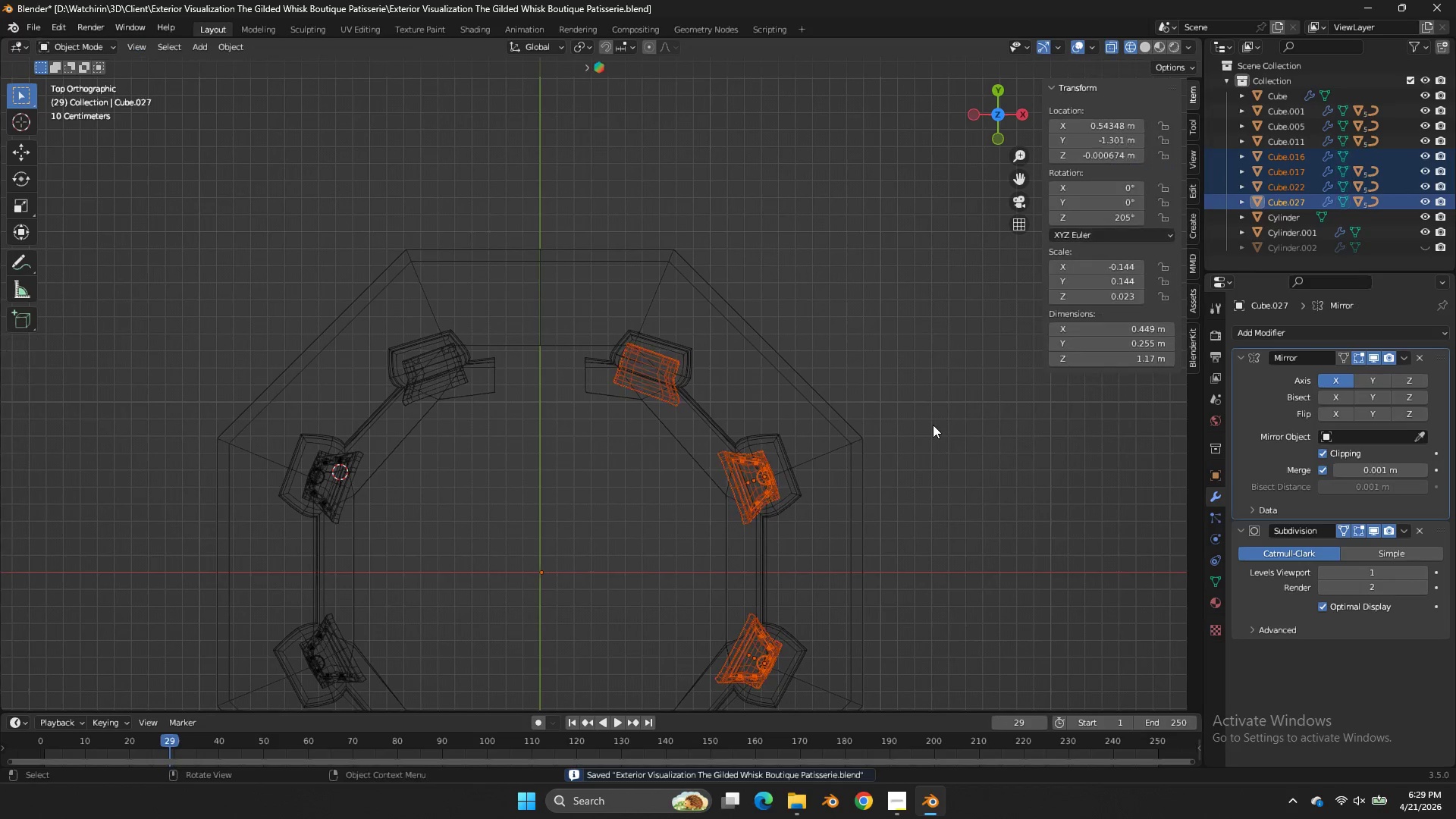 
left_click([933, 425])
 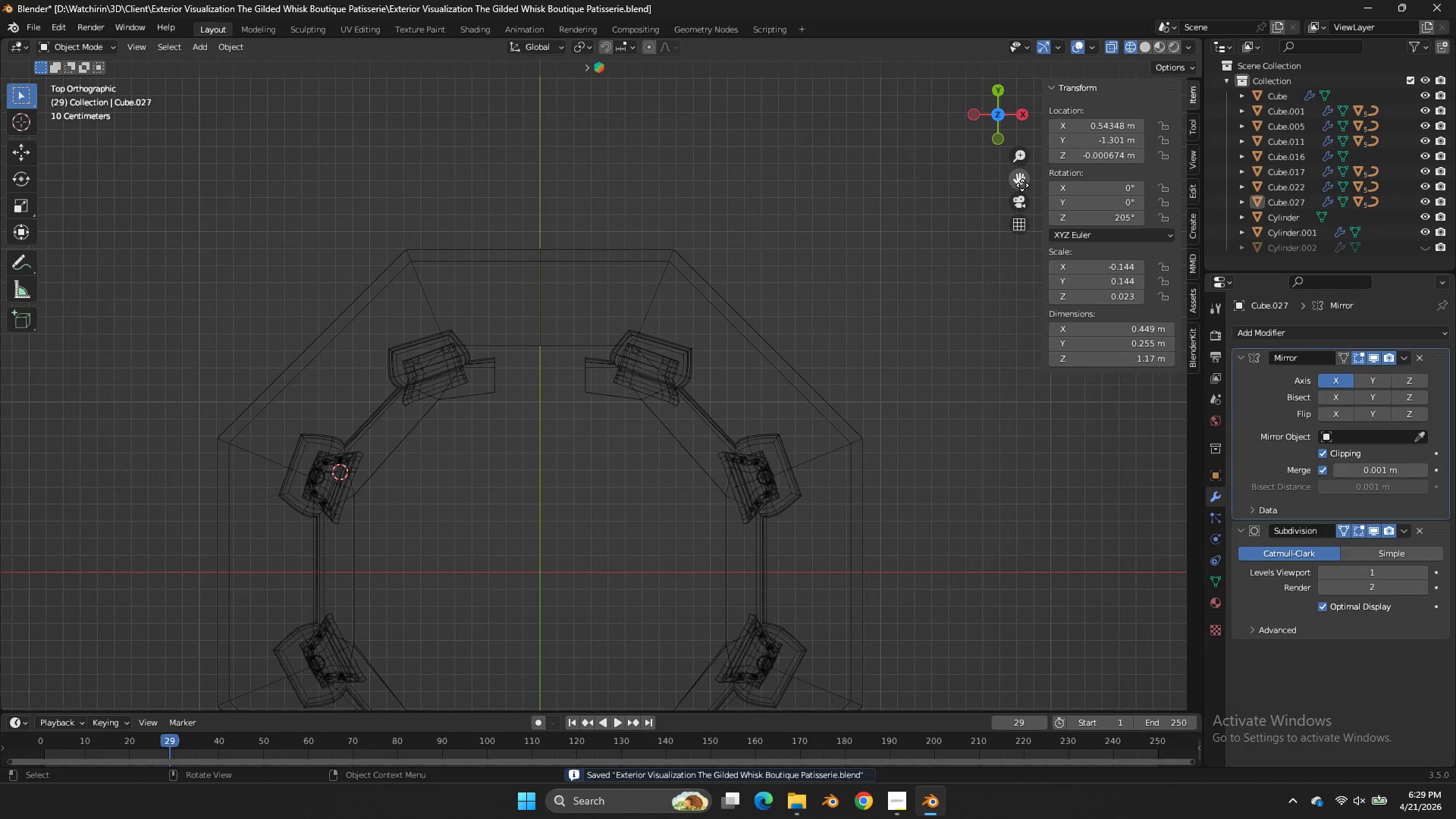 
left_click_drag(start_coordinate=[1023, 179], to_coordinate=[1116, 86])
 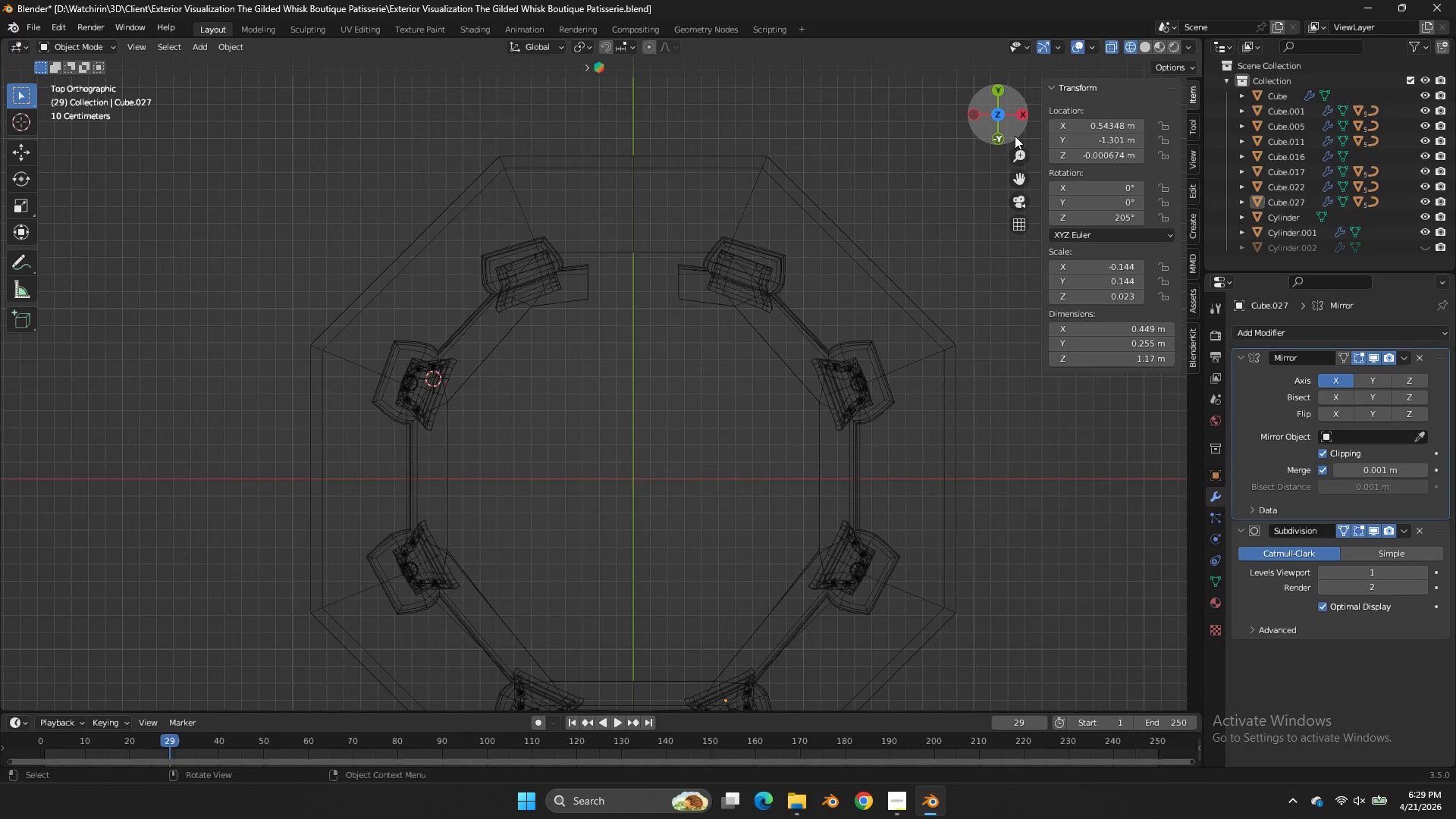 
left_click_drag(start_coordinate=[1015, 136], to_coordinate=[712, 648])
 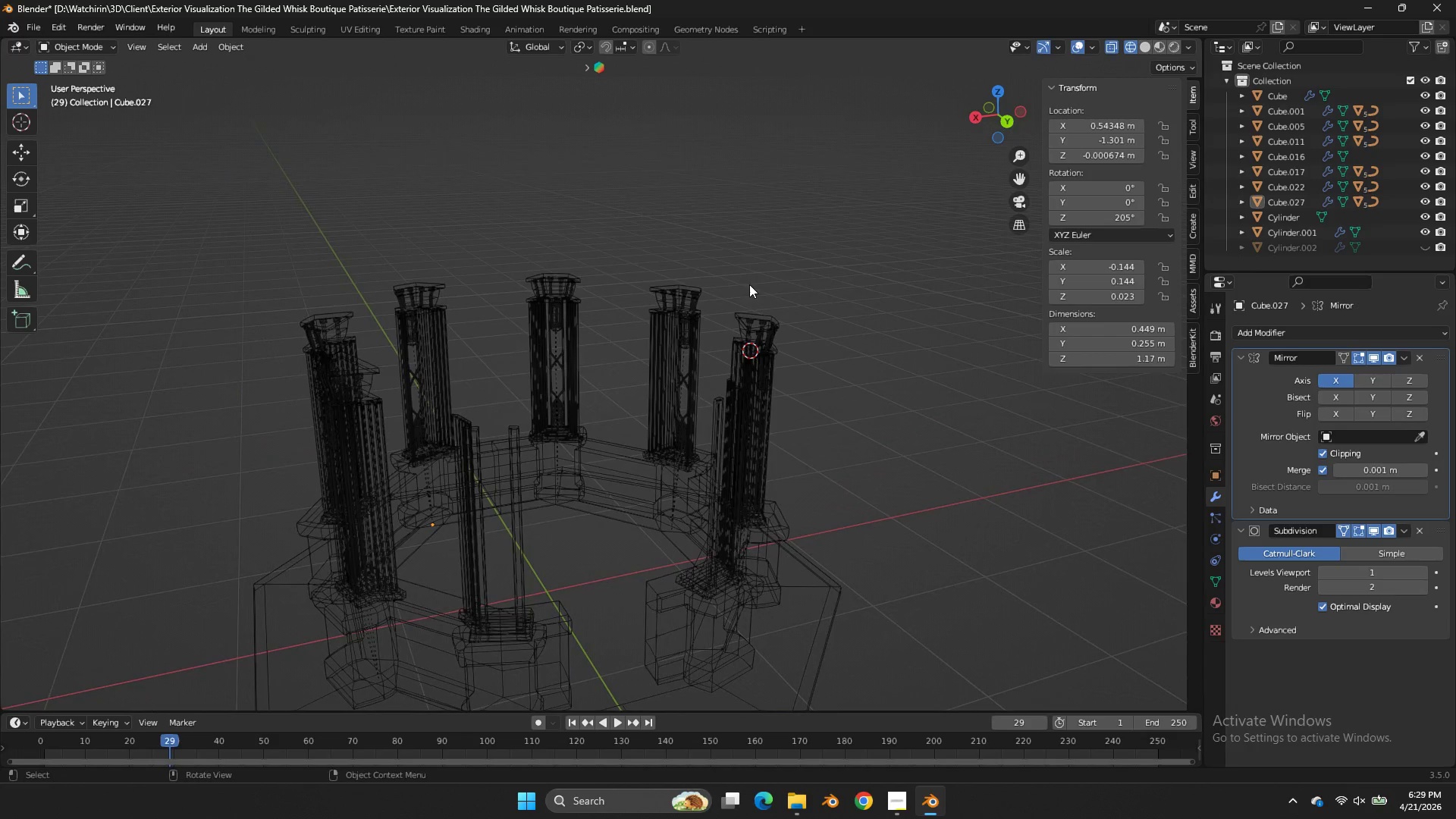 
key(Z)
 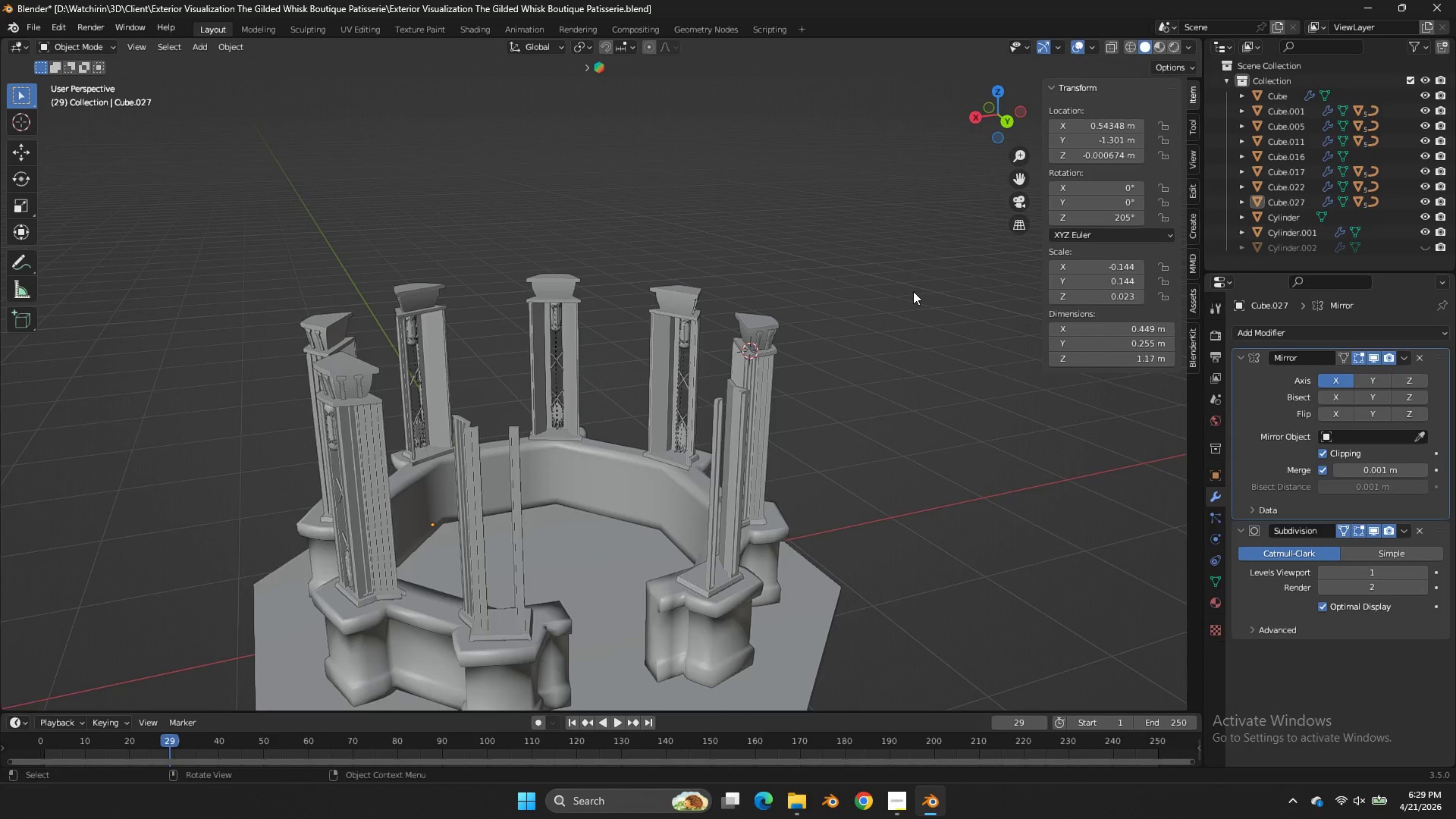 
left_click_drag(start_coordinate=[1003, 134], to_coordinate=[1143, 115])
 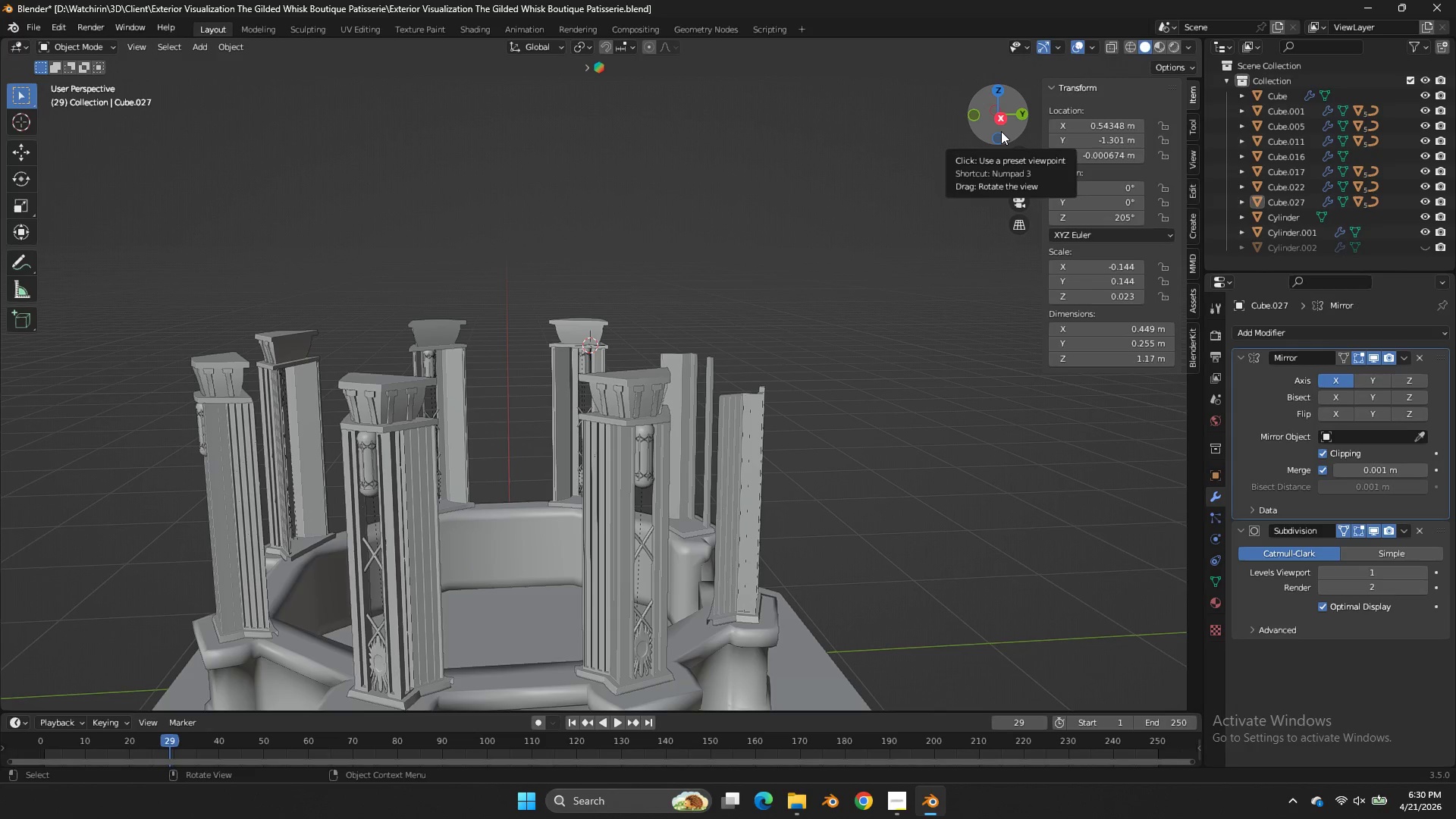 
scroll: coordinate [934, 219], scroll_direction: none, amount: 0.0
 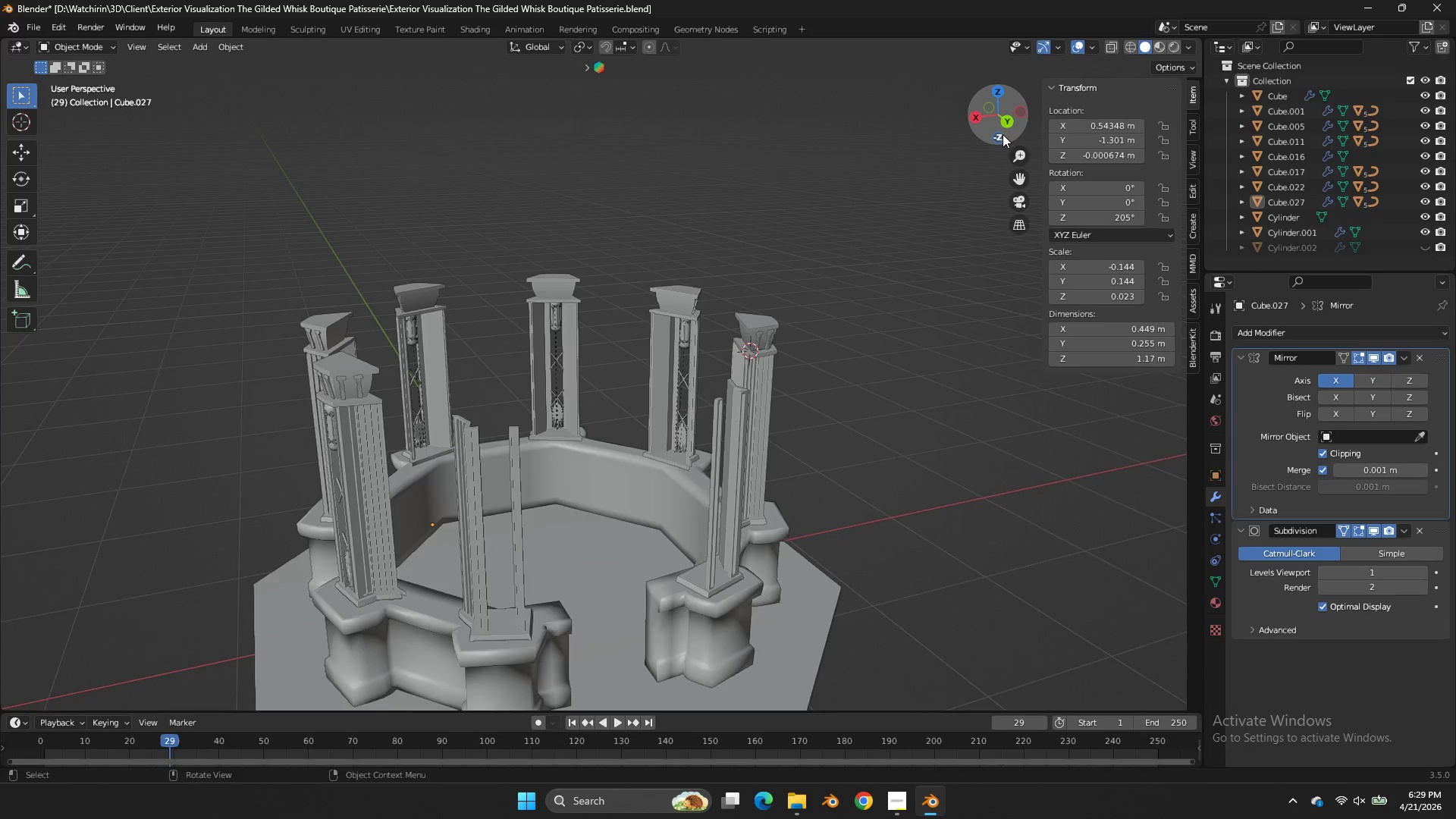 
wait(49.73)
 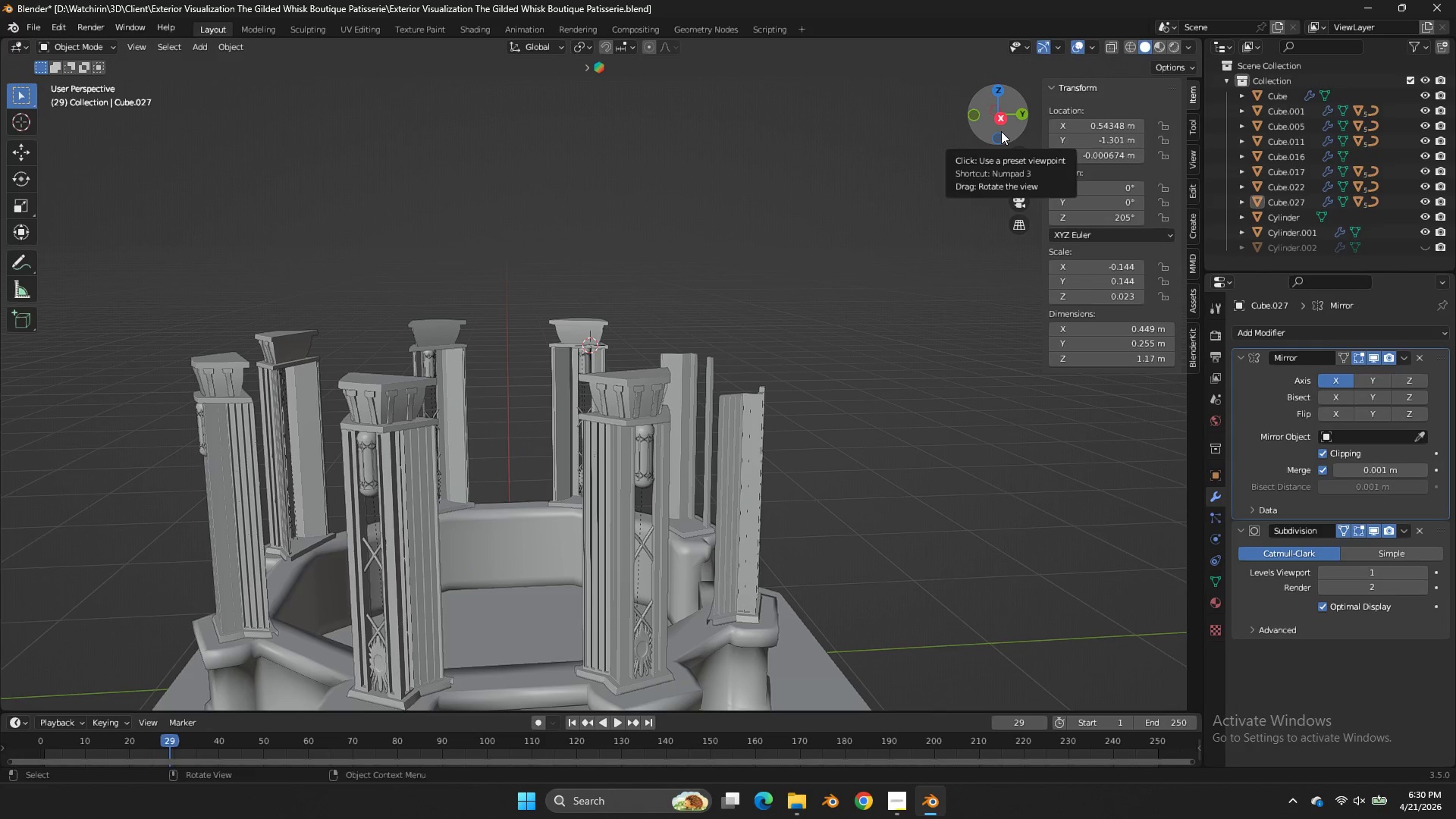 
left_click_drag(start_coordinate=[1000, 131], to_coordinate=[874, 186])
 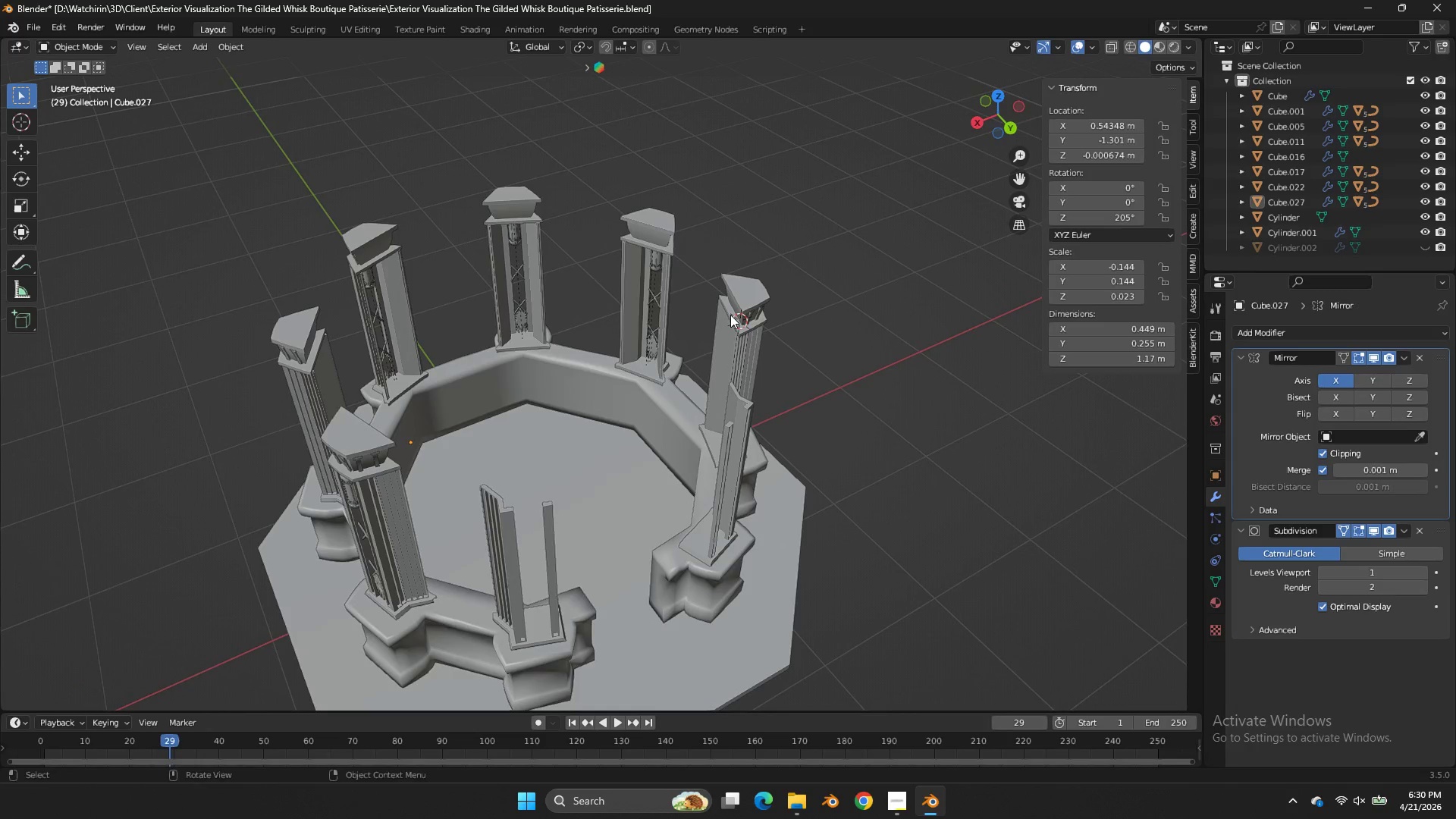 
key(Alt+H)
 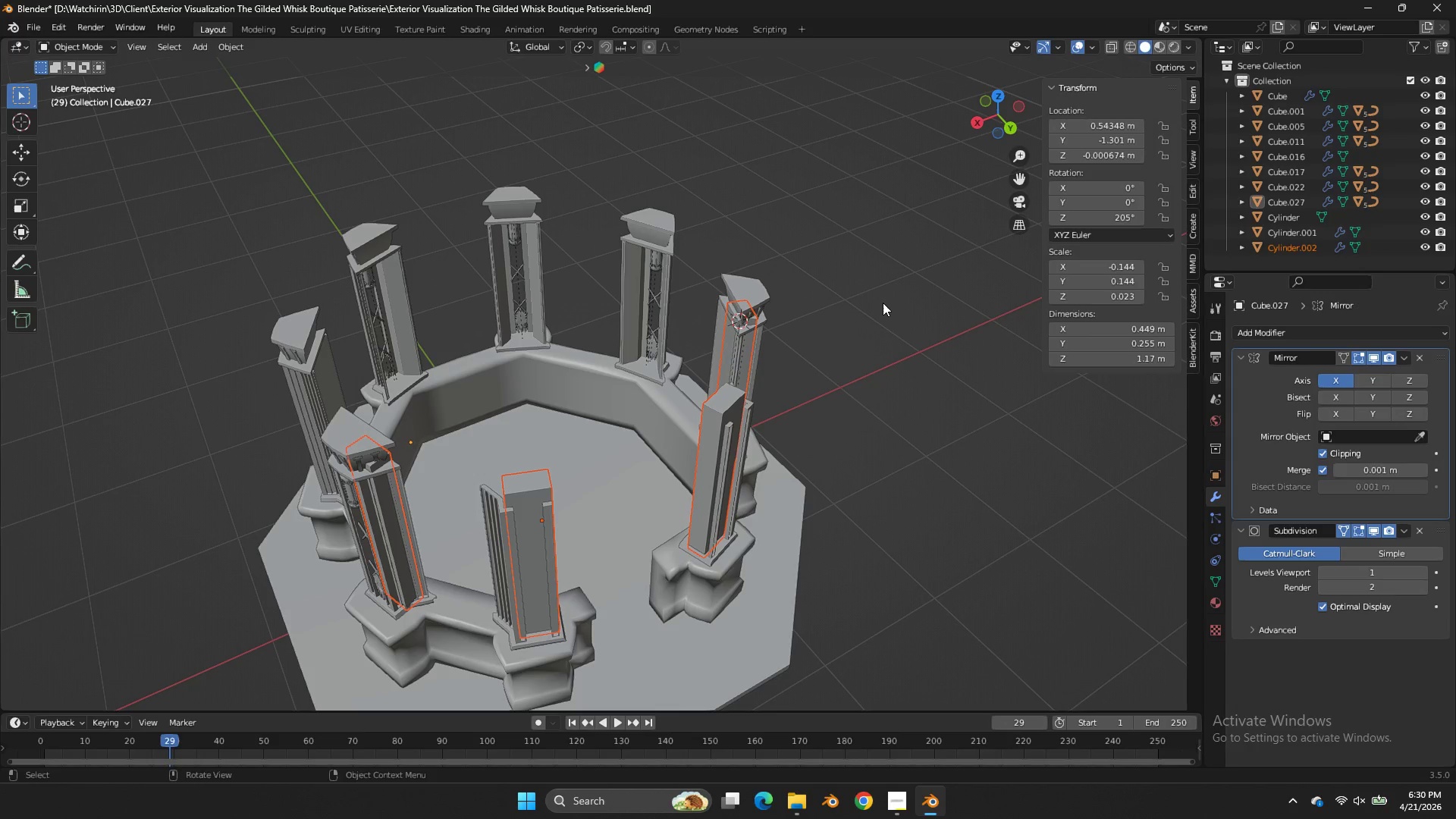 
left_click([883, 303])
 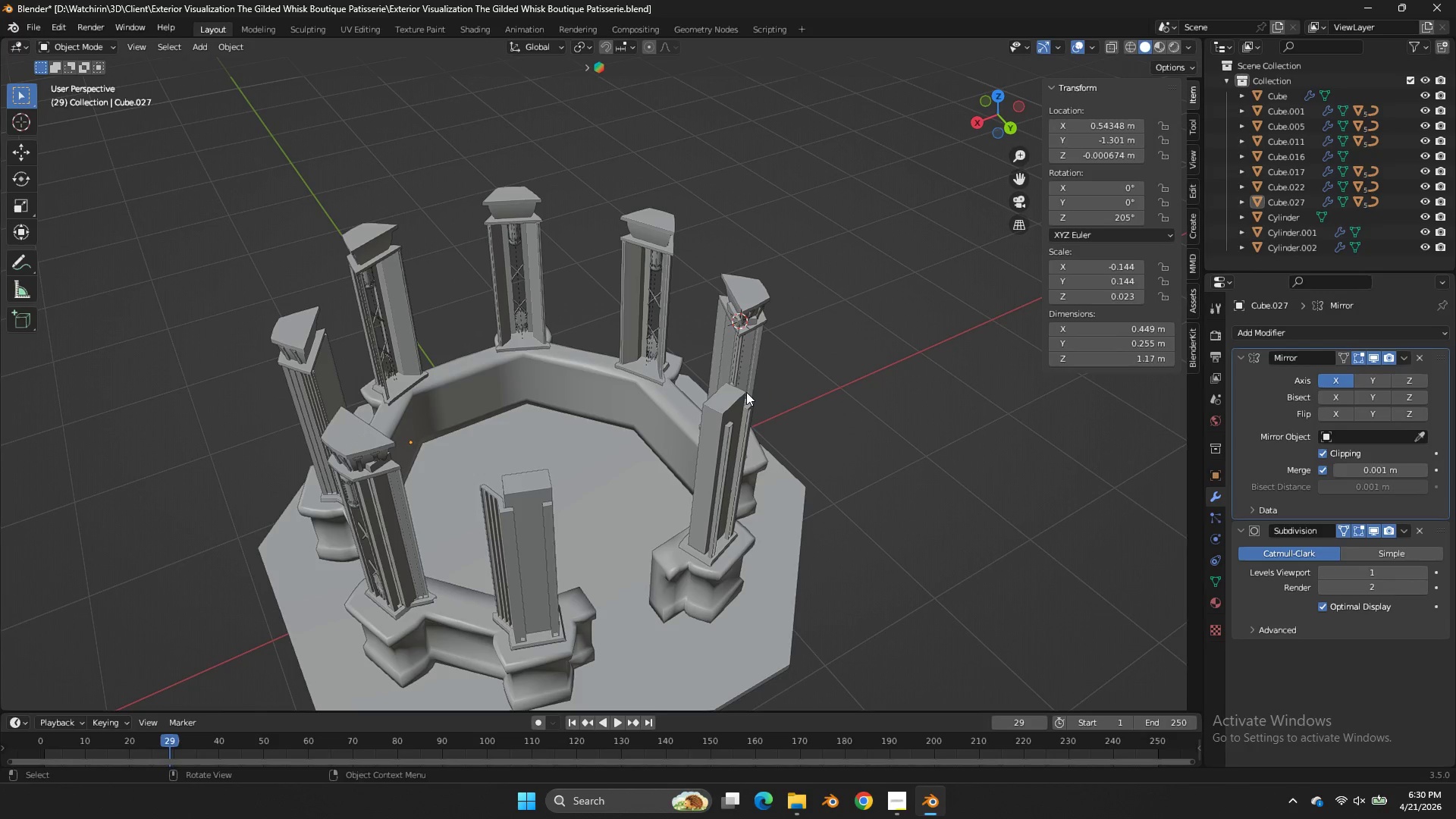 
left_click([730, 394])
 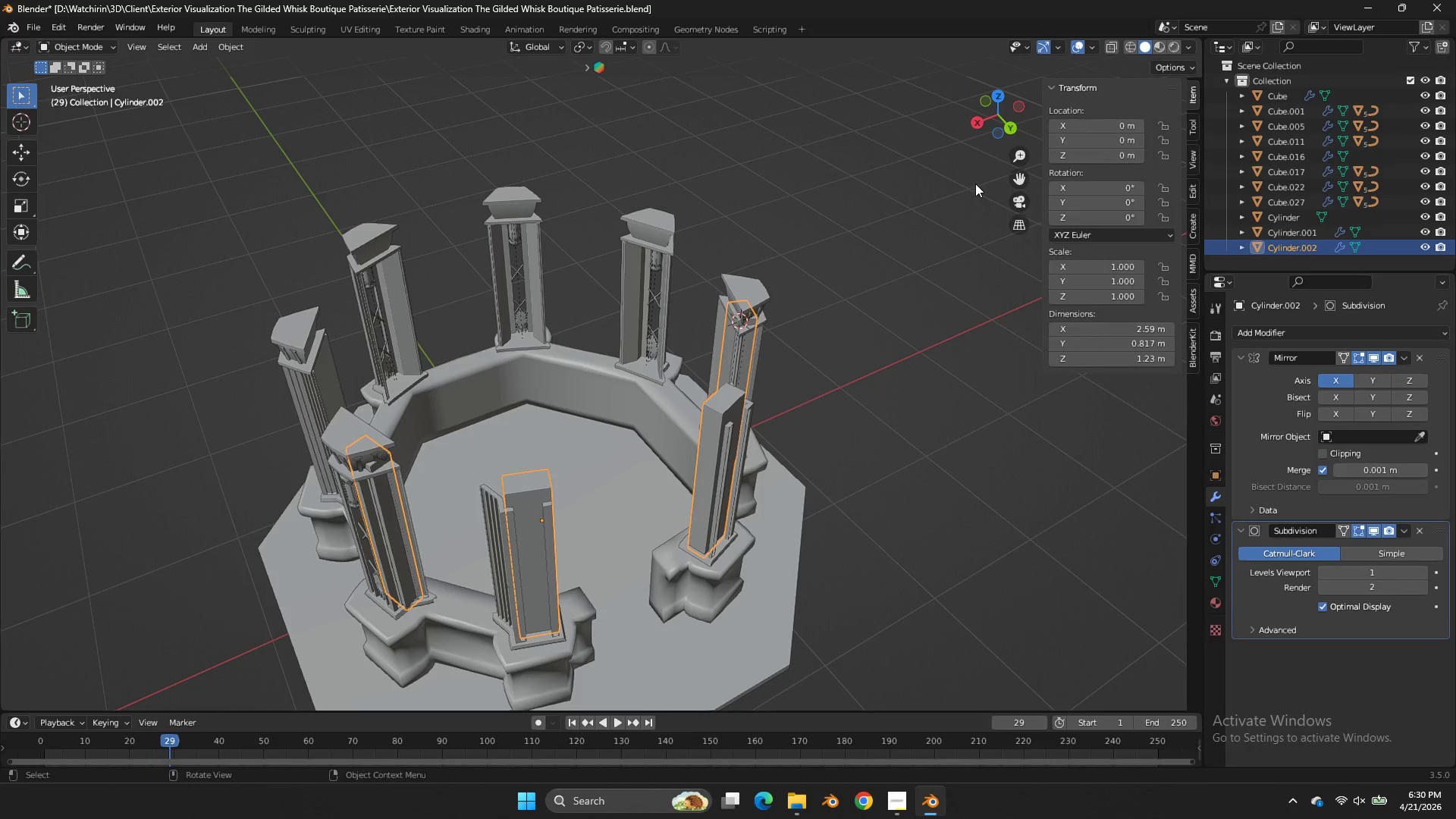 
key(Tab)
 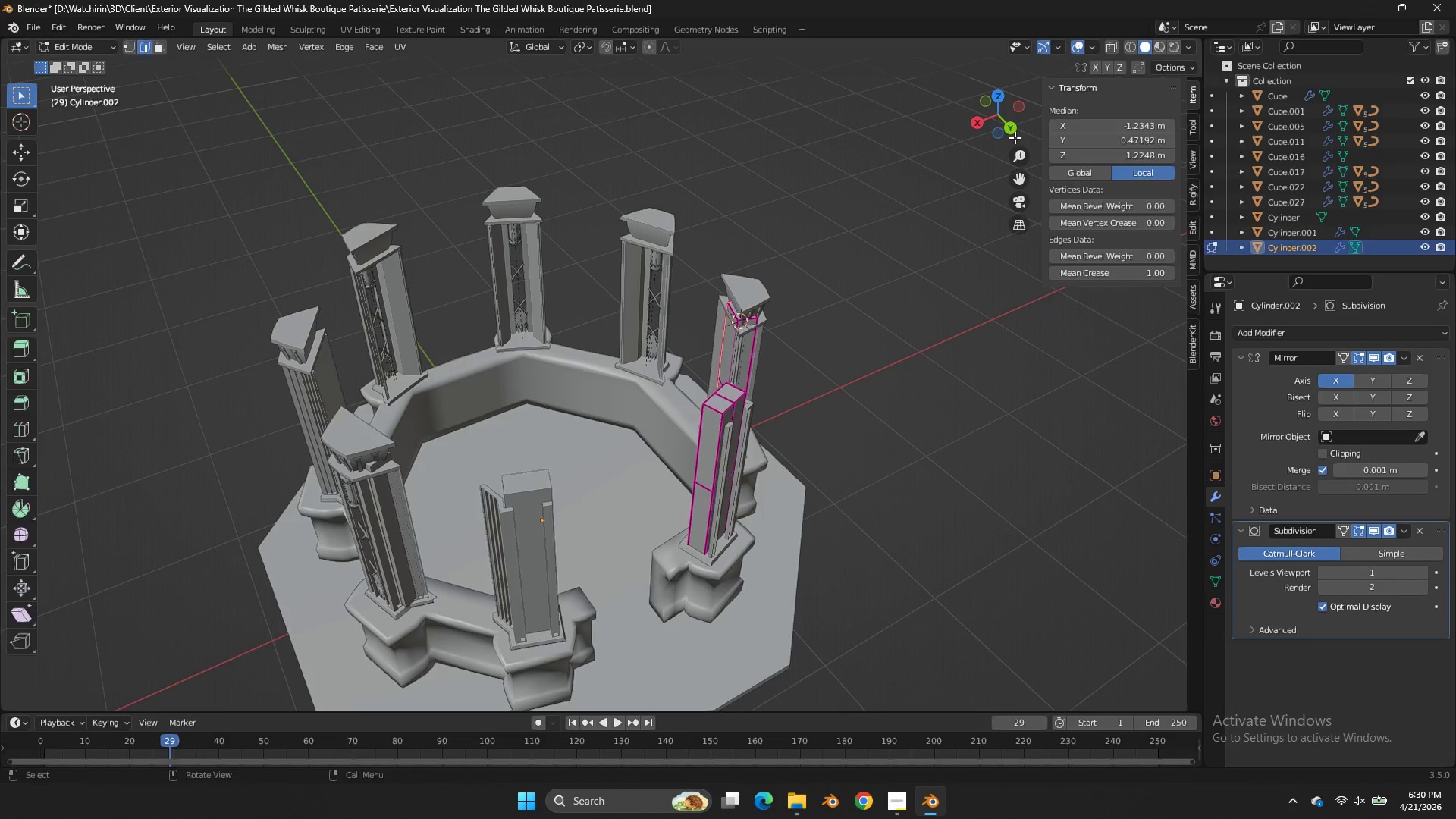 
key(Tab)
 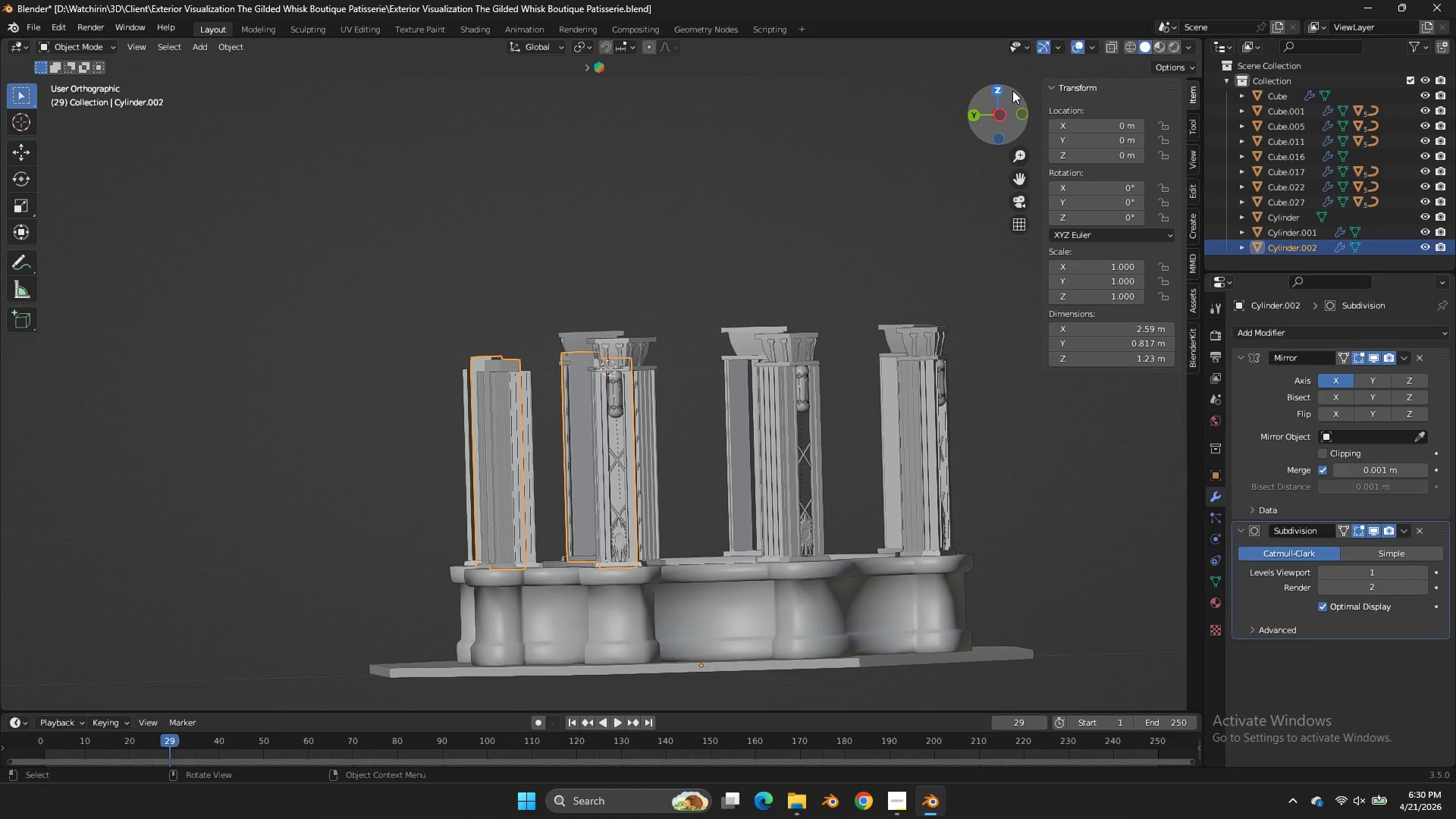 
double_click([1011, 89])
 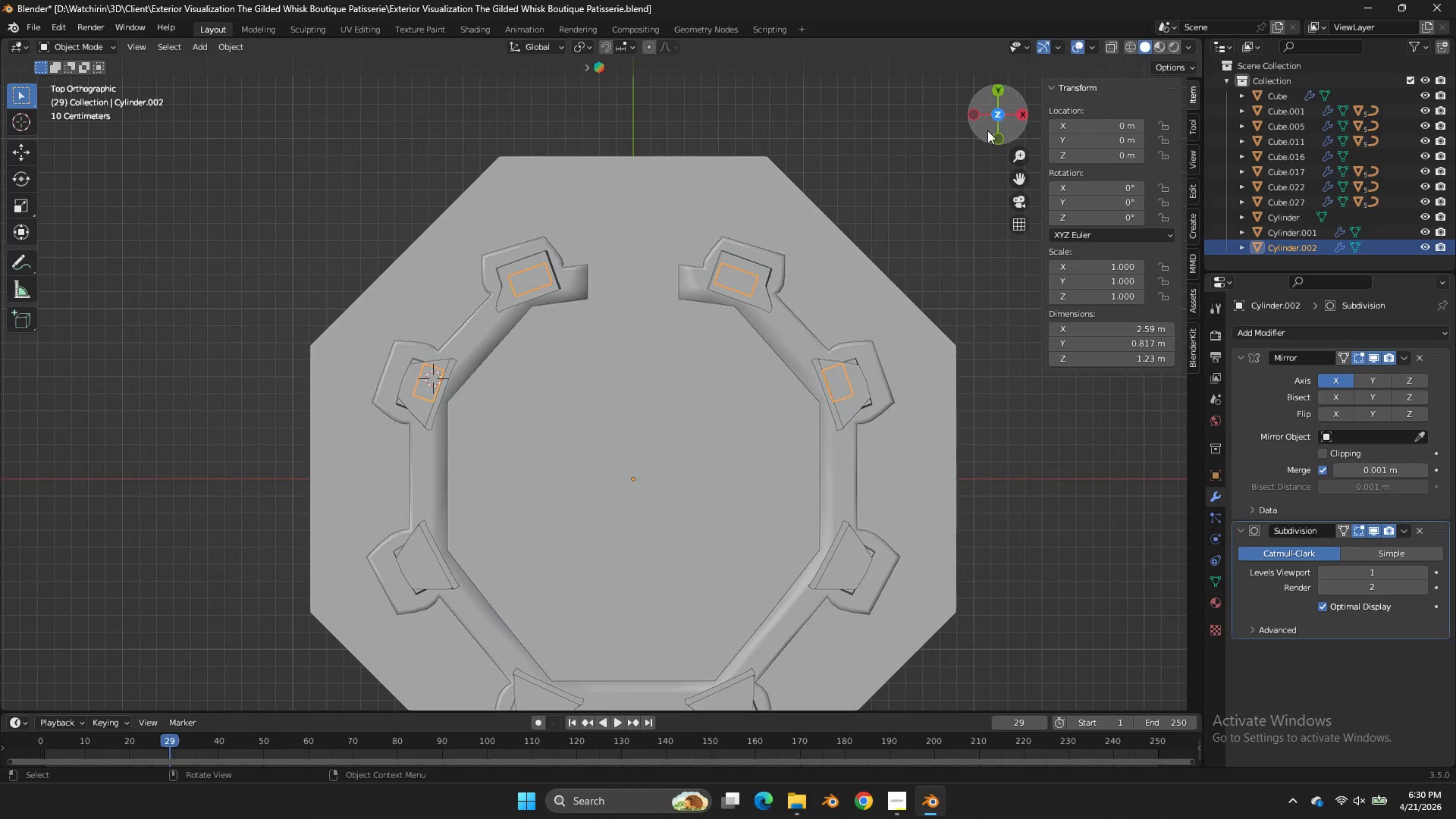 
key(Tab)
 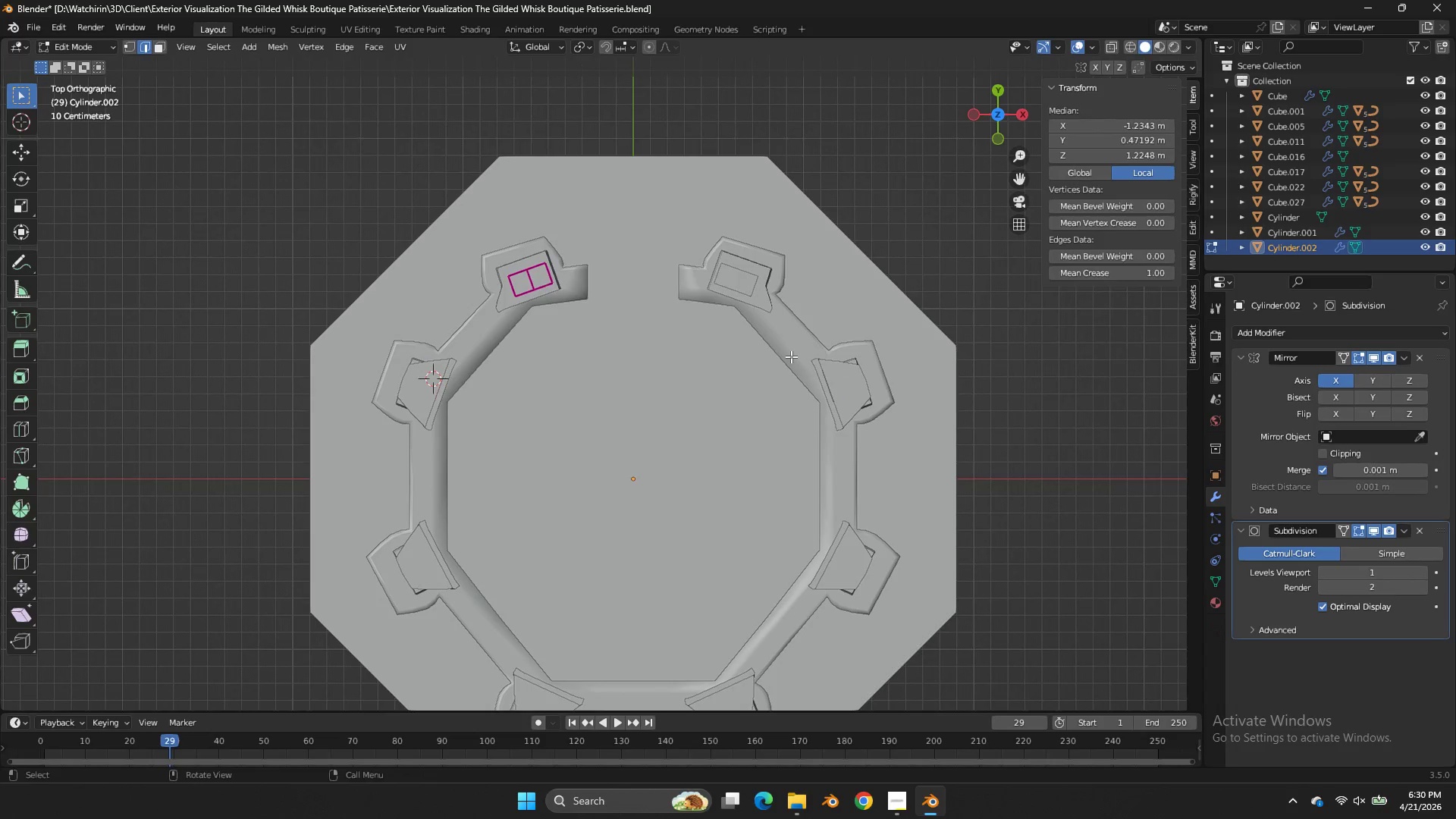 
key(Tab)
 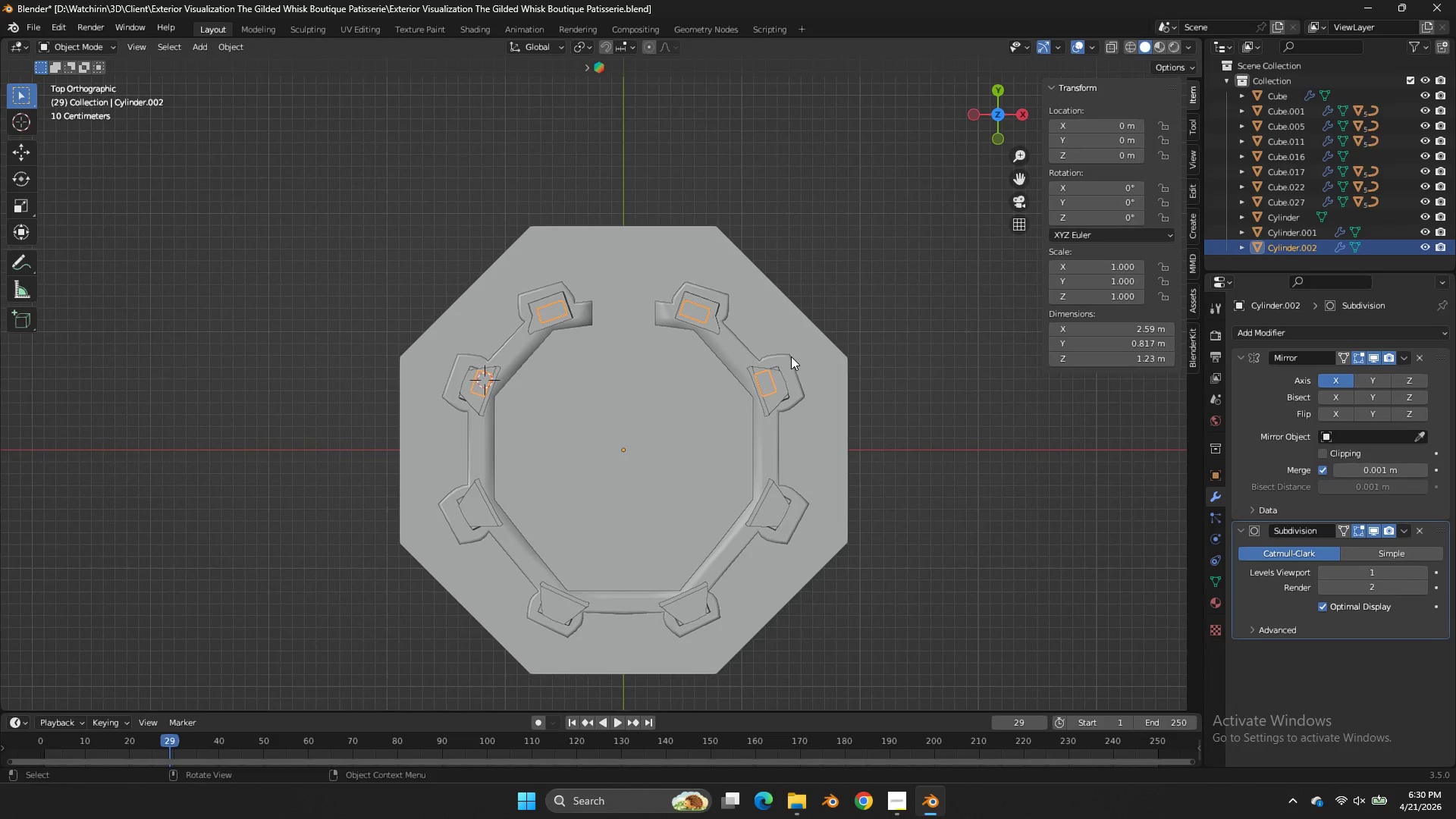 
scroll: coordinate [791, 356], scroll_direction: down, amount: 2.0
 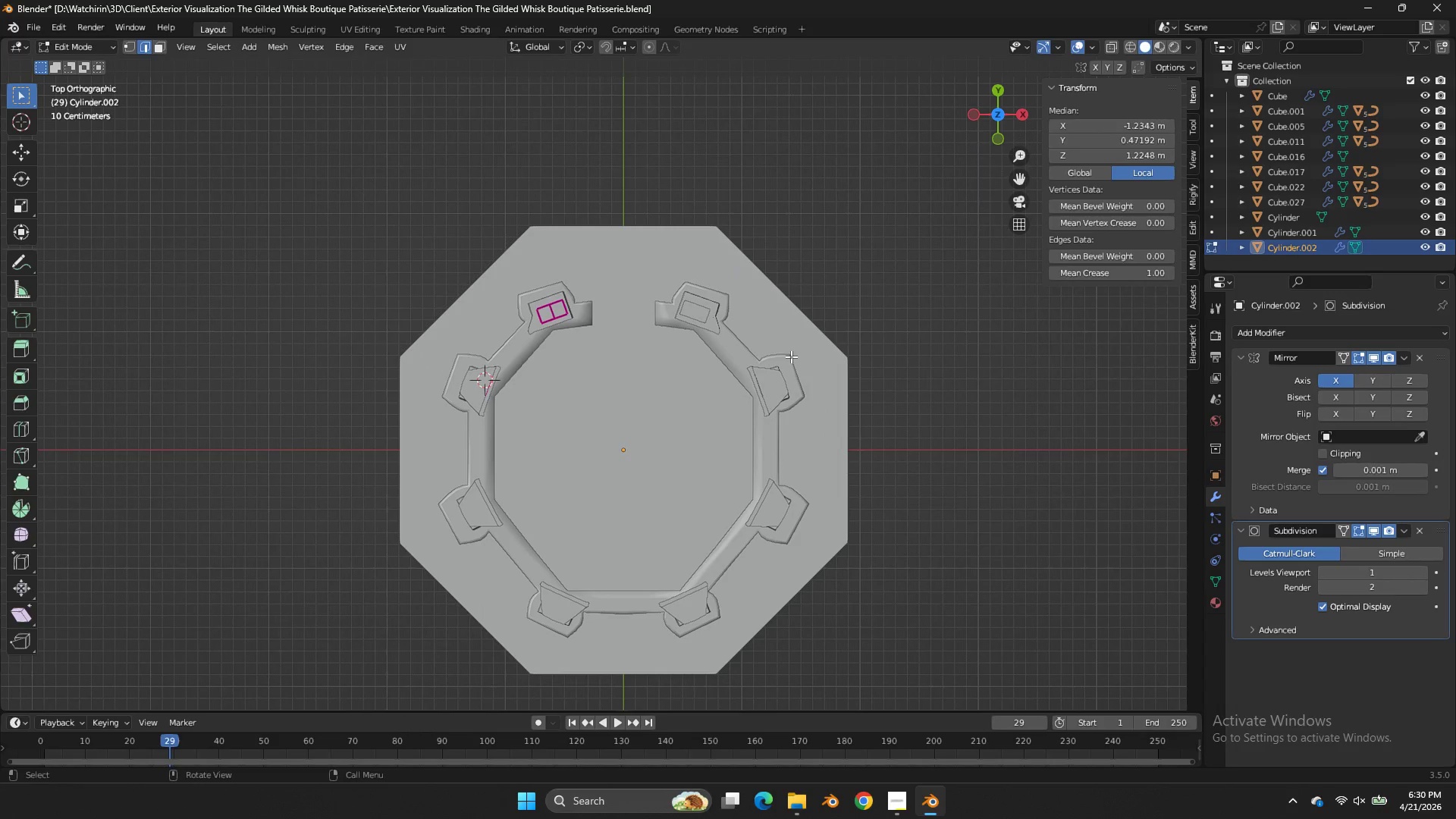 
key(Z)
 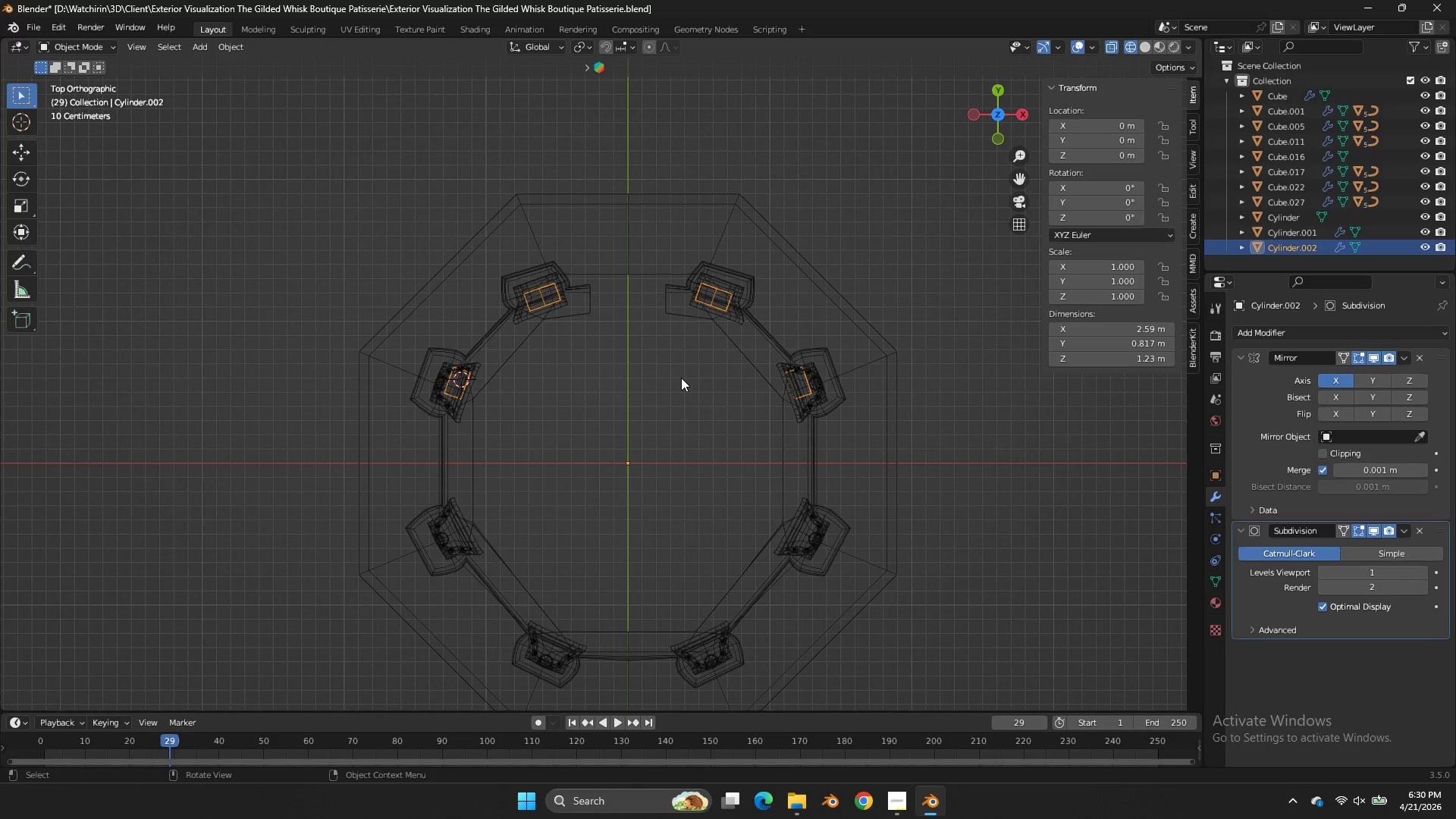 
scroll: coordinate [681, 378], scroll_direction: up, amount: 3.0
 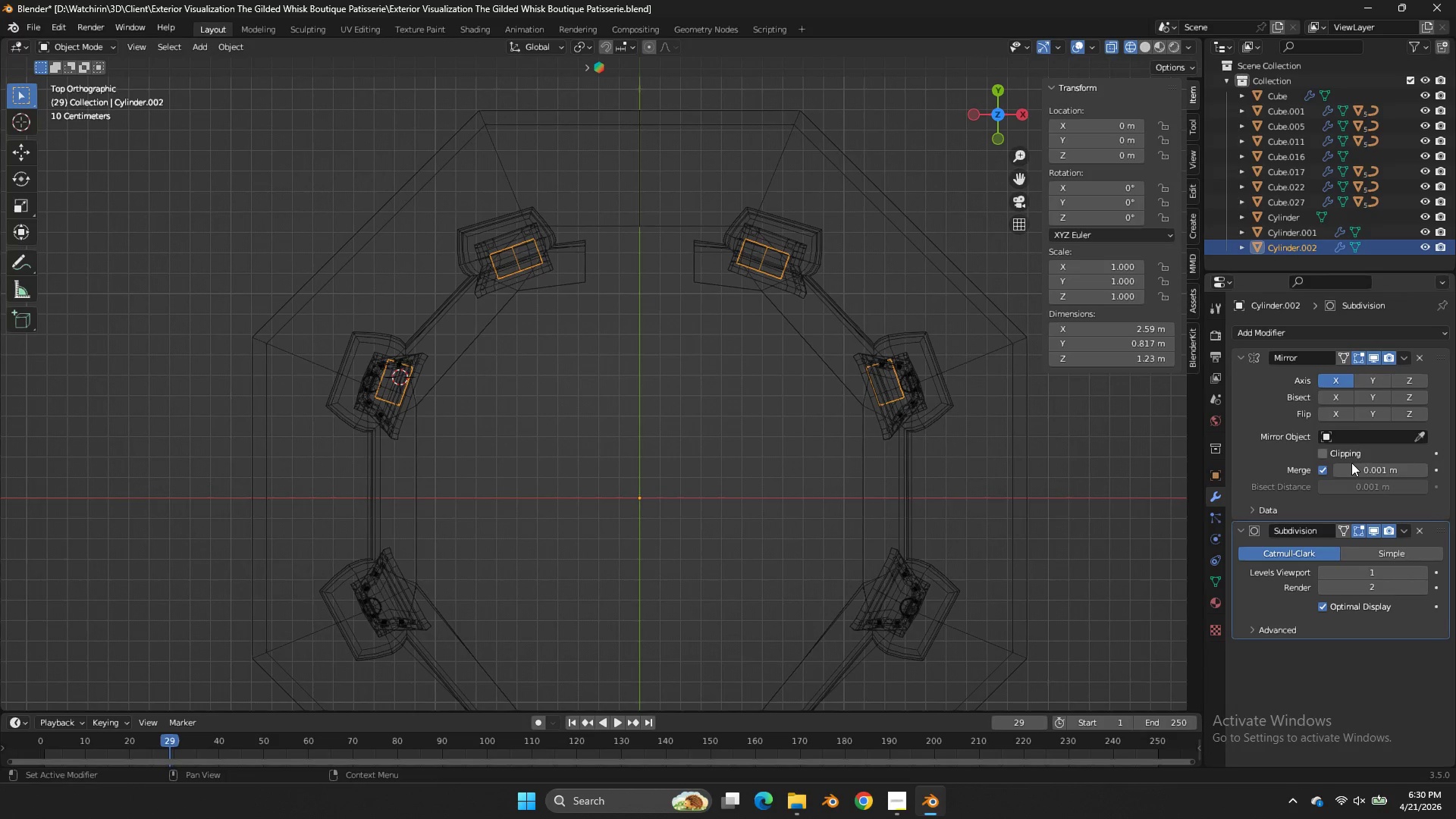 
left_click([1362, 380])
 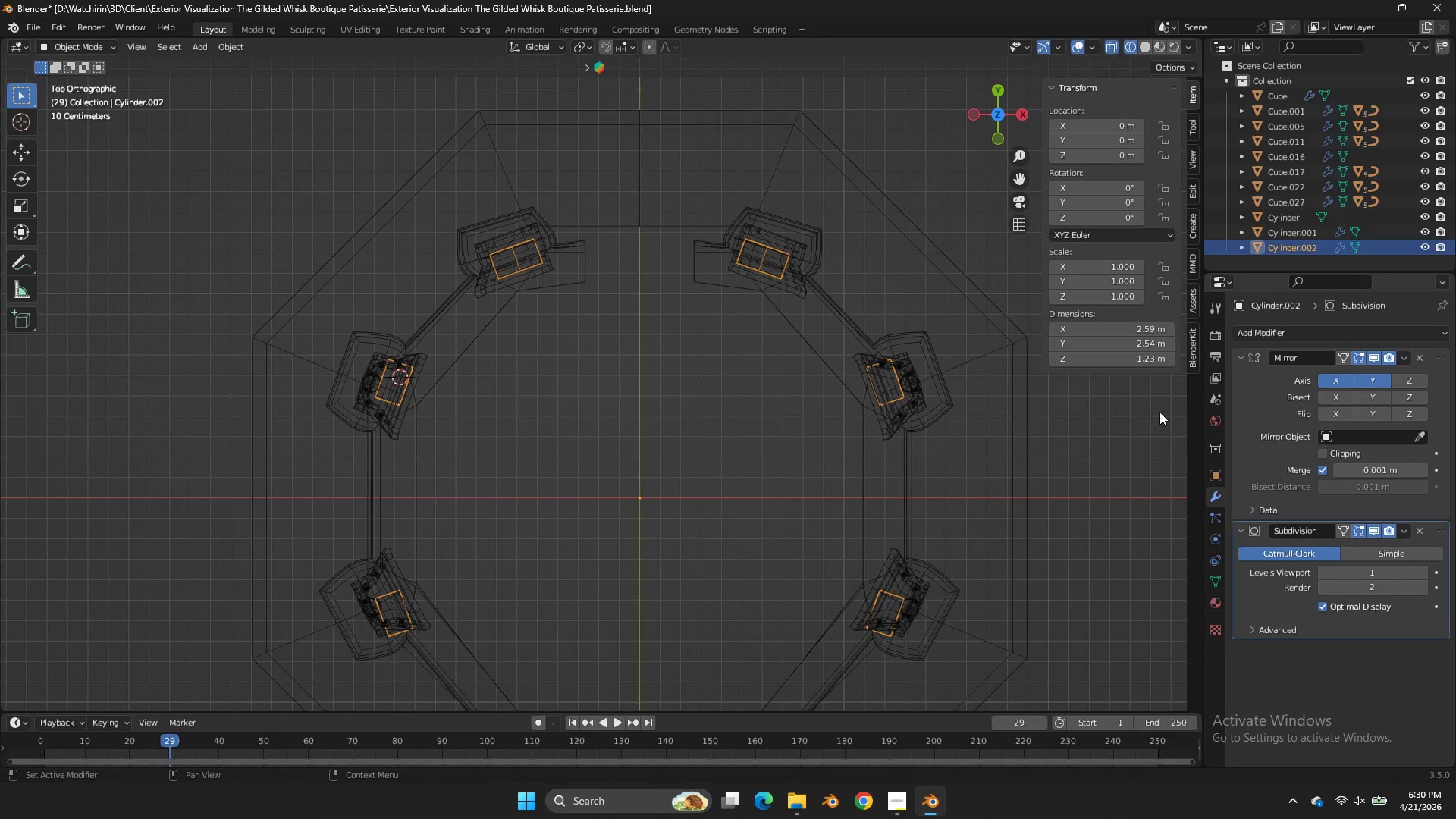 
scroll: coordinate [958, 412], scroll_direction: down, amount: 3.0
 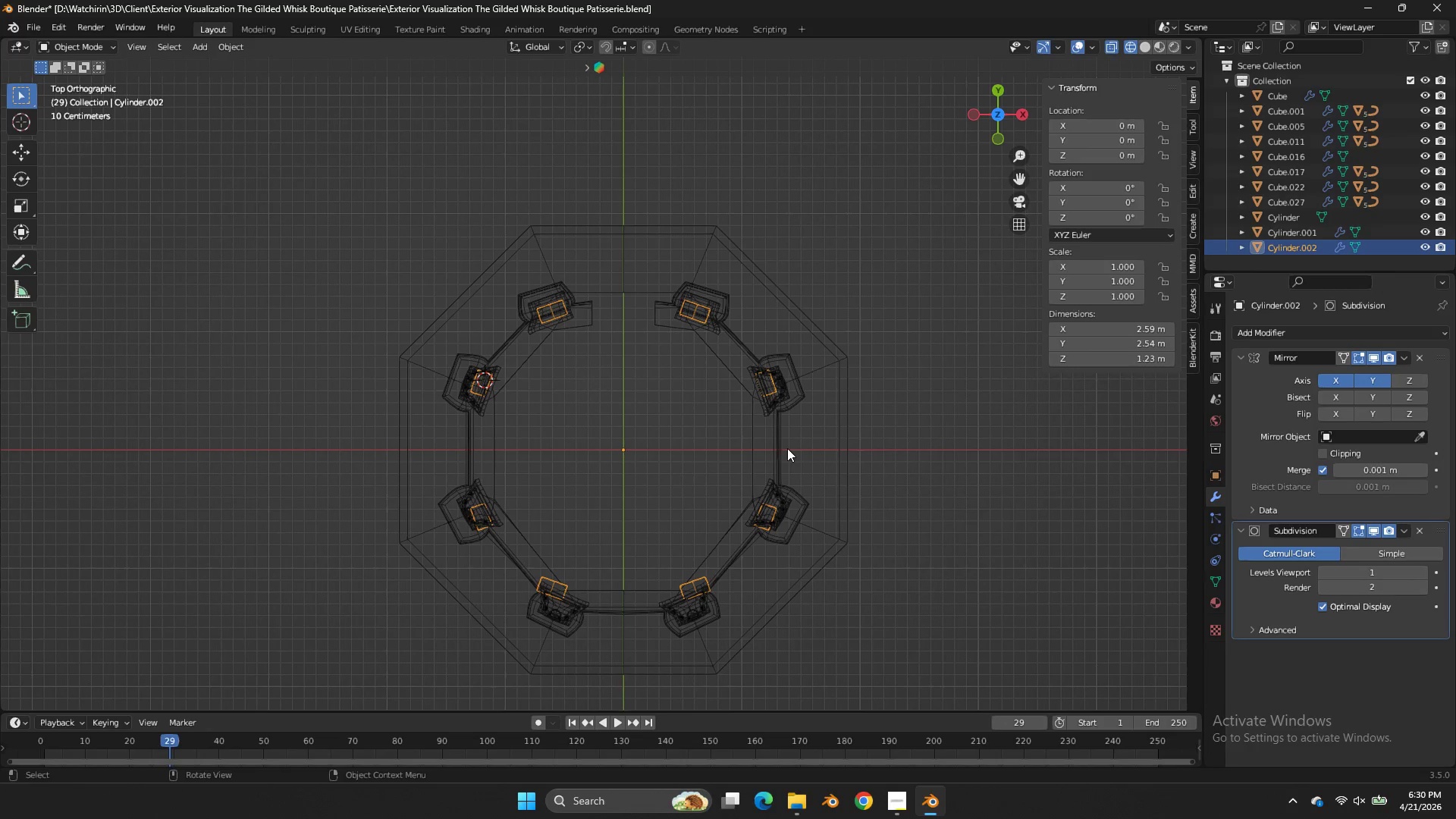 
scroll: coordinate [711, 441], scroll_direction: up, amount: 3.0
 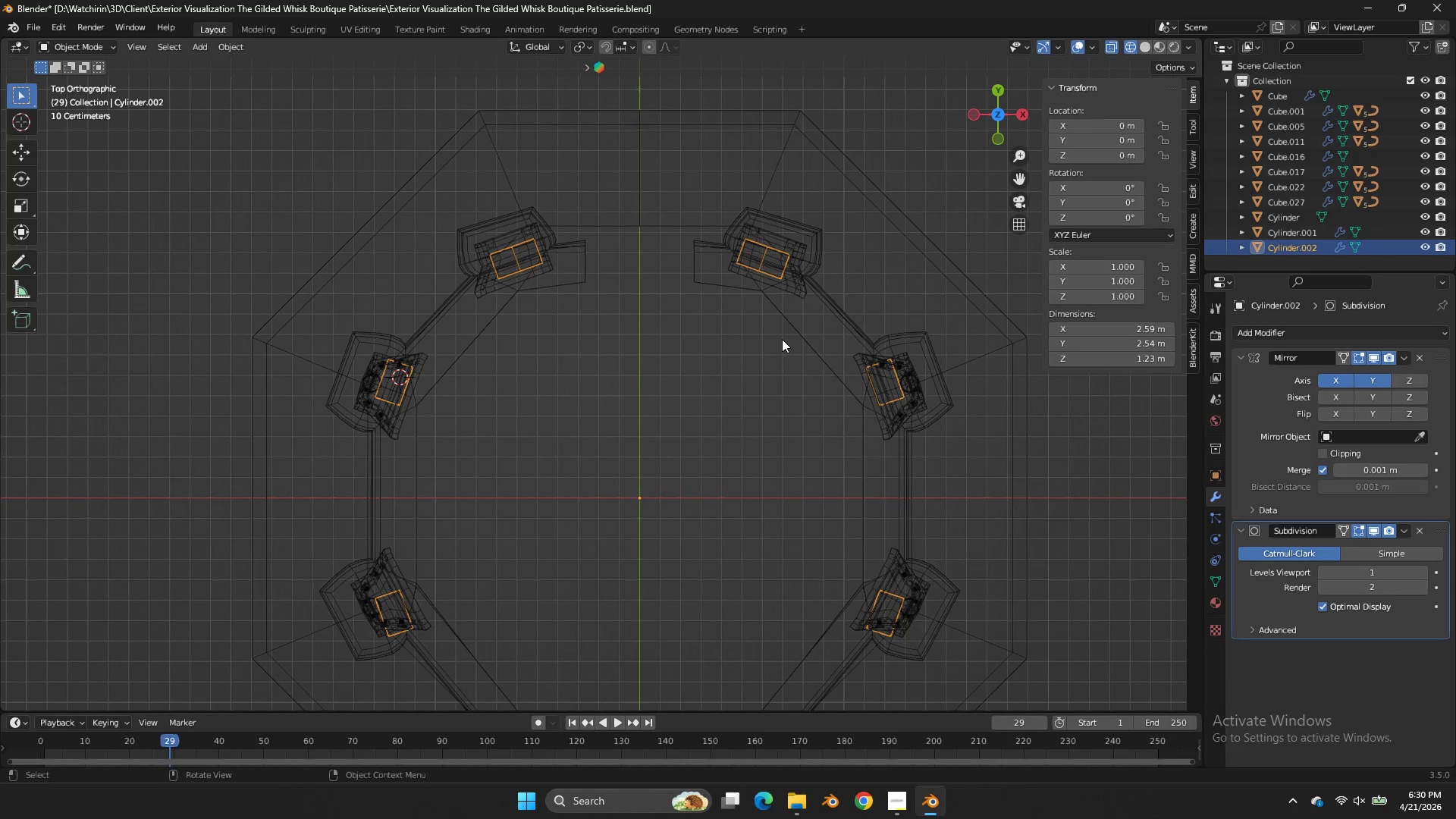 
scroll: coordinate [782, 339], scroll_direction: down, amount: 2.0
 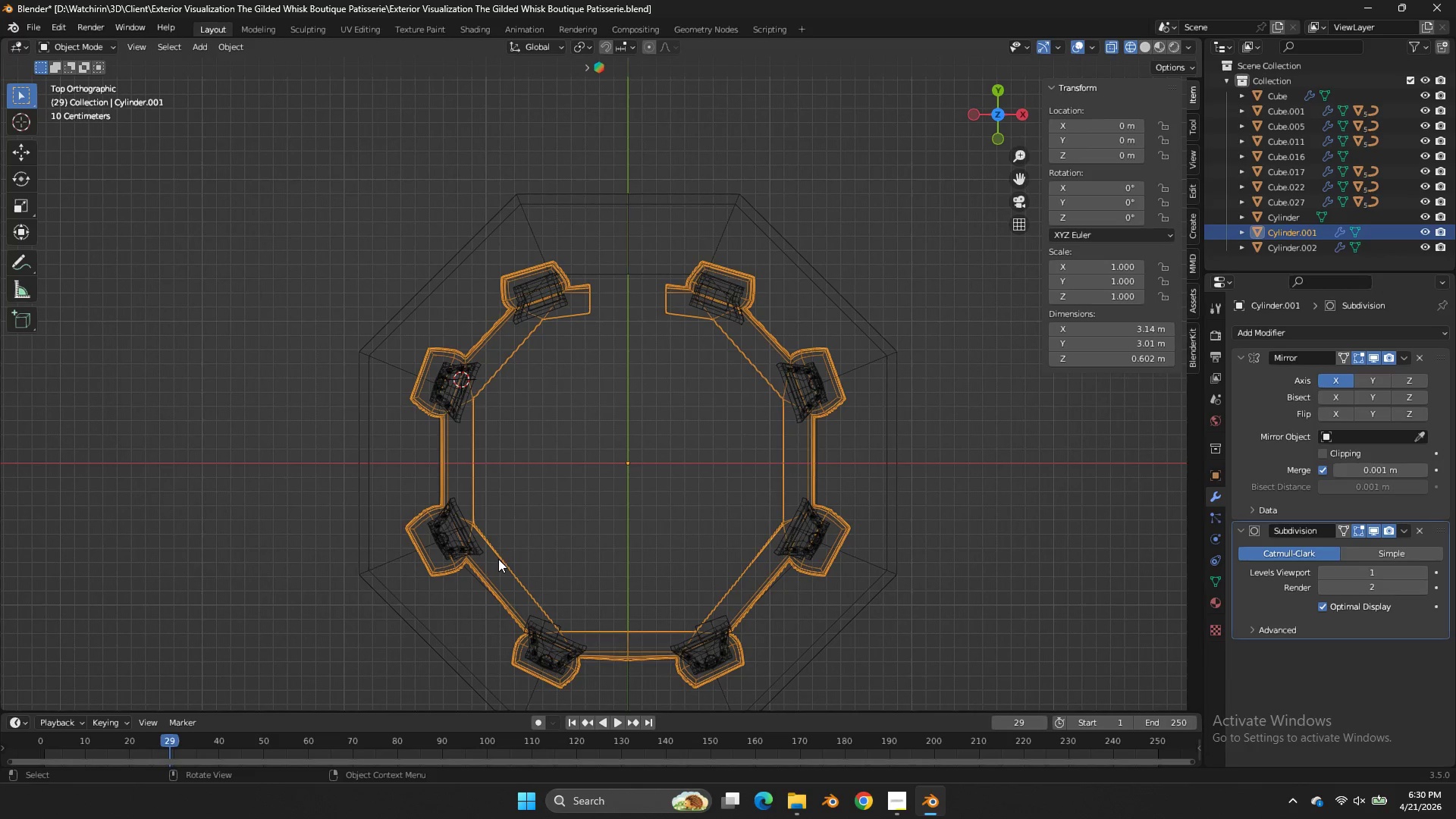 
key(Tab)
 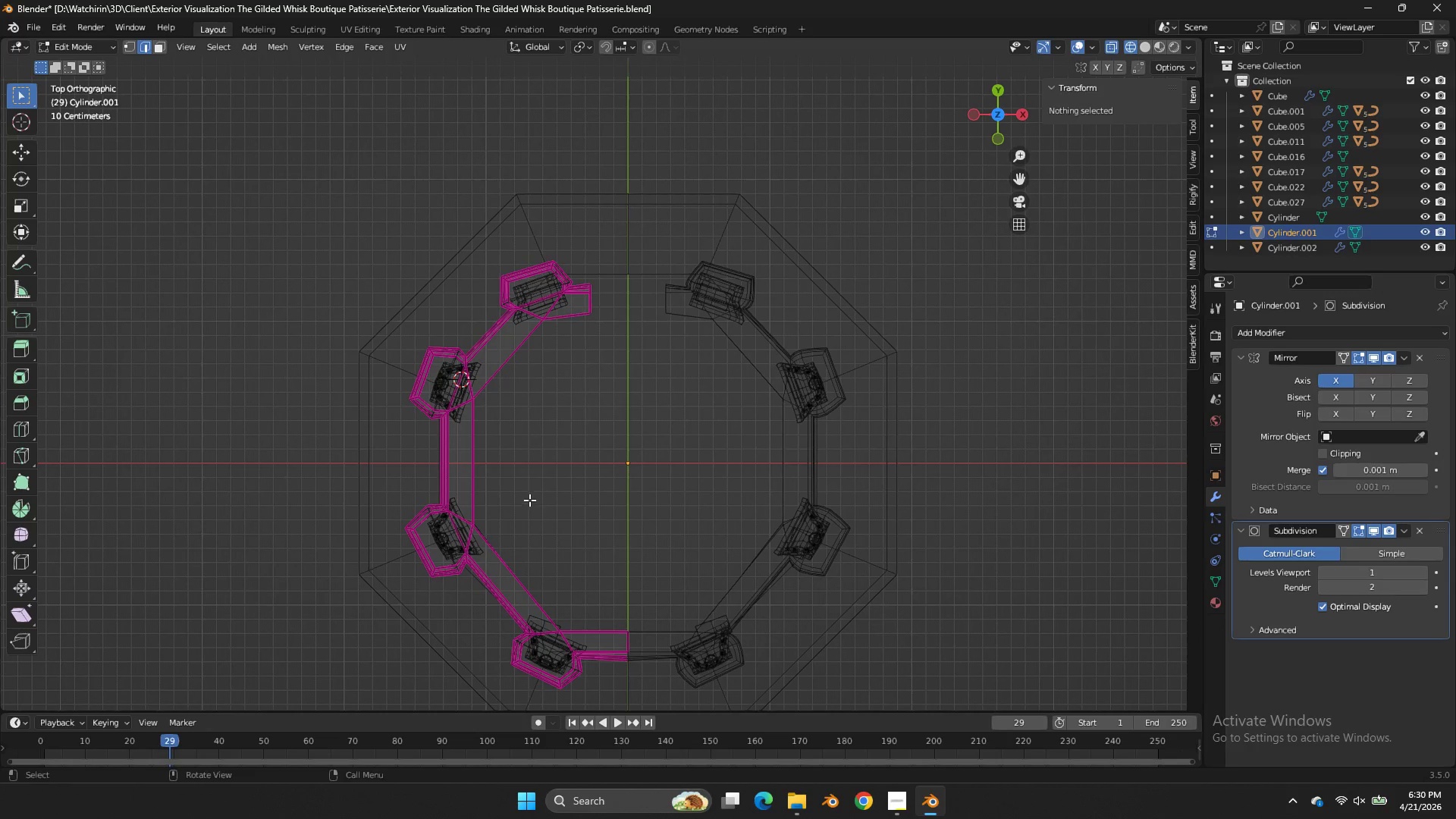 
key(Tab)
 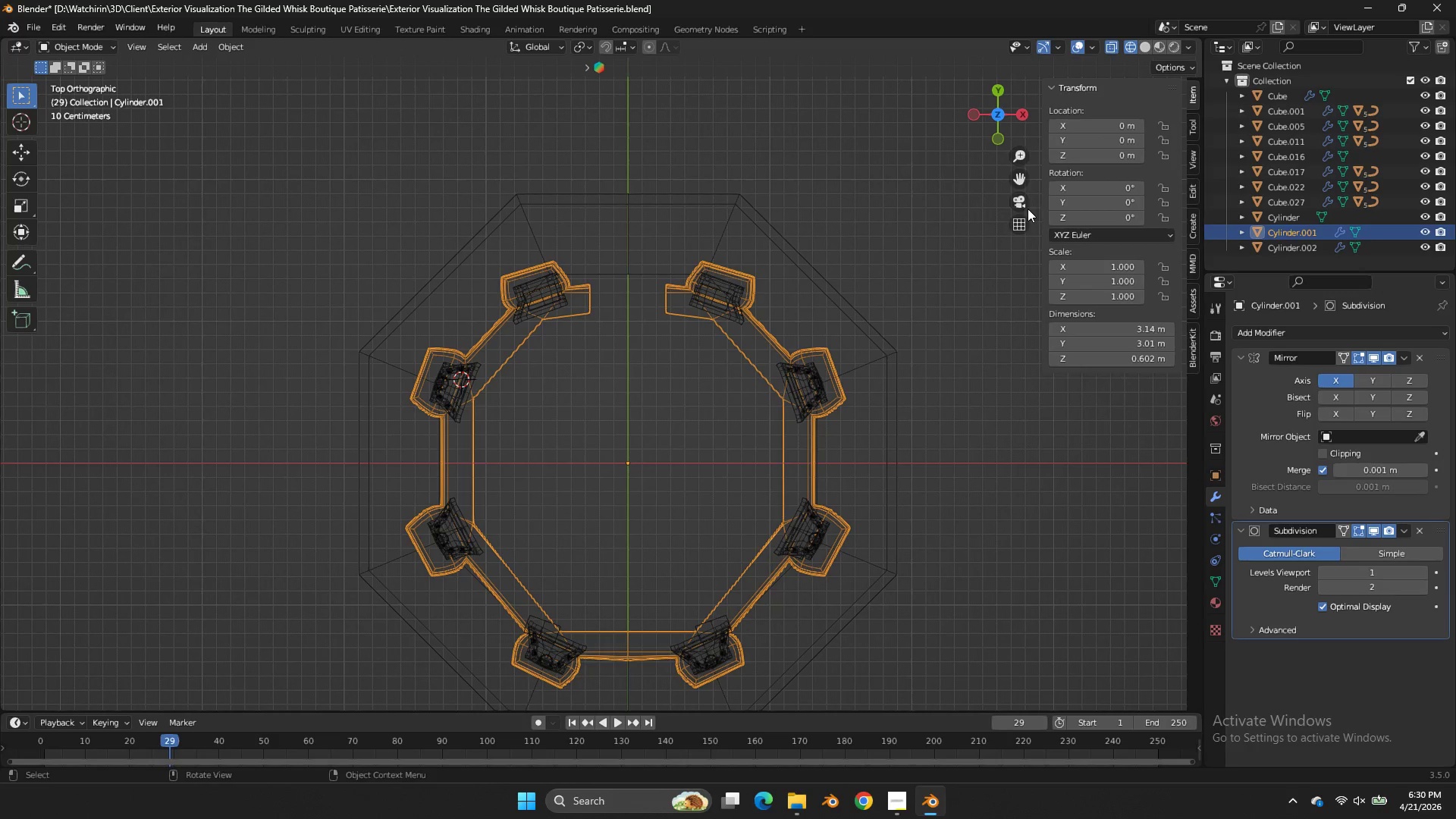 
left_click_drag(start_coordinate=[1022, 178], to_coordinate=[1007, 703])
 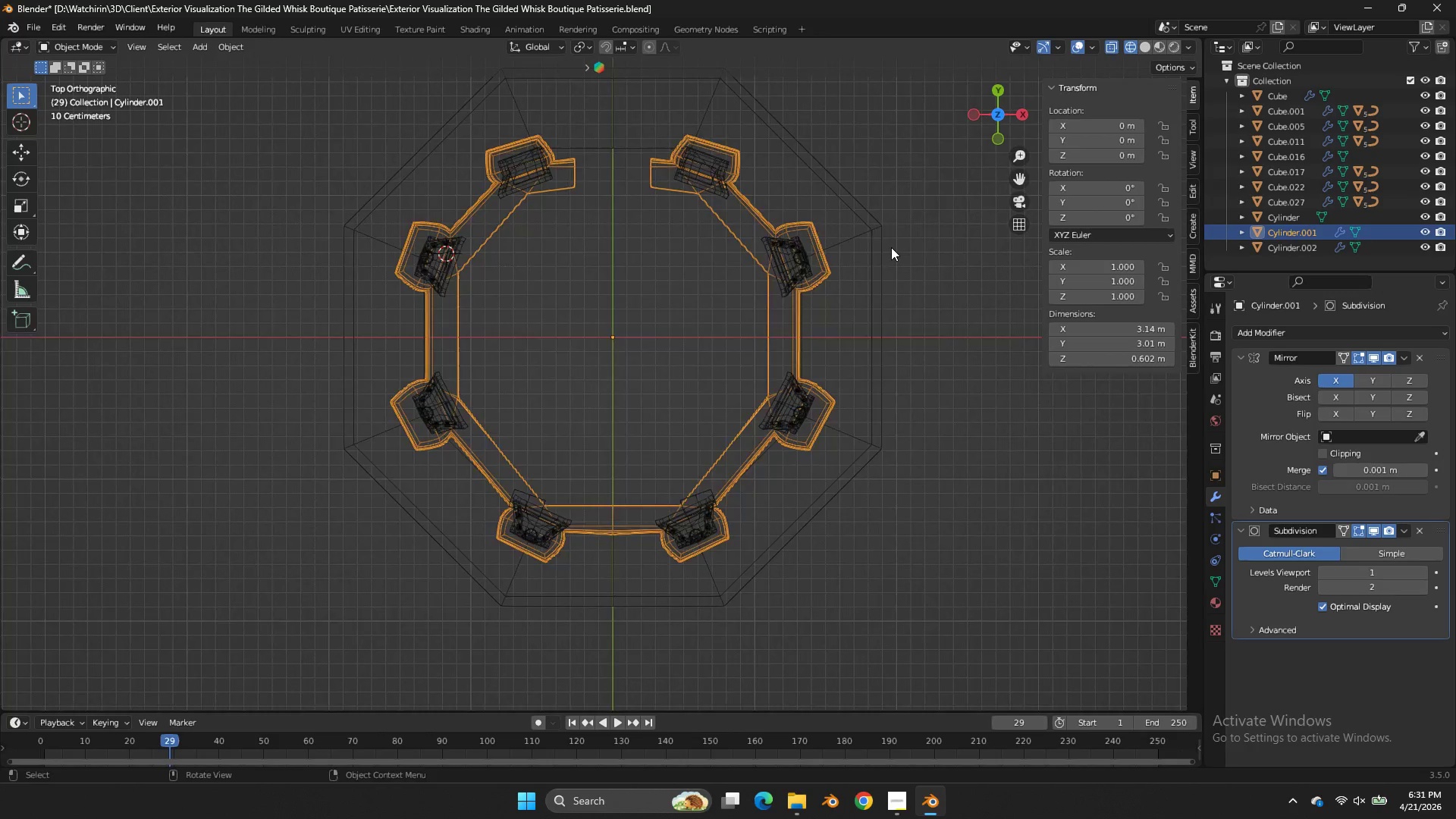 
key(Tab)
 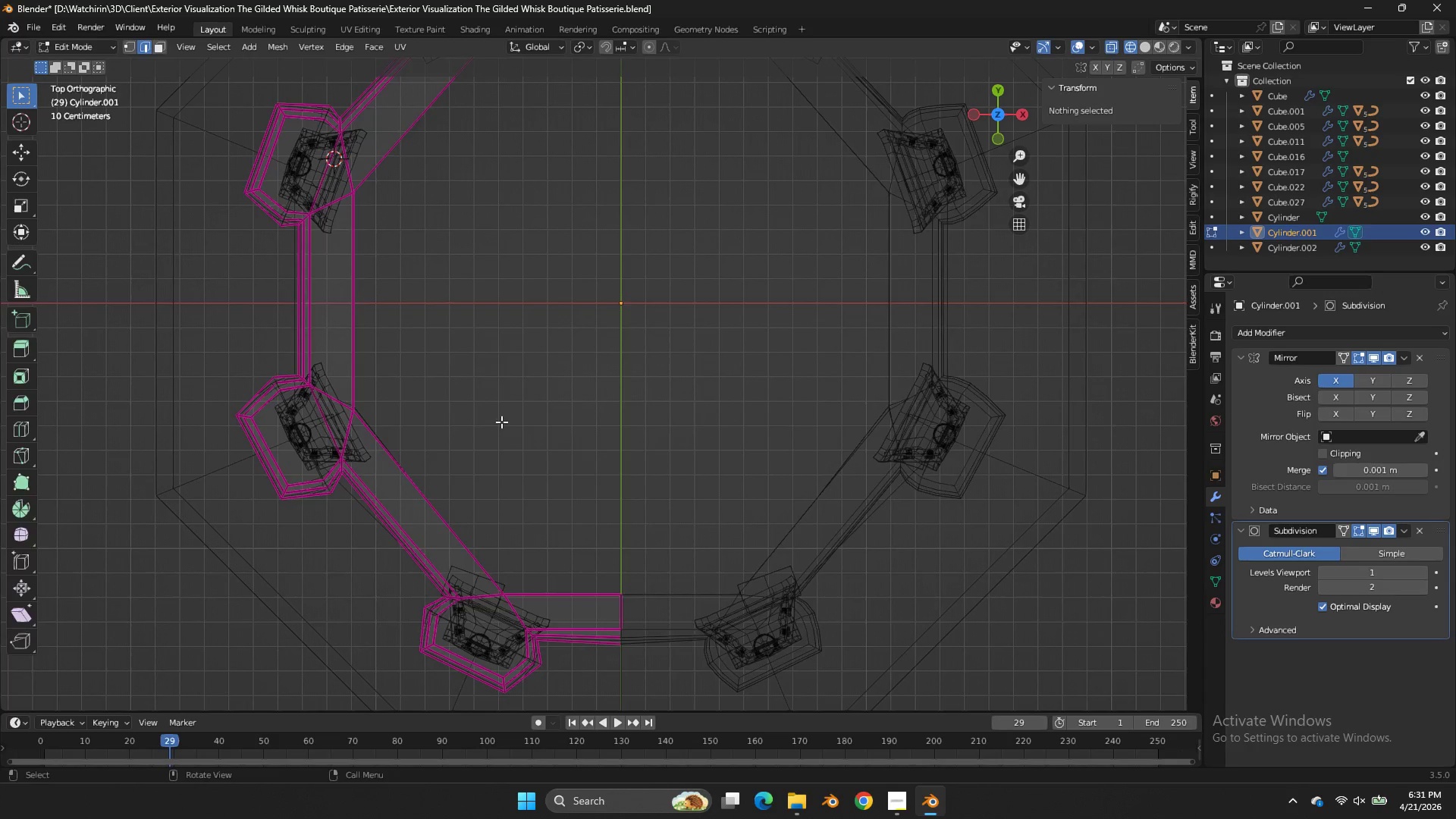 
scroll: coordinate [891, 247], scroll_direction: up, amount: 3.0
 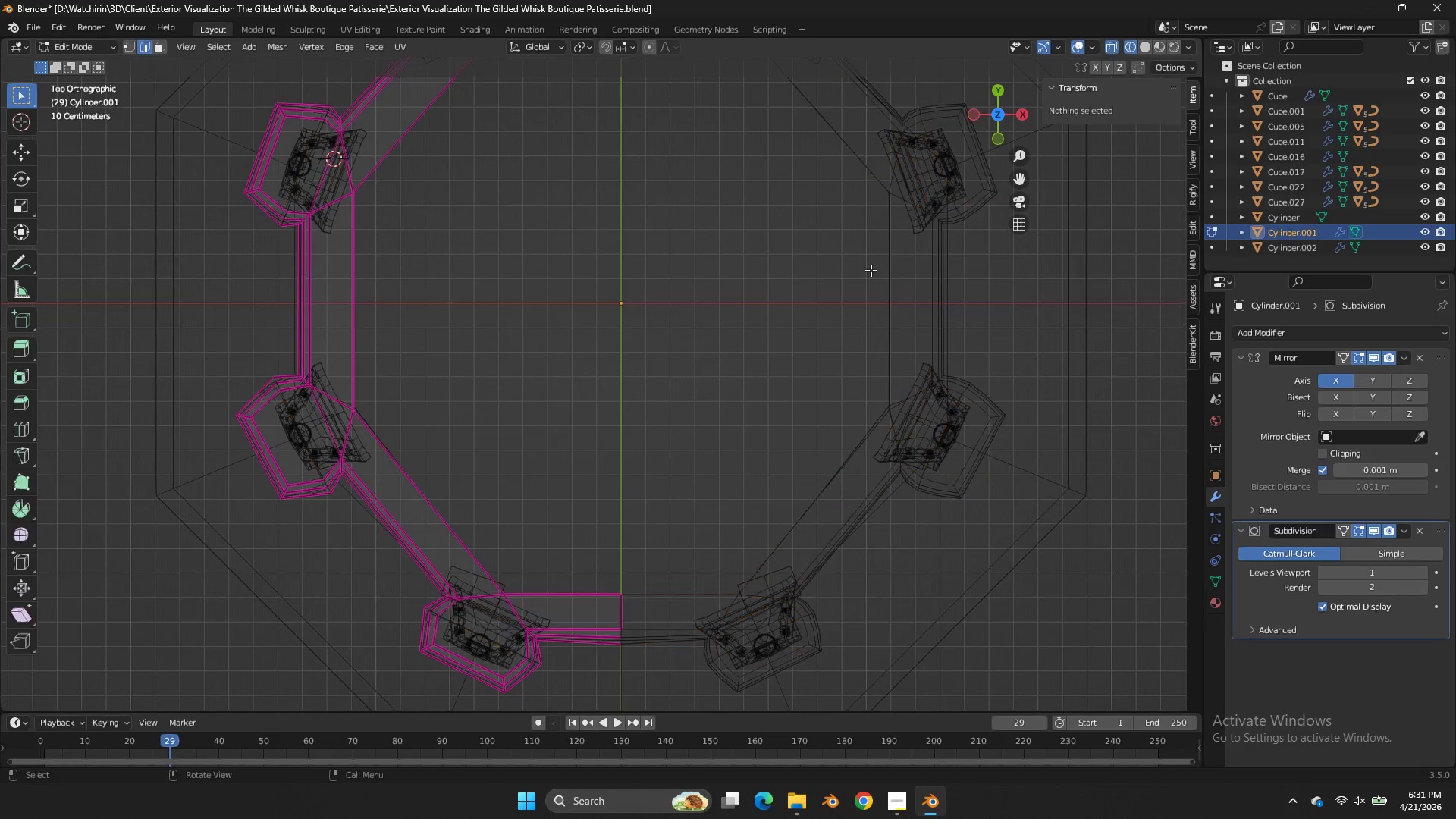 
key(Tab)
 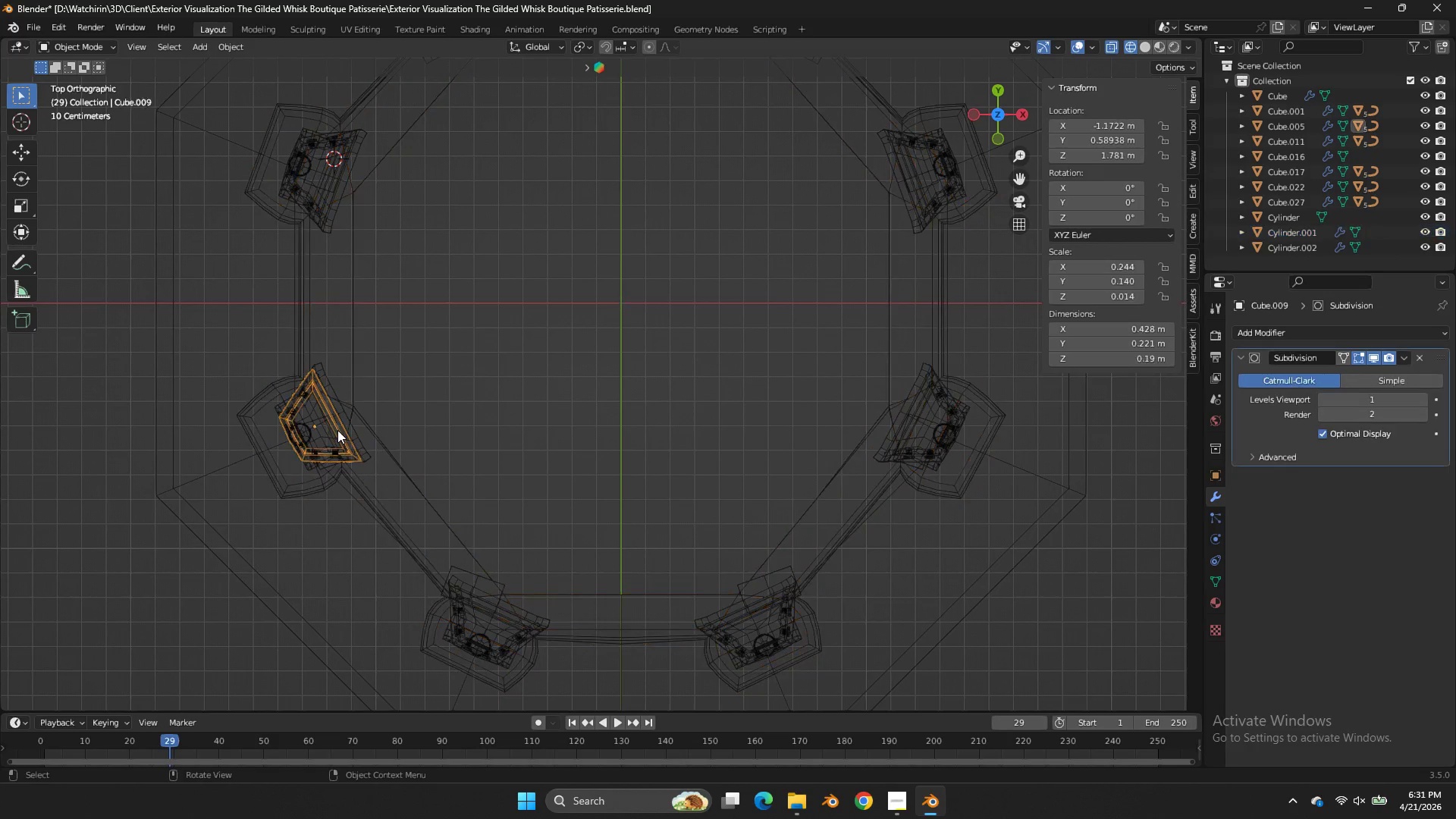 
double_click([337, 430])
 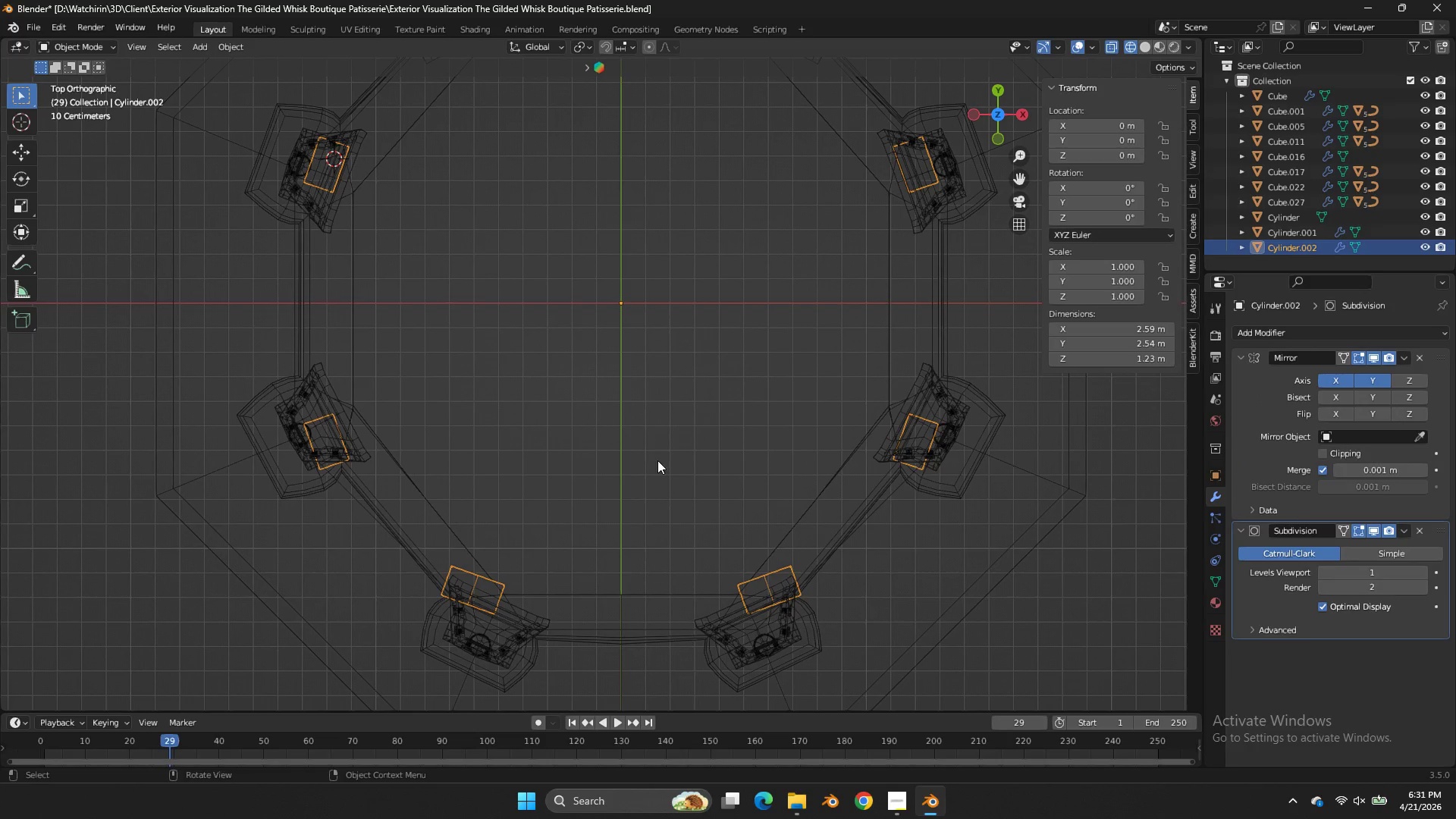 
scroll: coordinate [657, 461], scroll_direction: down, amount: 2.0
 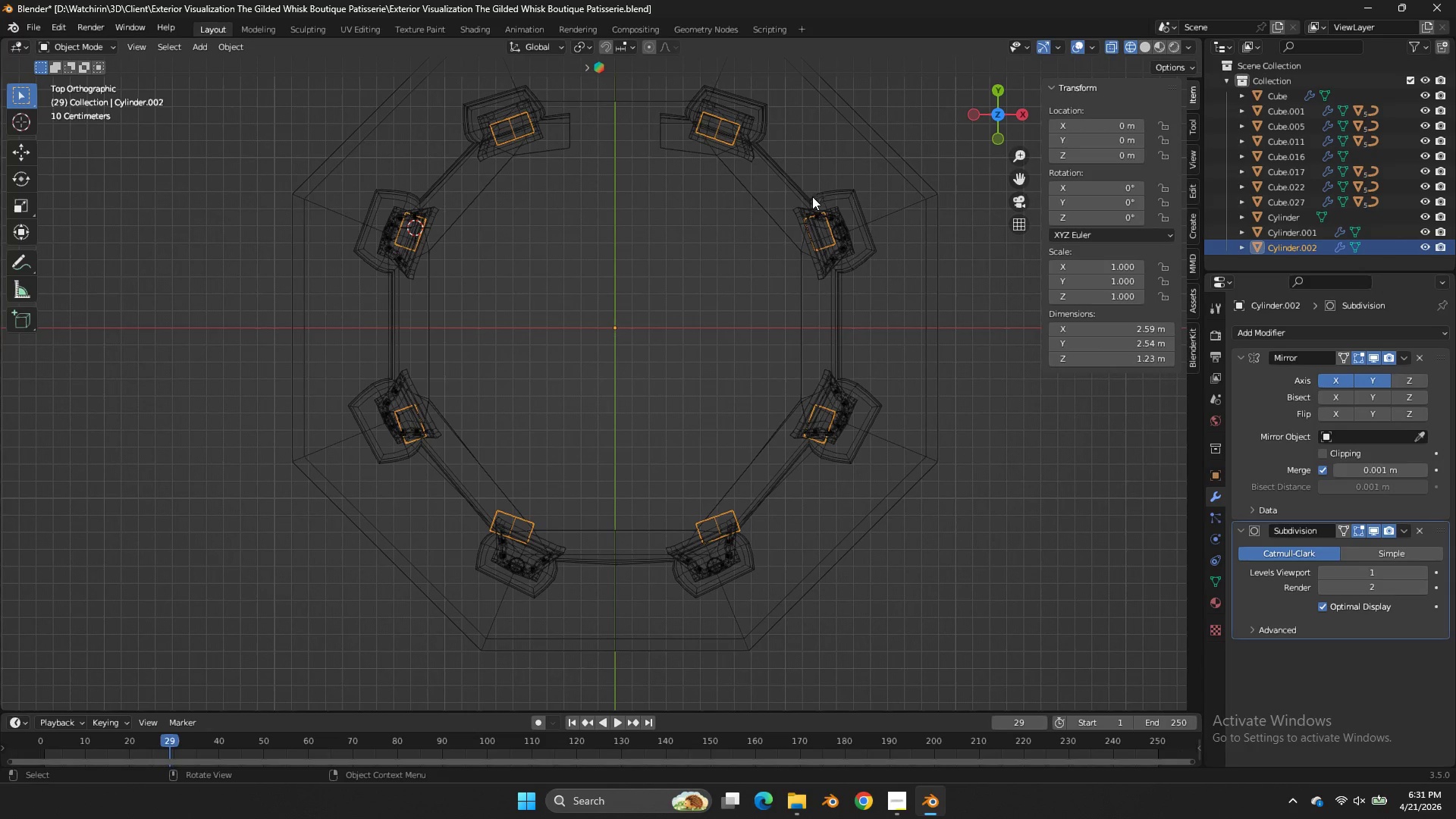 
key(Tab)
 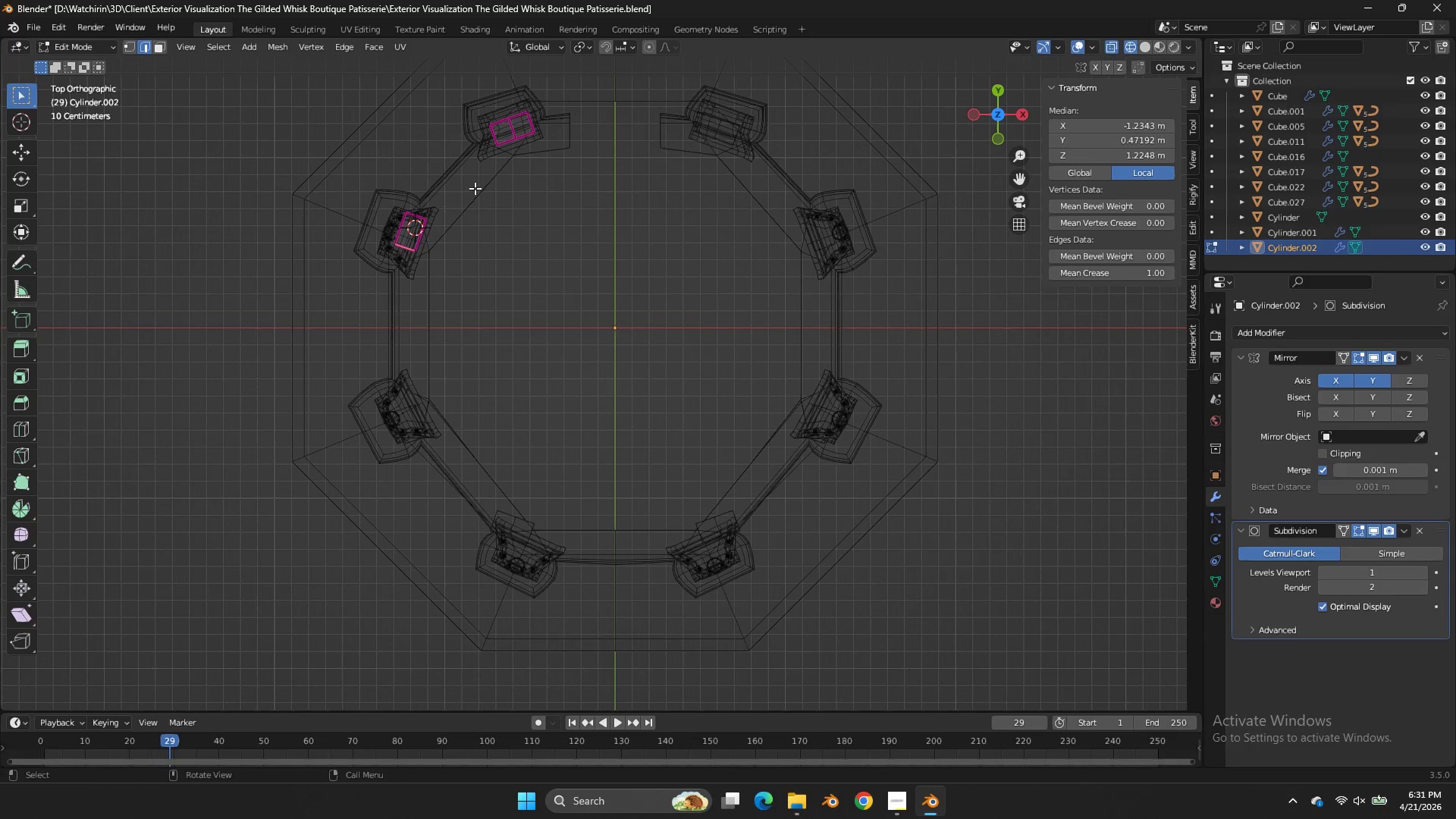 
left_click_drag(start_coordinate=[474, 187], to_coordinate=[368, 272])
 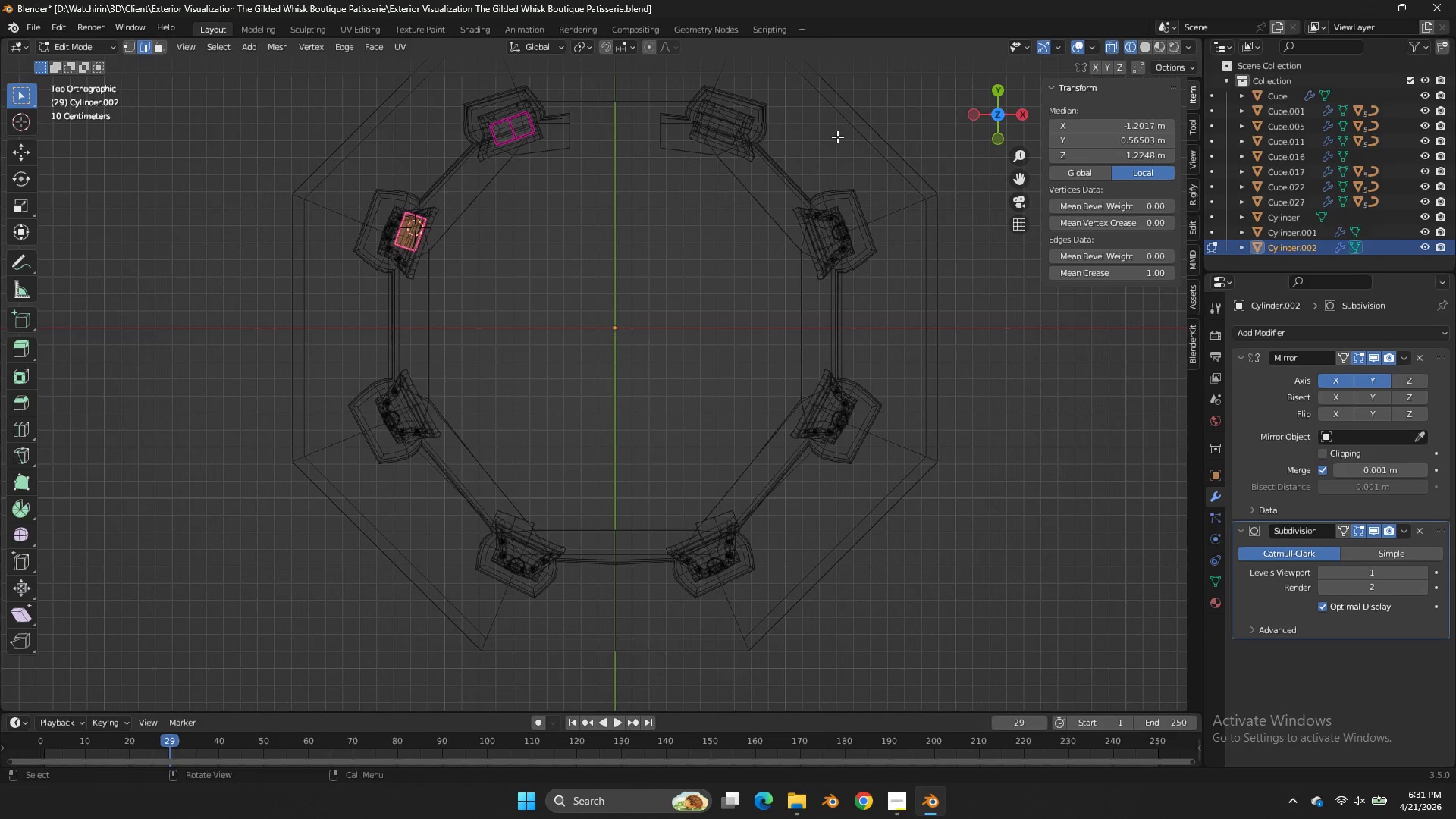 
scroll: coordinate [851, 128], scroll_direction: up, amount: 2.0
 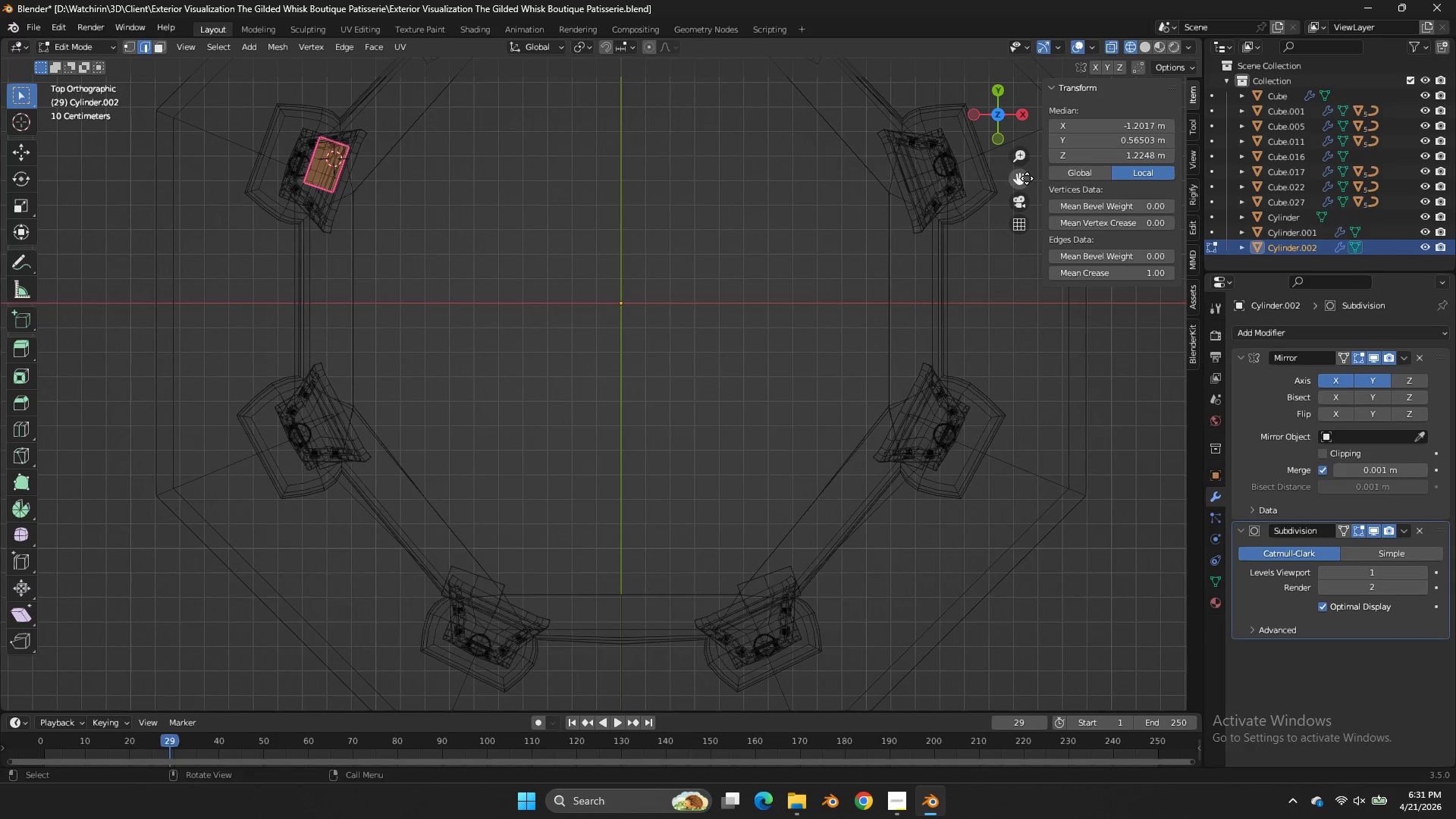 
left_click_drag(start_coordinate=[1027, 178], to_coordinate=[162, 356])
 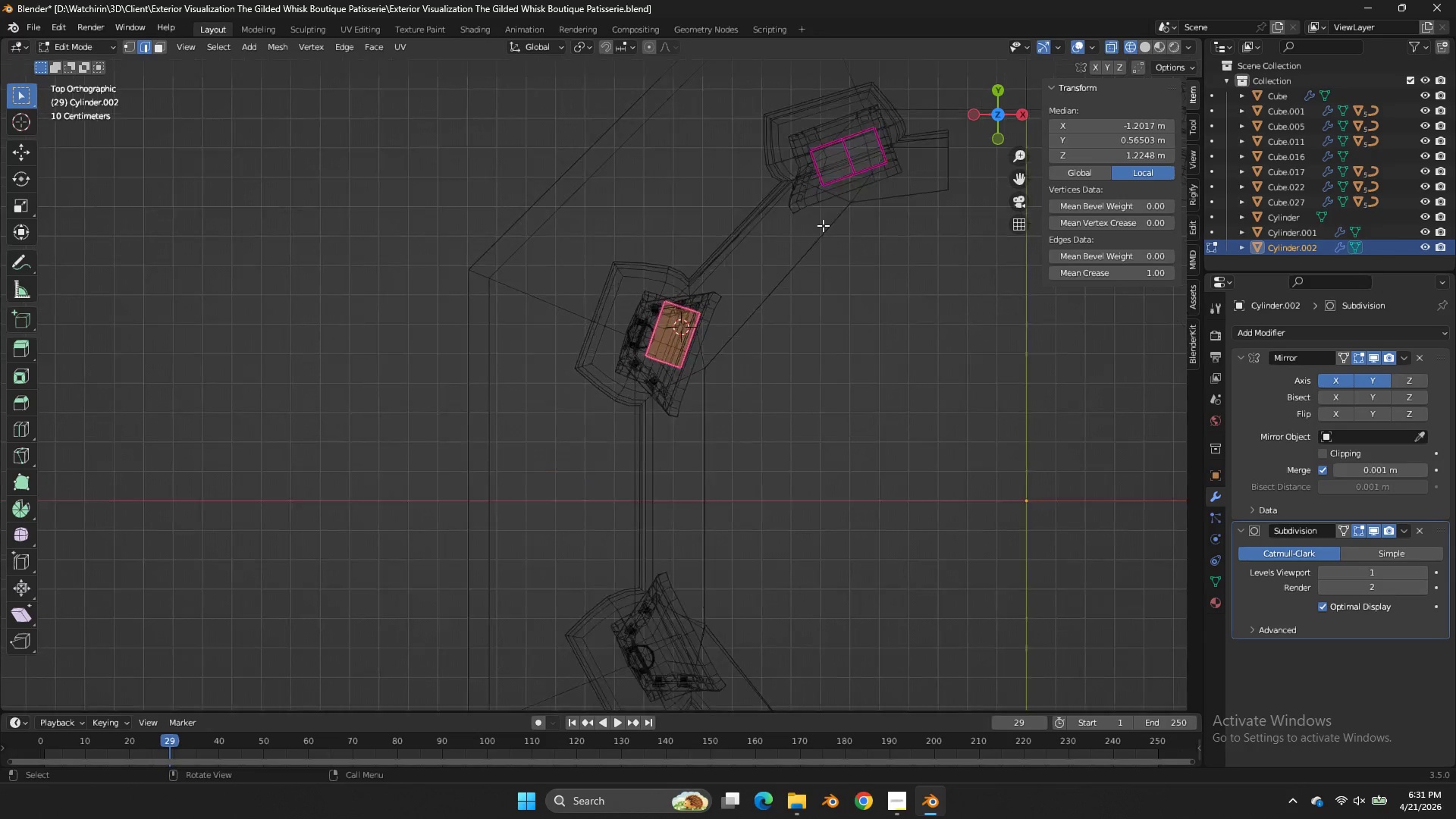 
scroll: coordinate [823, 225], scroll_direction: up, amount: 4.0
 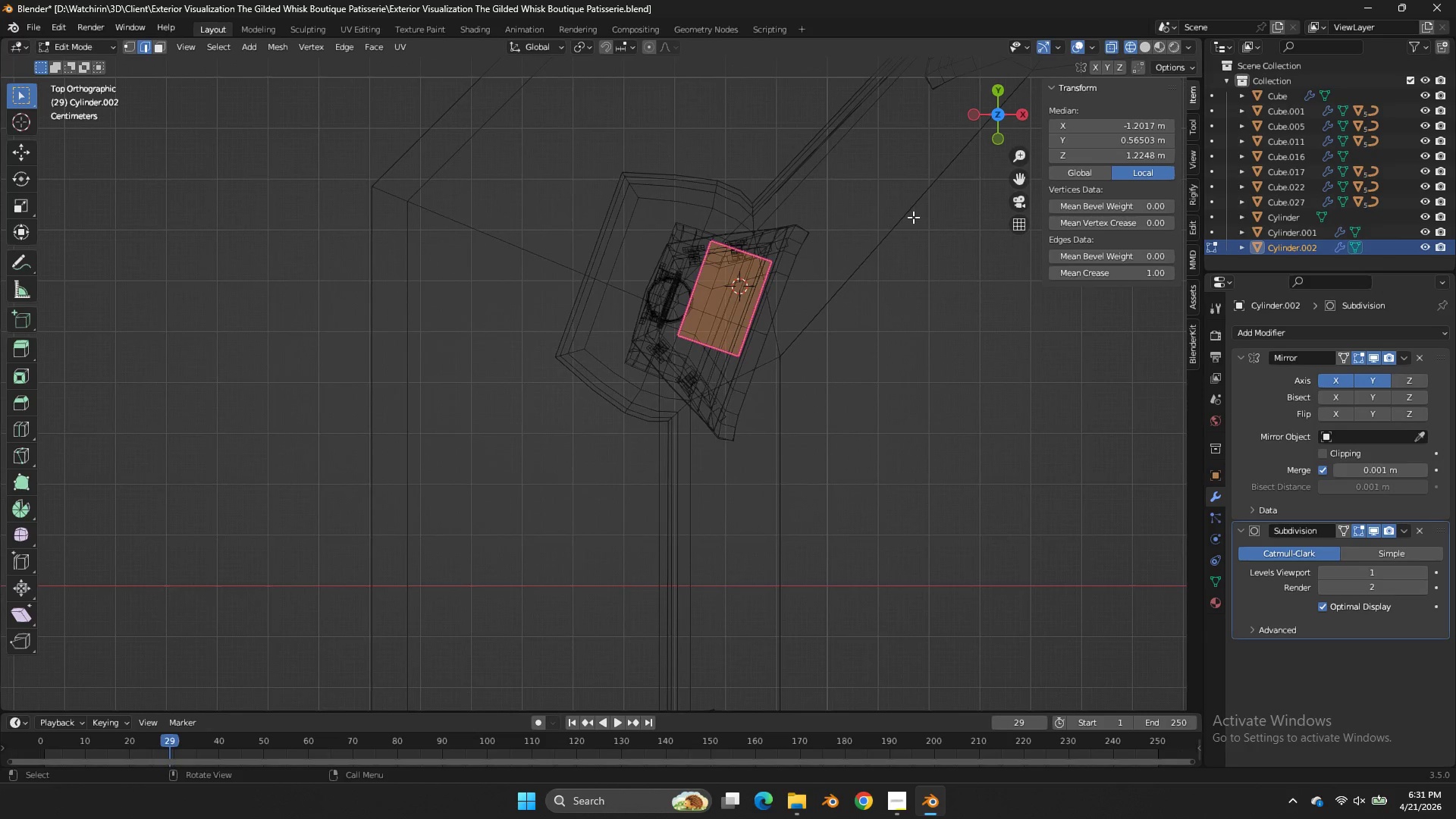 
key(G)
 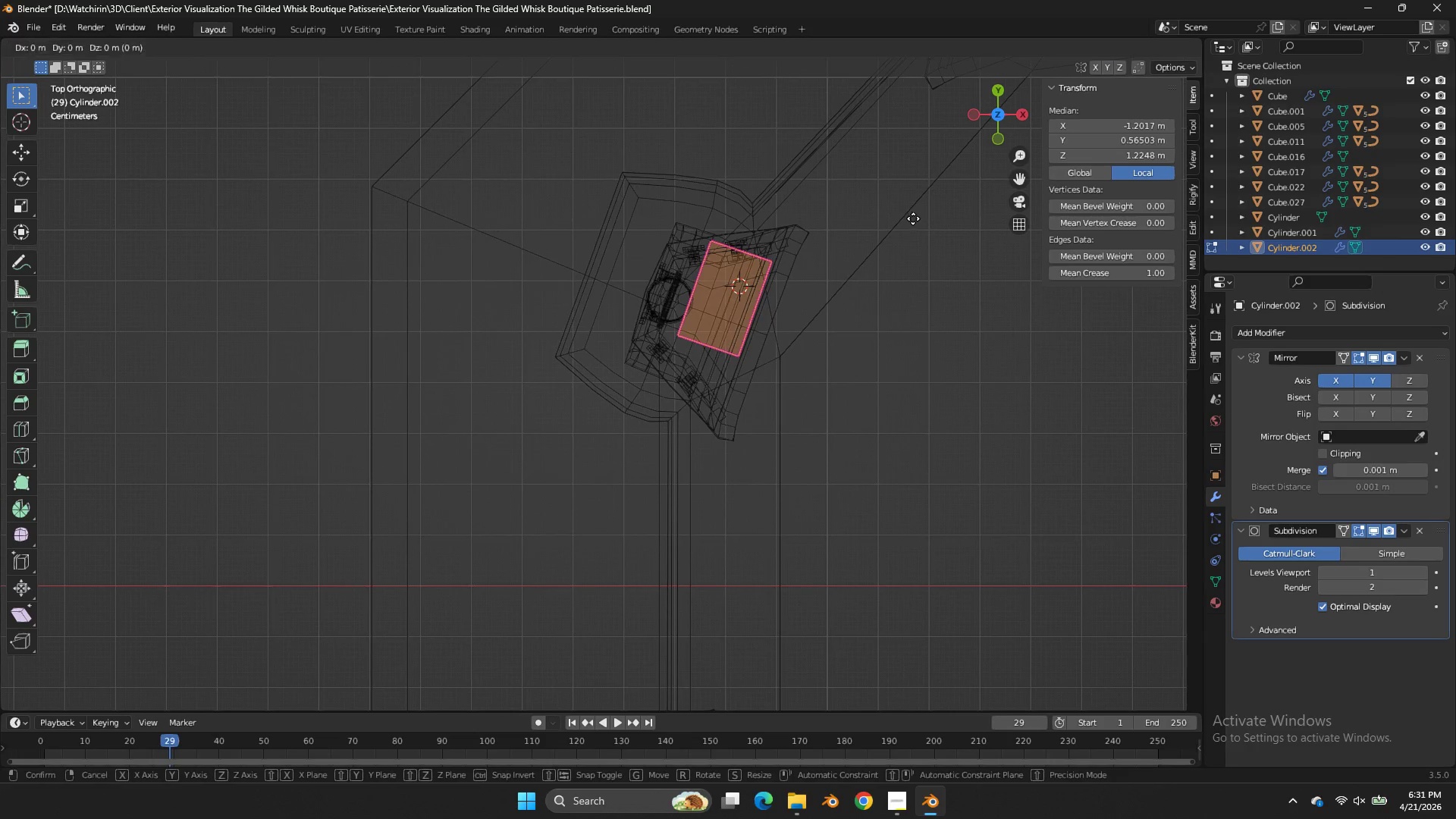 
hold_key(key=ShiftLeft, duration=2.3)
left_click([858, 389])
 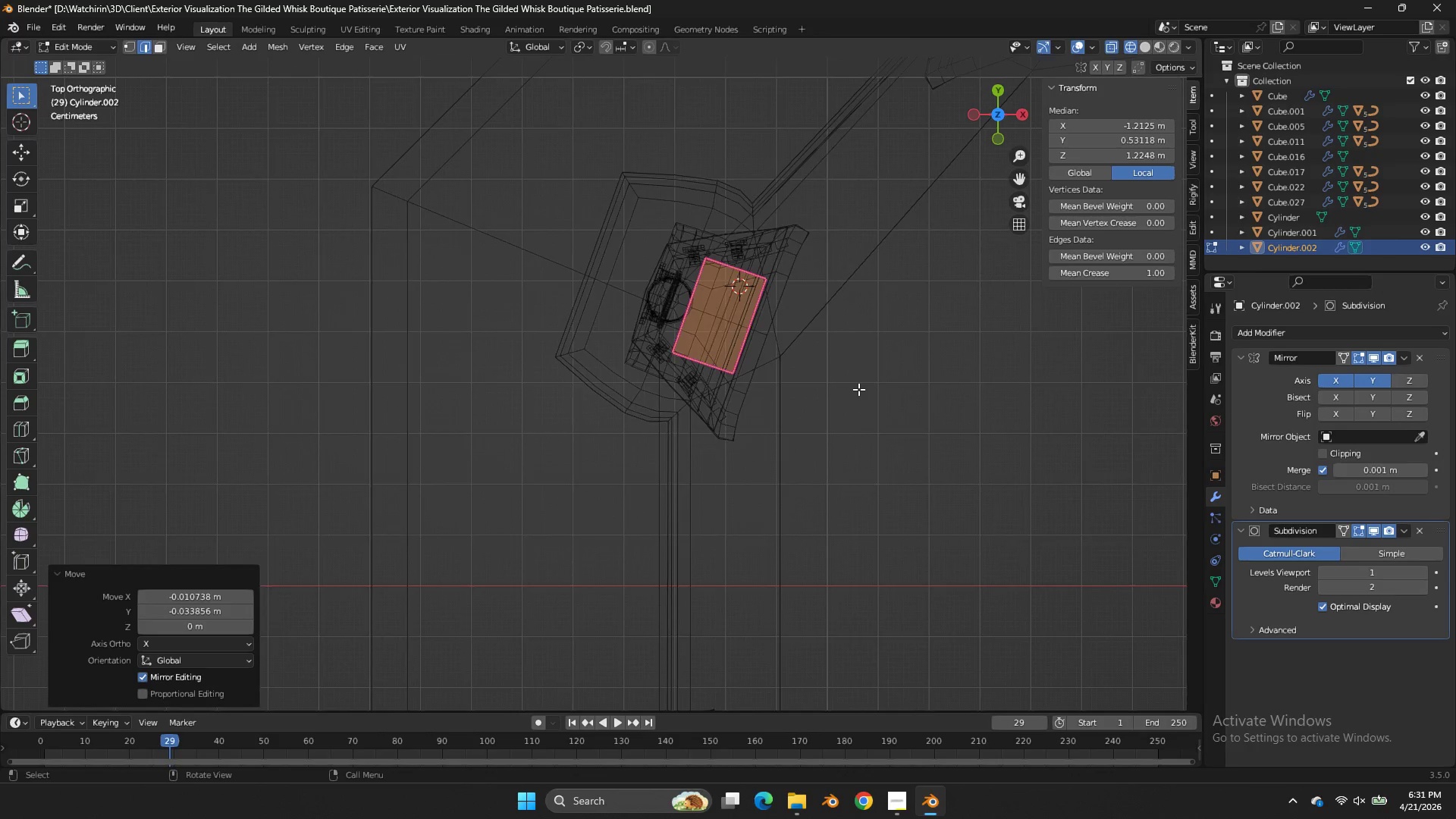 
scroll: coordinate [858, 389], scroll_direction: down, amount: 4.0
 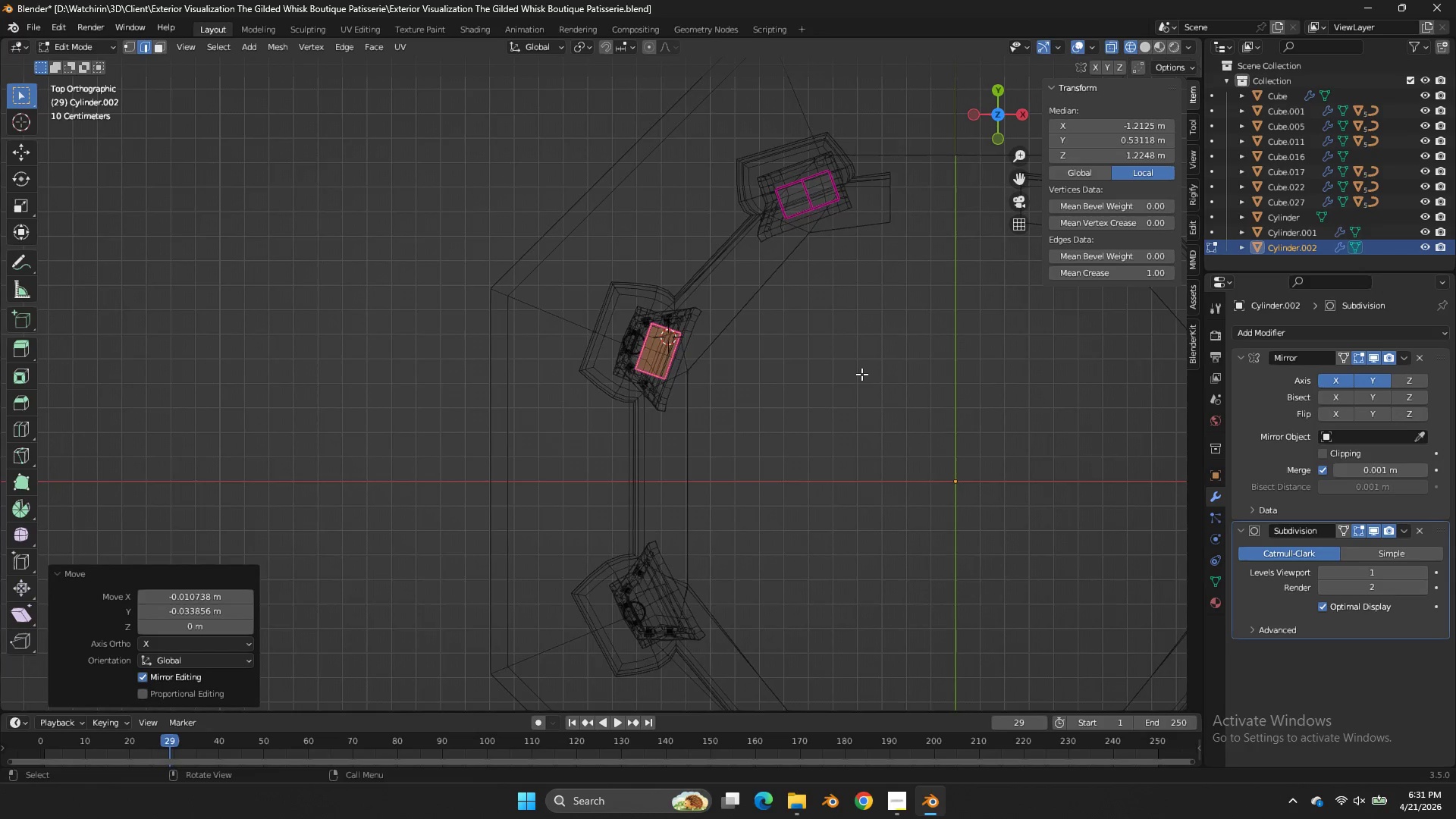 
key(Tab)
 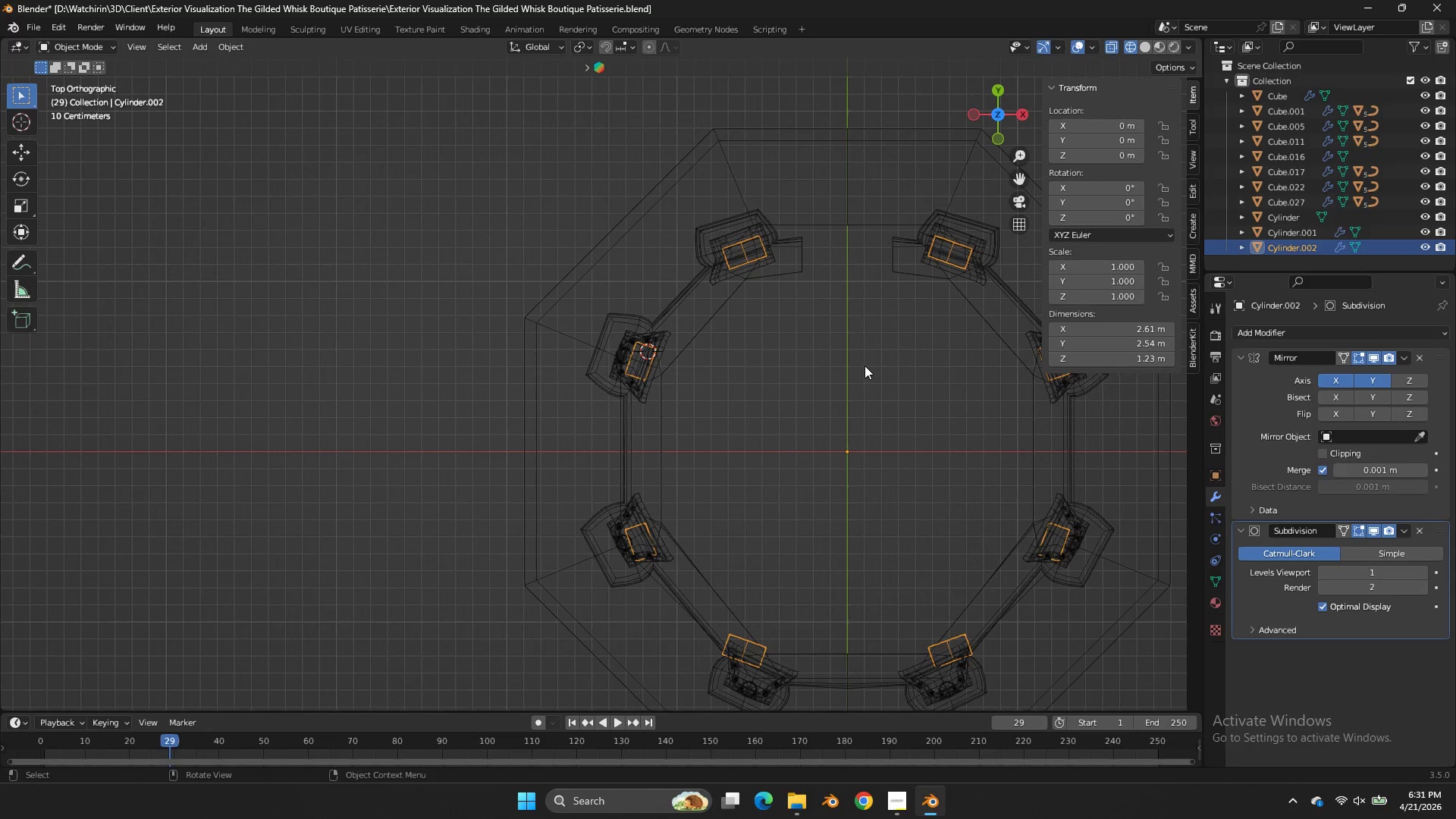 
scroll: coordinate [865, 368], scroll_direction: down, amount: 2.0
 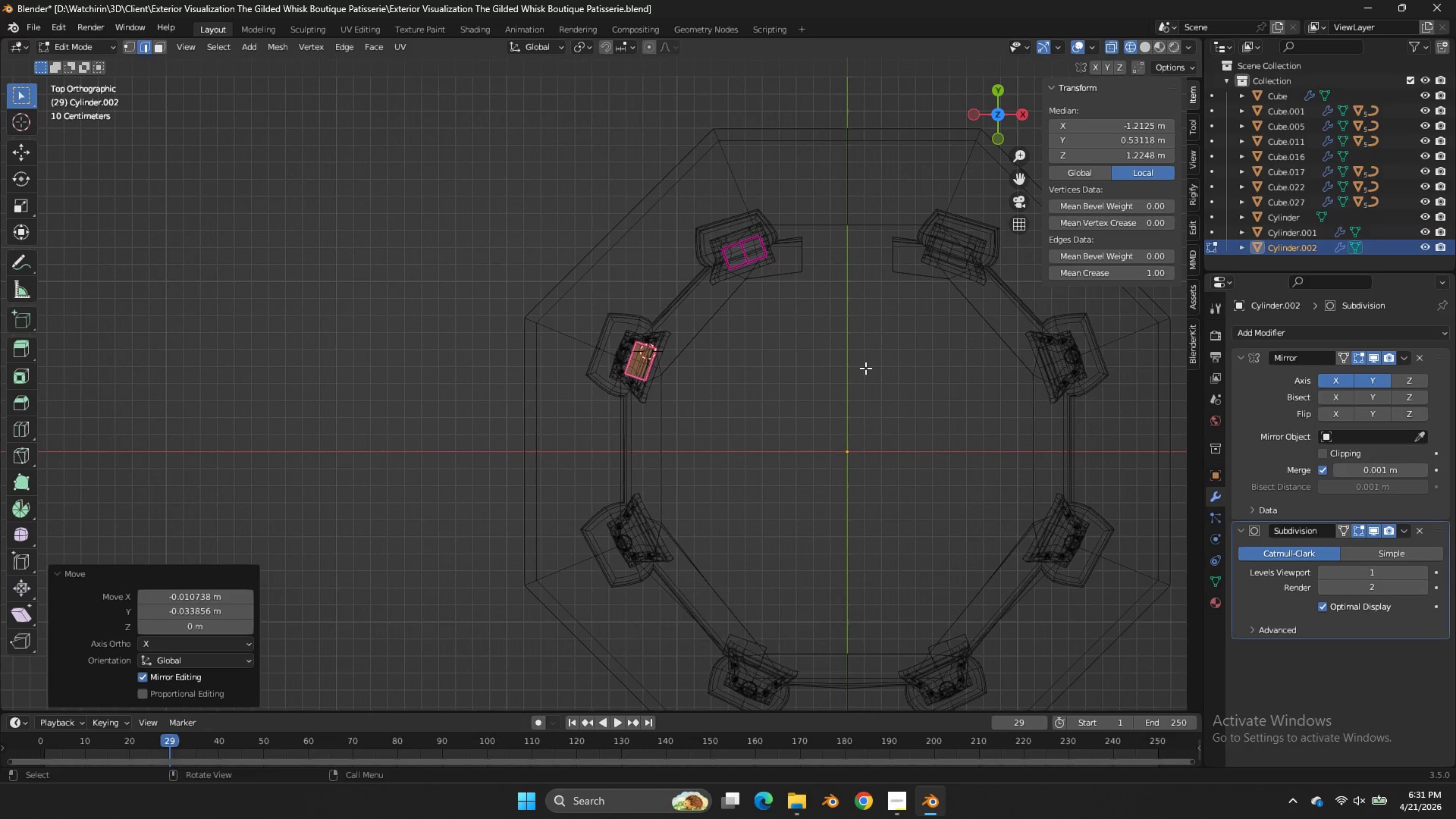 
key(Control+ControlLeft)
 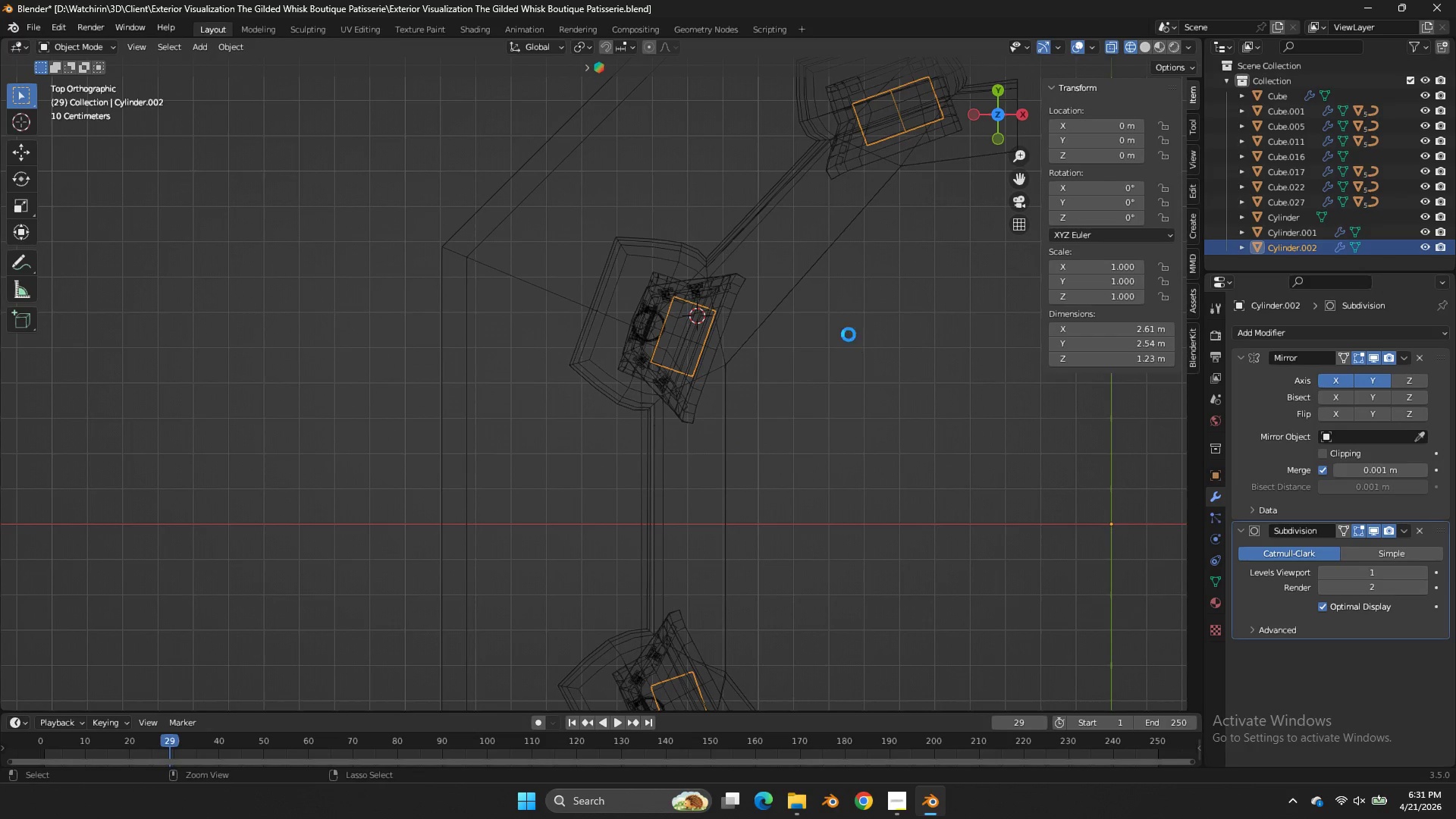 
key(Control+S)
 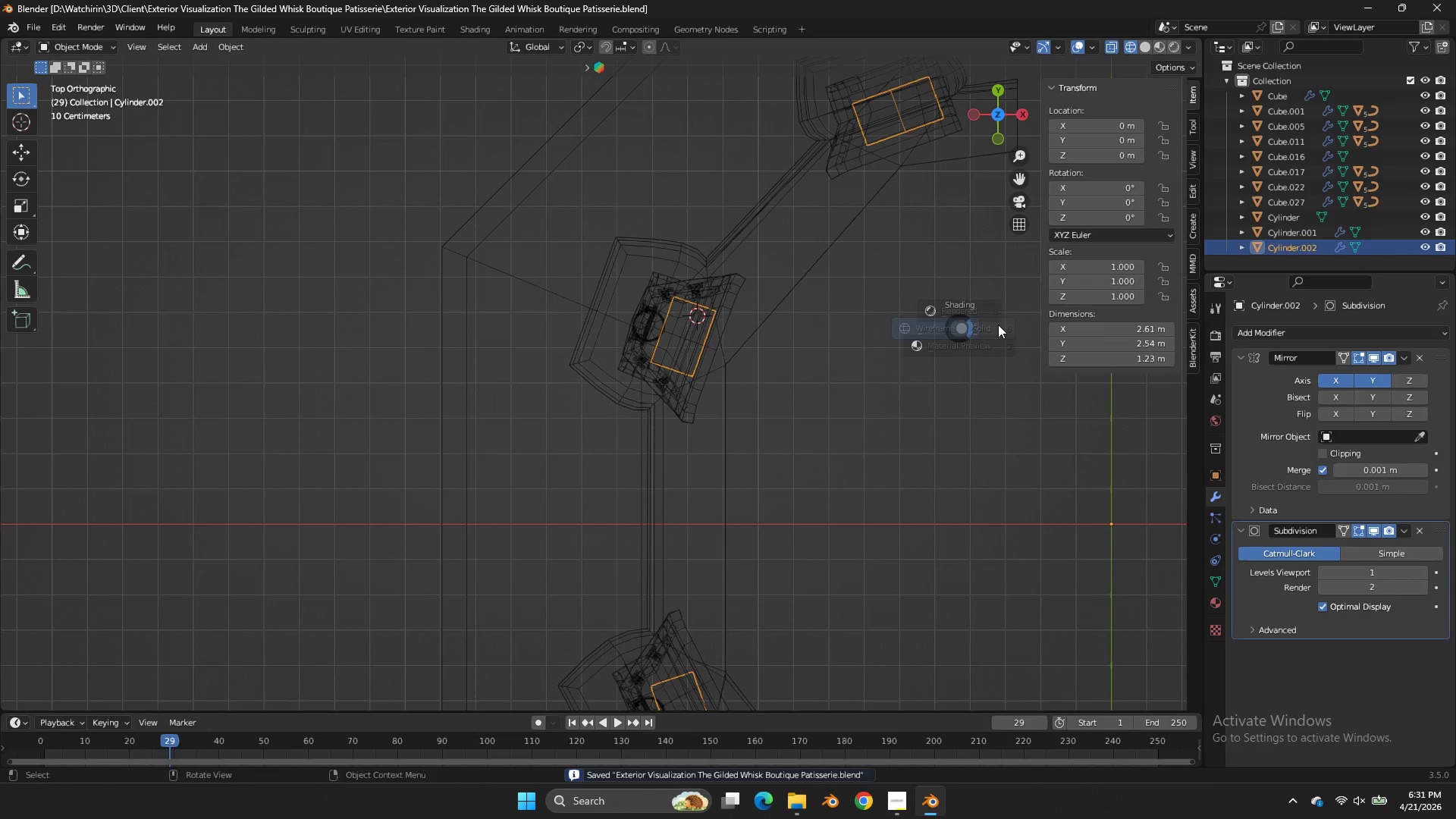 
scroll: coordinate [864, 365], scroll_direction: up, amount: 4.0
 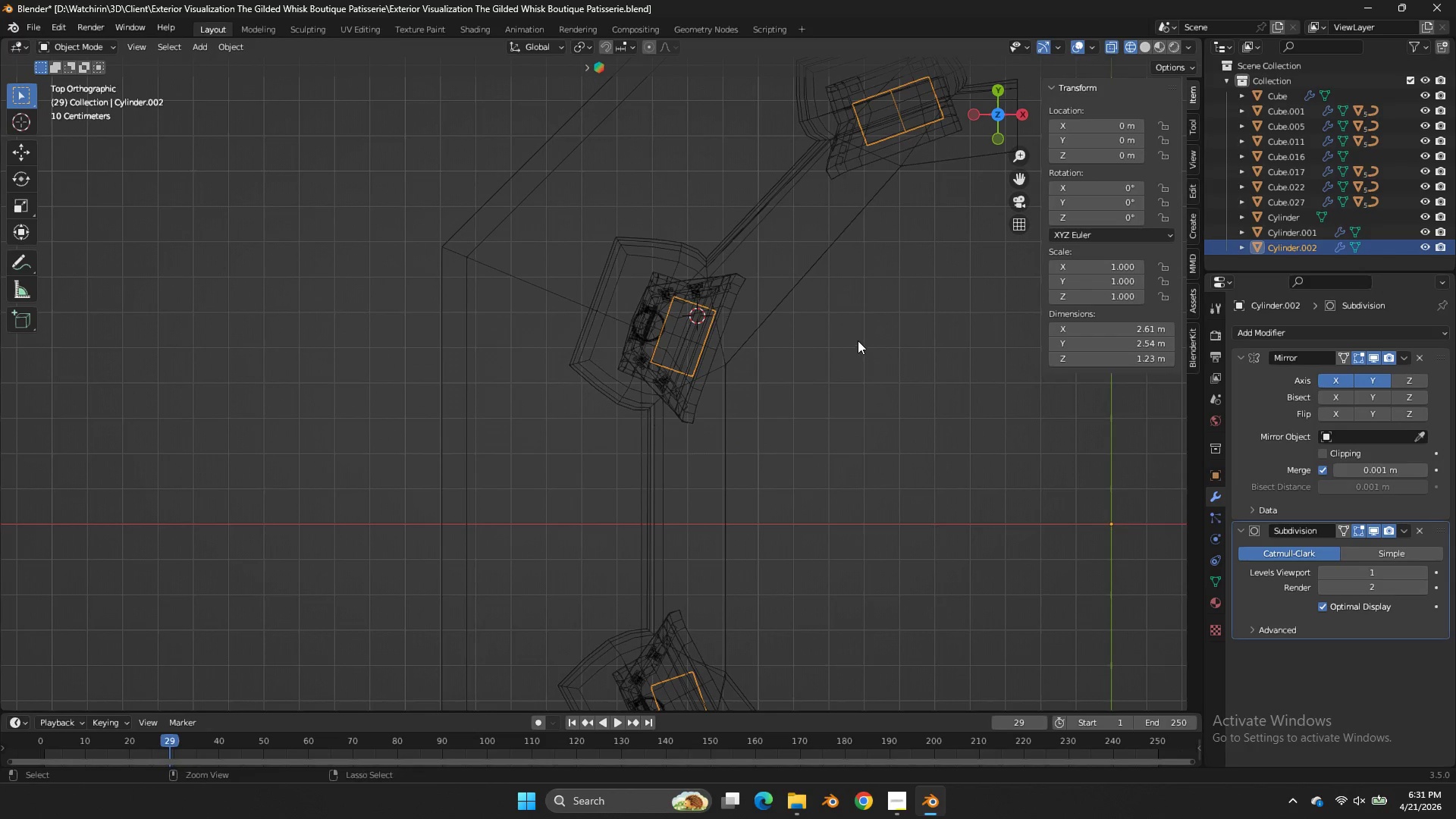 
key(Z)
 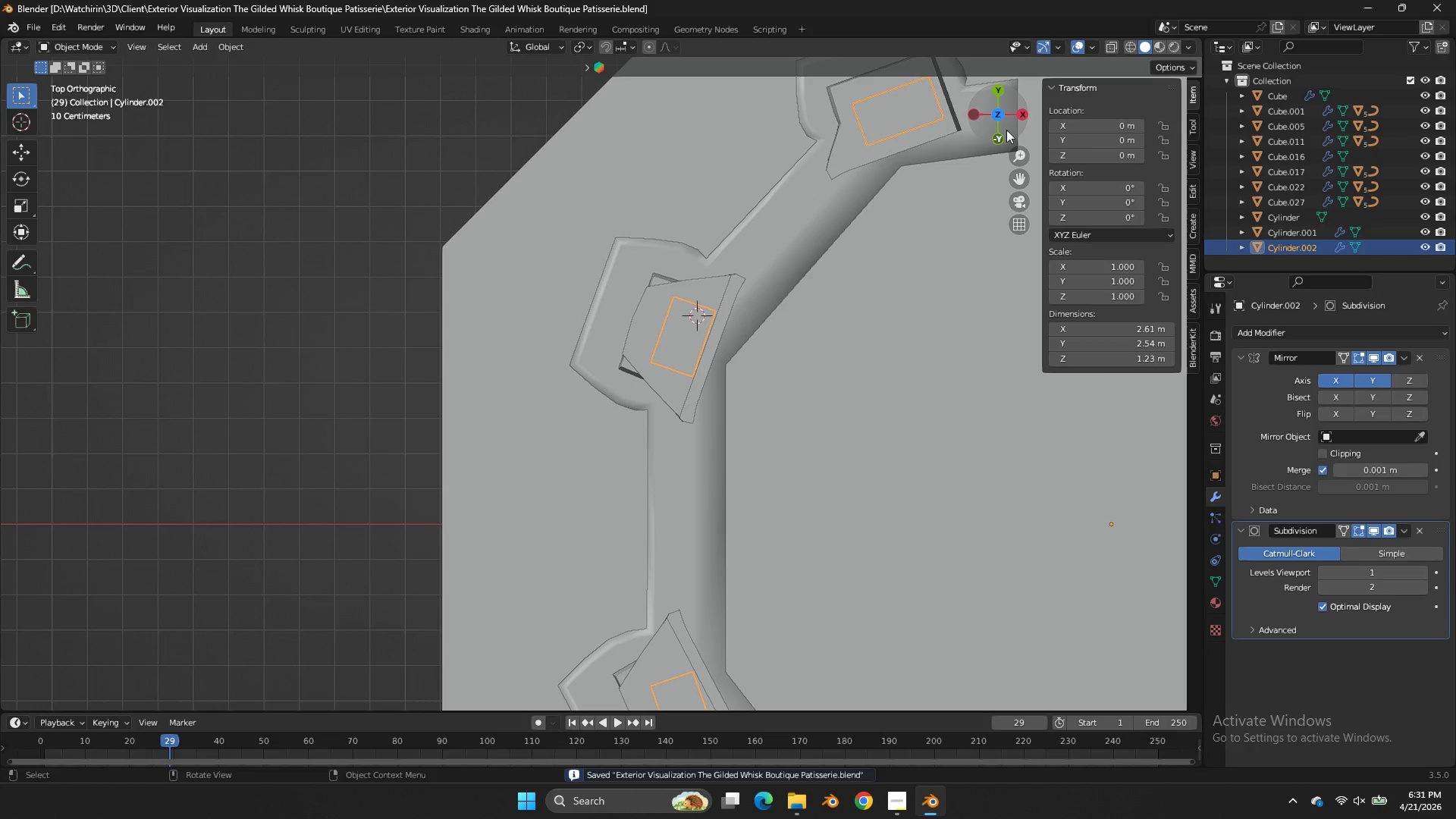 
left_click_drag(start_coordinate=[974, 121], to_coordinate=[277, 661])
 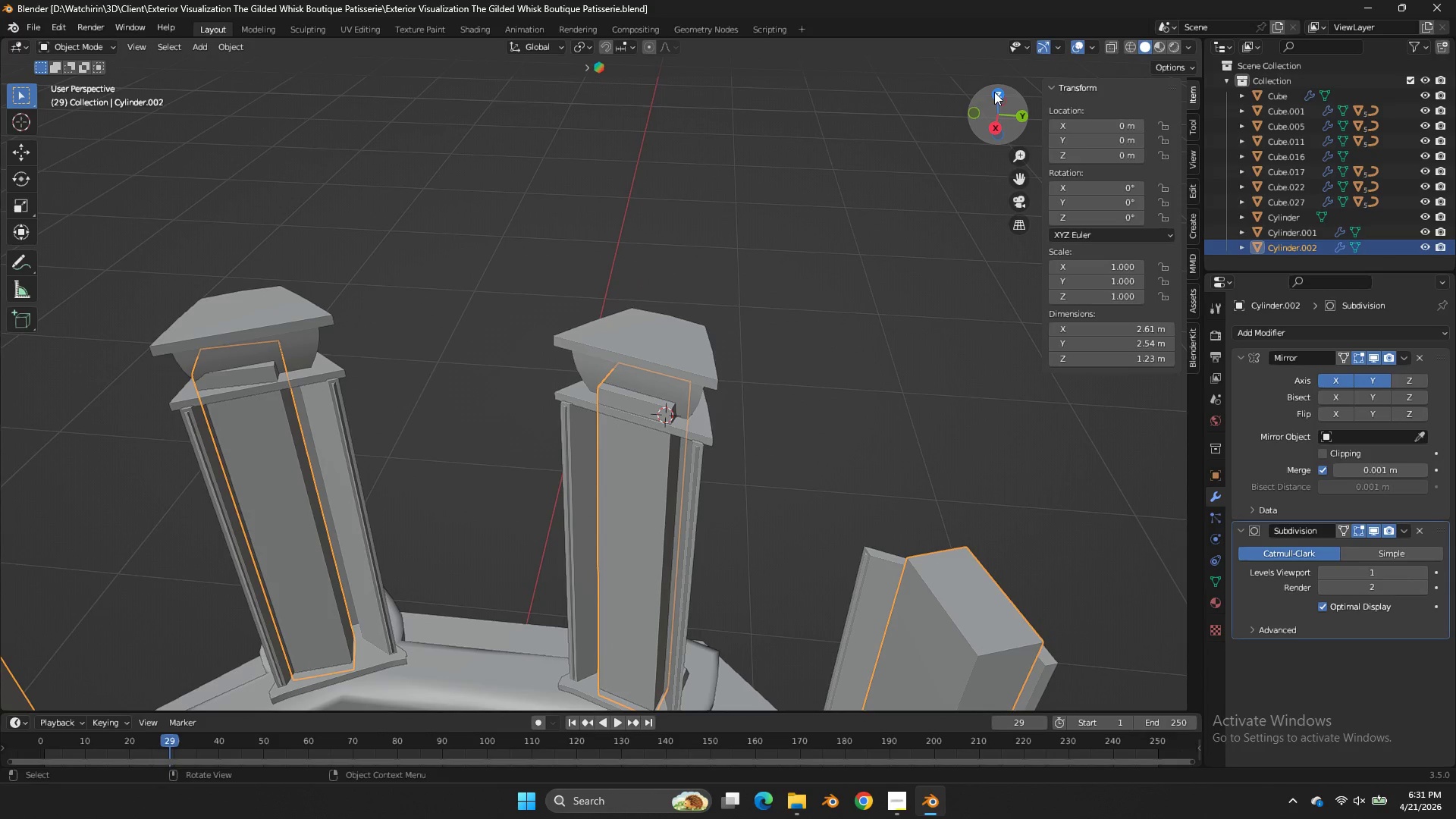 
left_click([994, 92])
 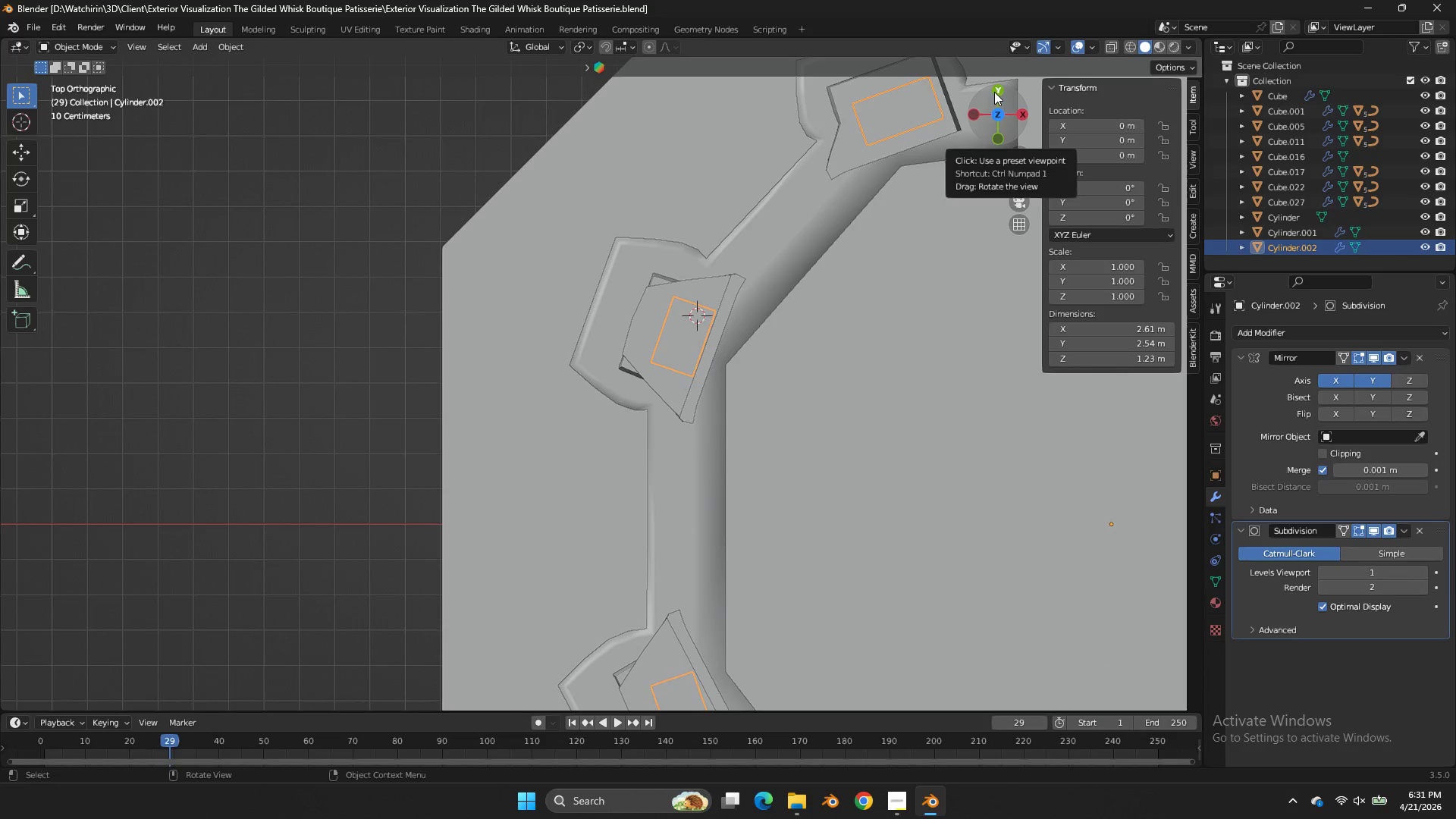 
key(Z)
 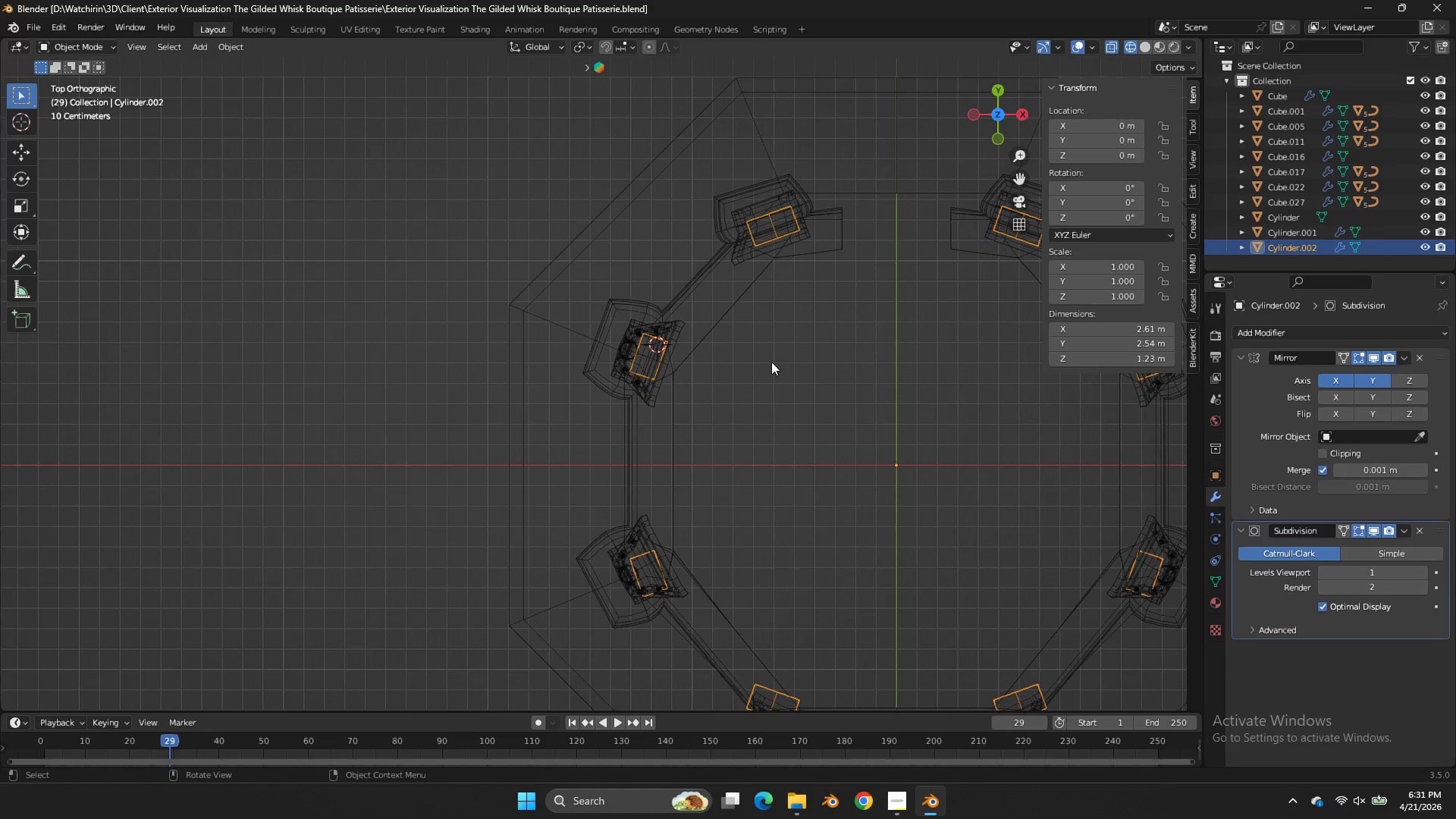 
scroll: coordinate [771, 362], scroll_direction: down, amount: 6.0
 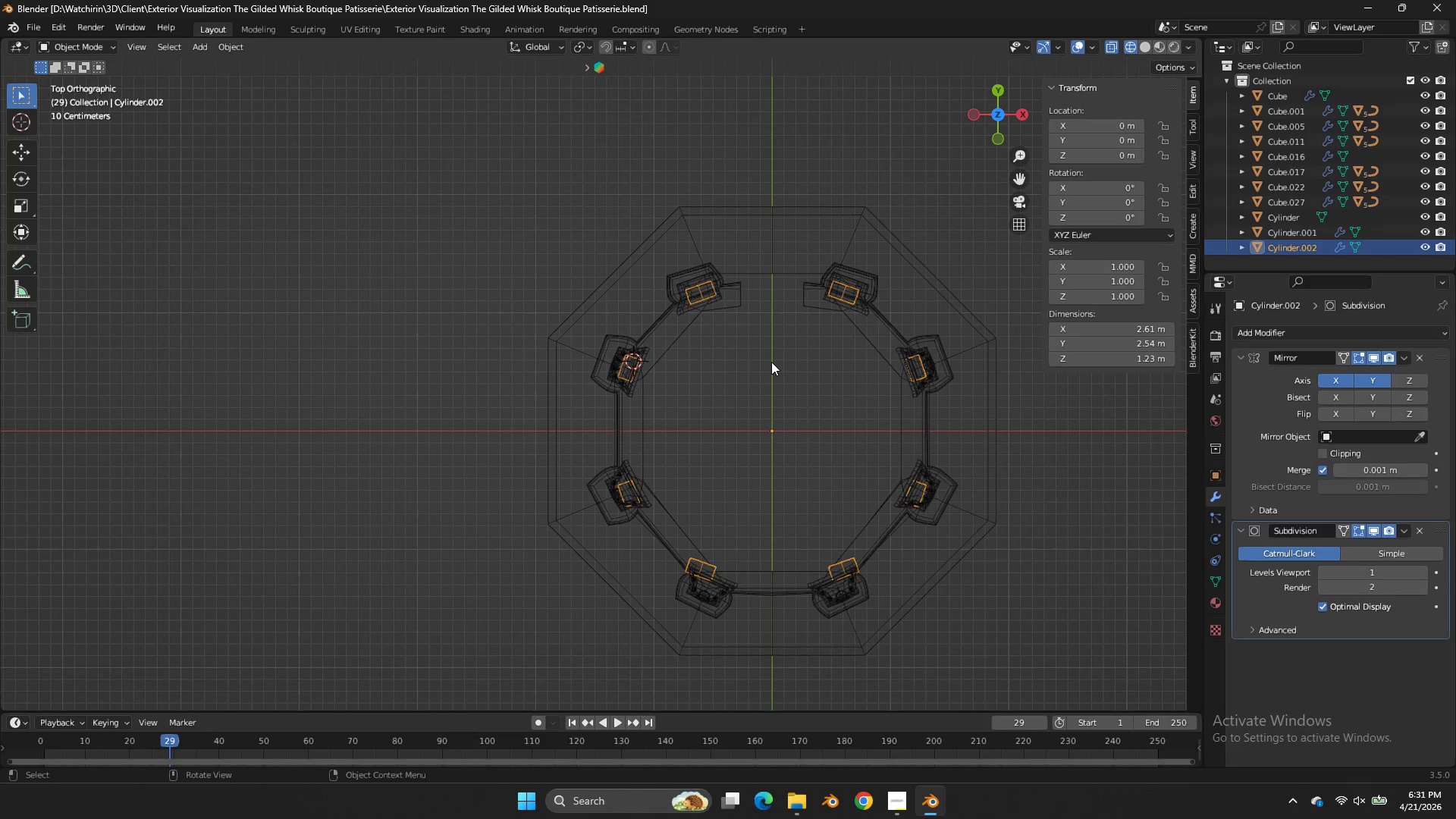 
scroll: coordinate [771, 362], scroll_direction: up, amount: 4.0
 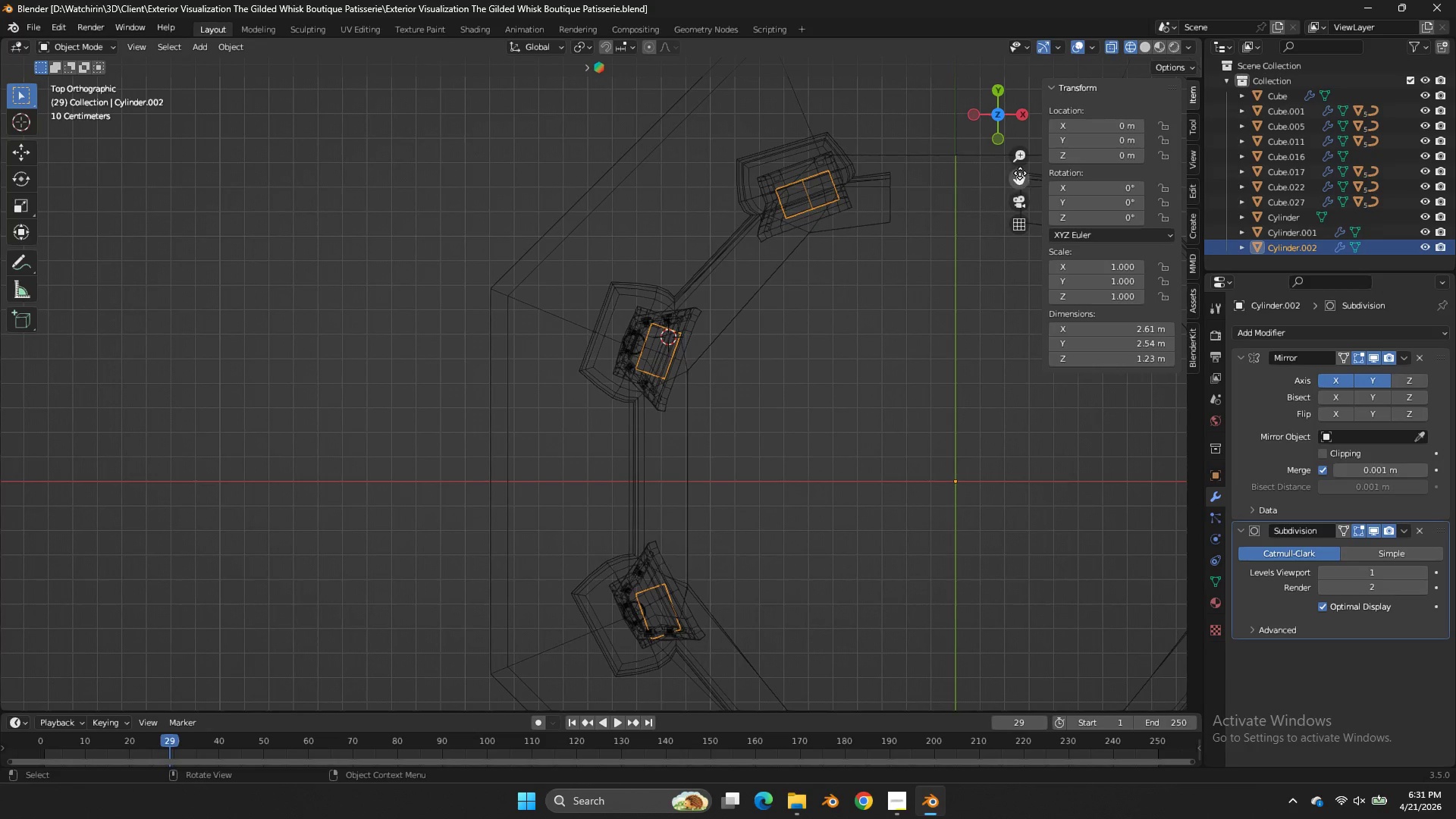 
left_click_drag(start_coordinate=[1020, 173], to_coordinate=[529, 332])
 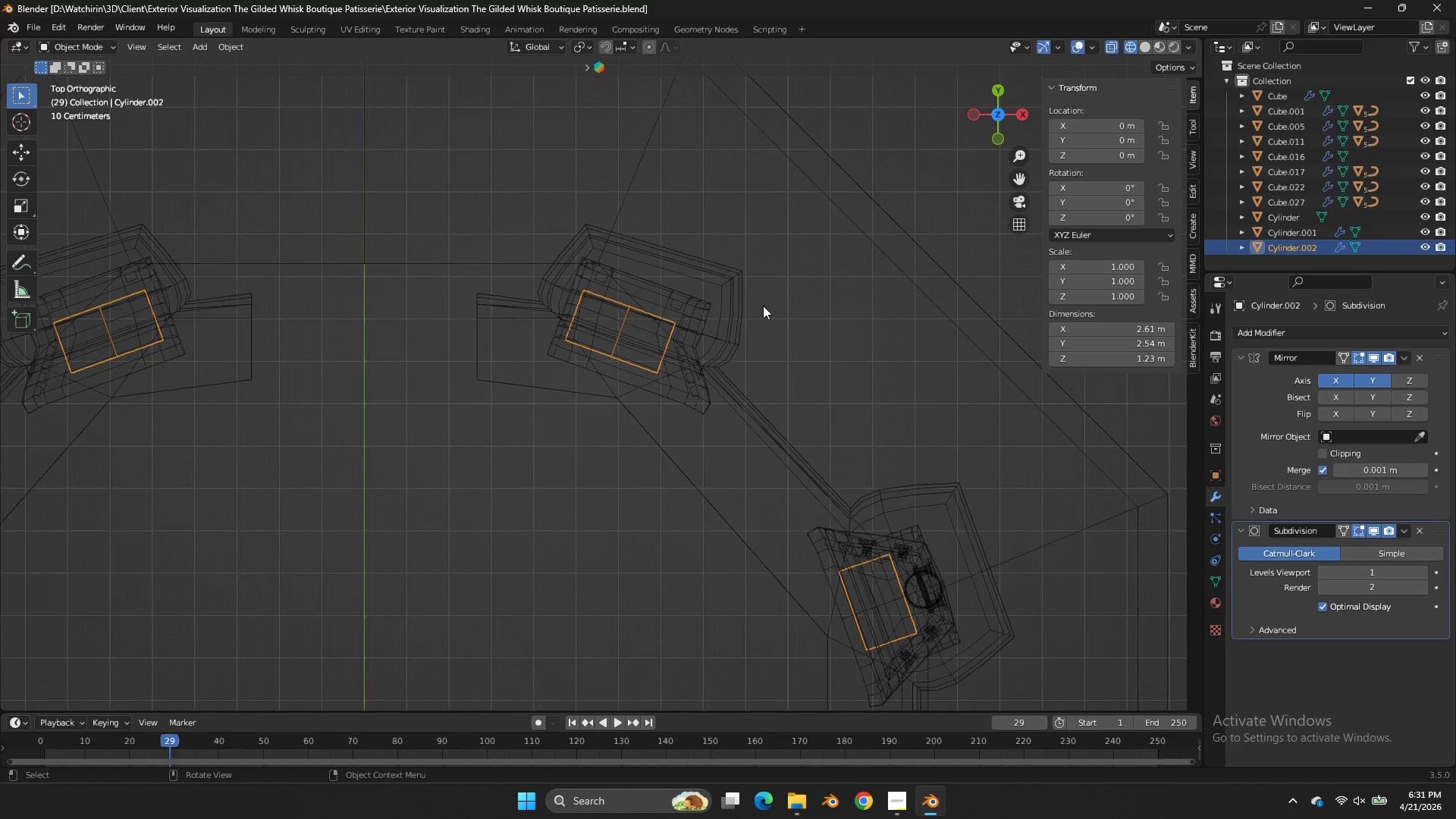 
scroll: coordinate [763, 306], scroll_direction: up, amount: 3.0
 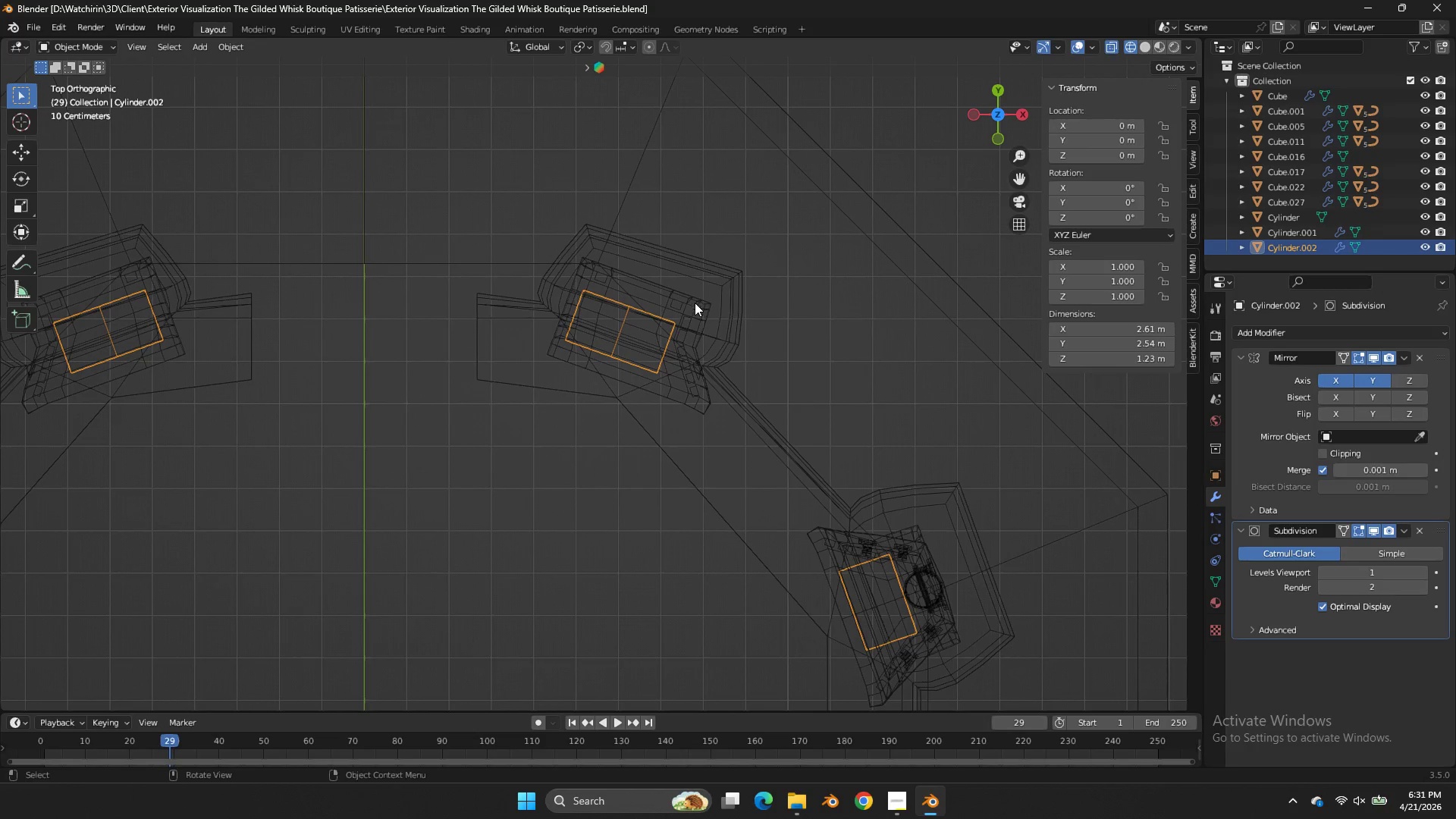 
left_click([686, 315])
 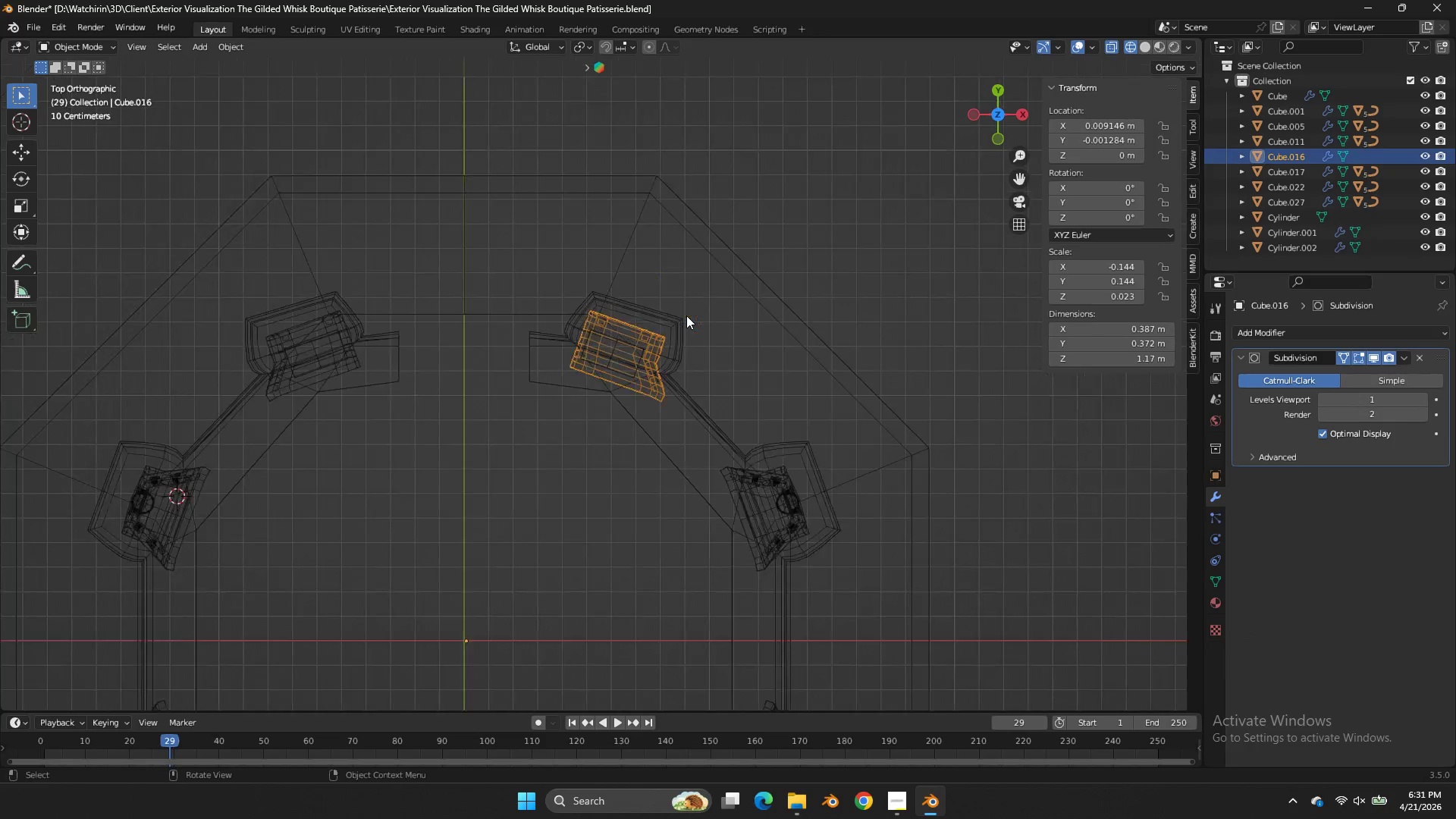 
scroll: coordinate [689, 318], scroll_direction: down, amount: 10.0
 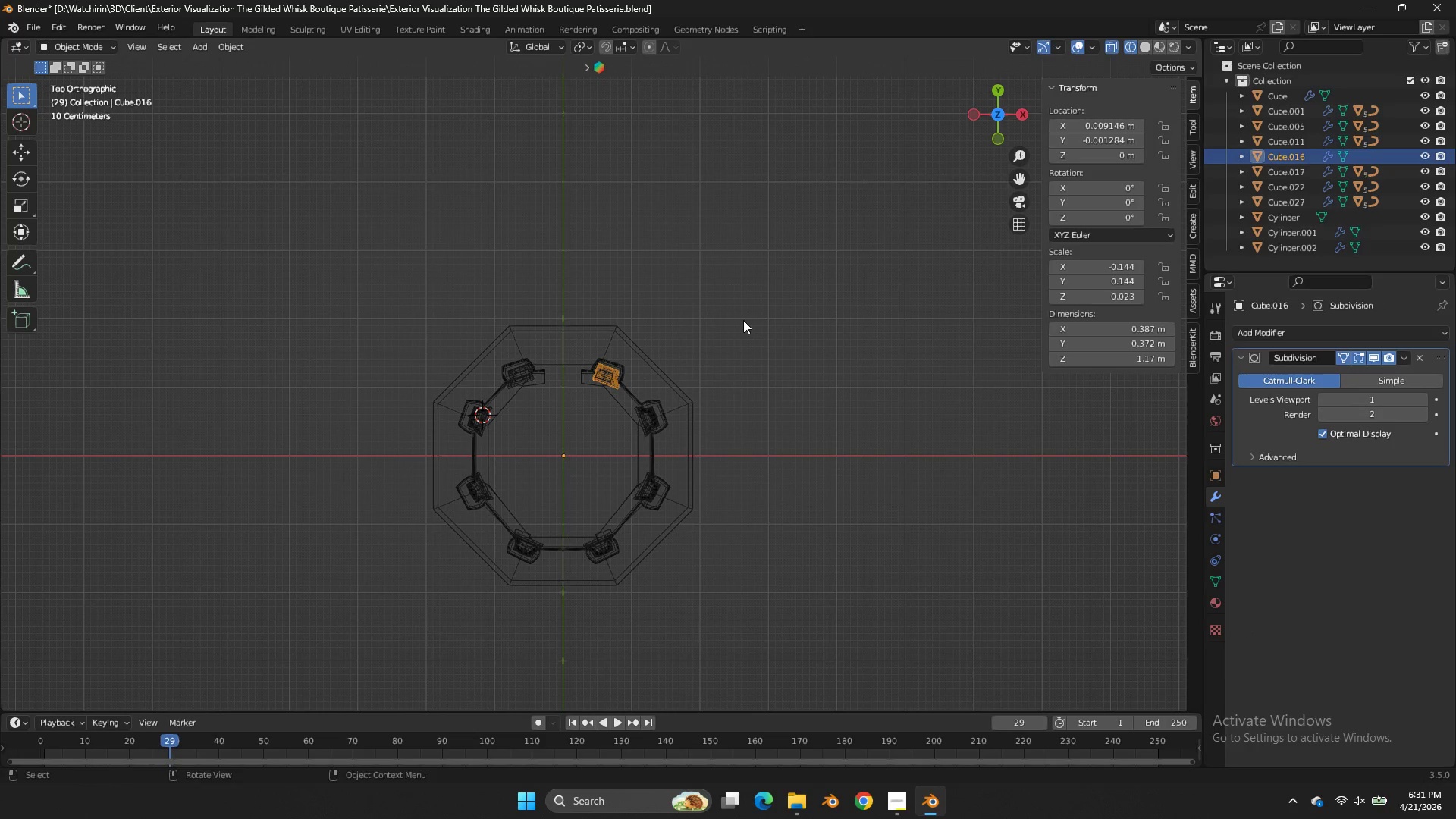 
left_click_drag(start_coordinate=[743, 320], to_coordinate=[569, 647])
 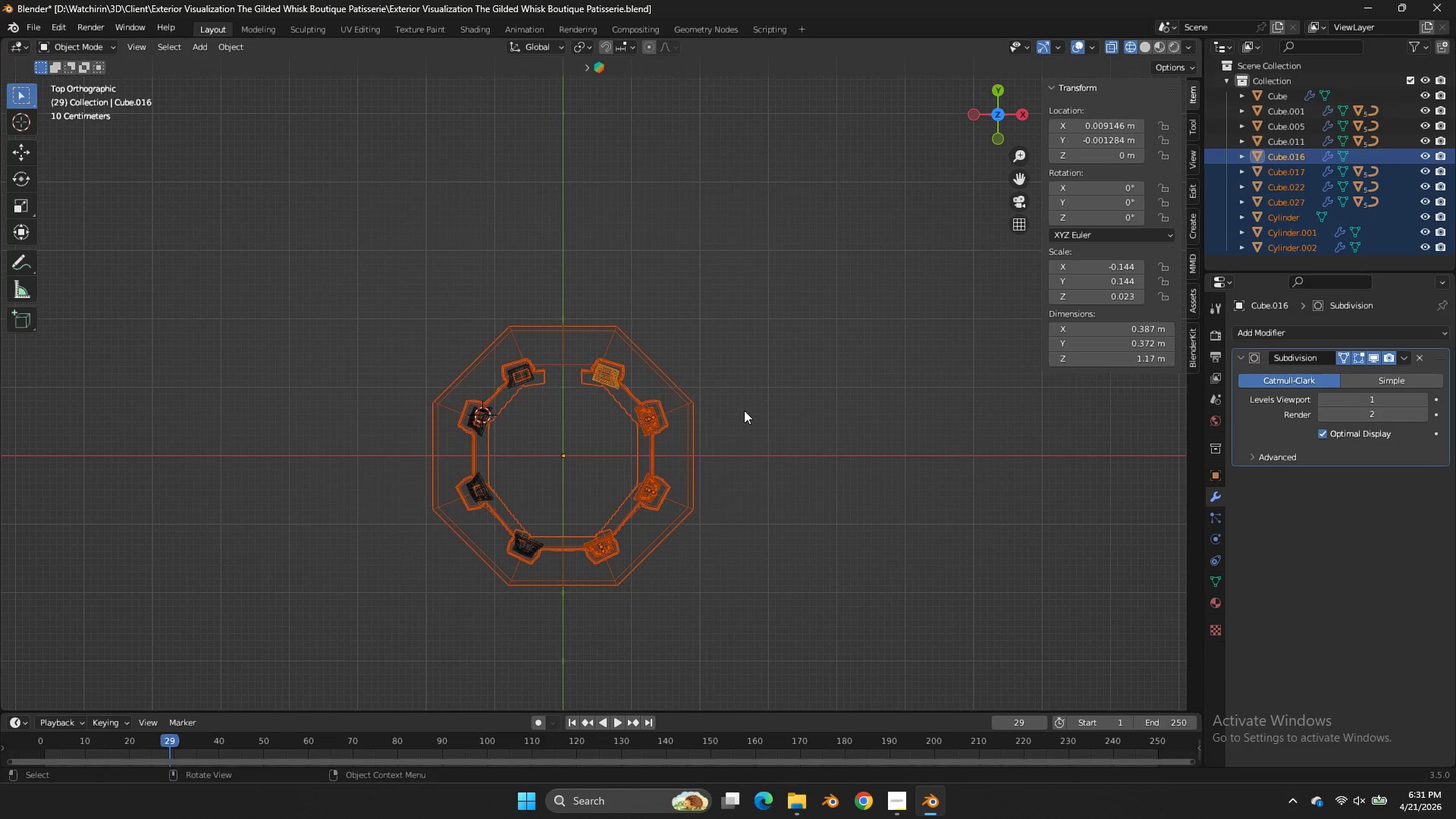 
key(Z)
 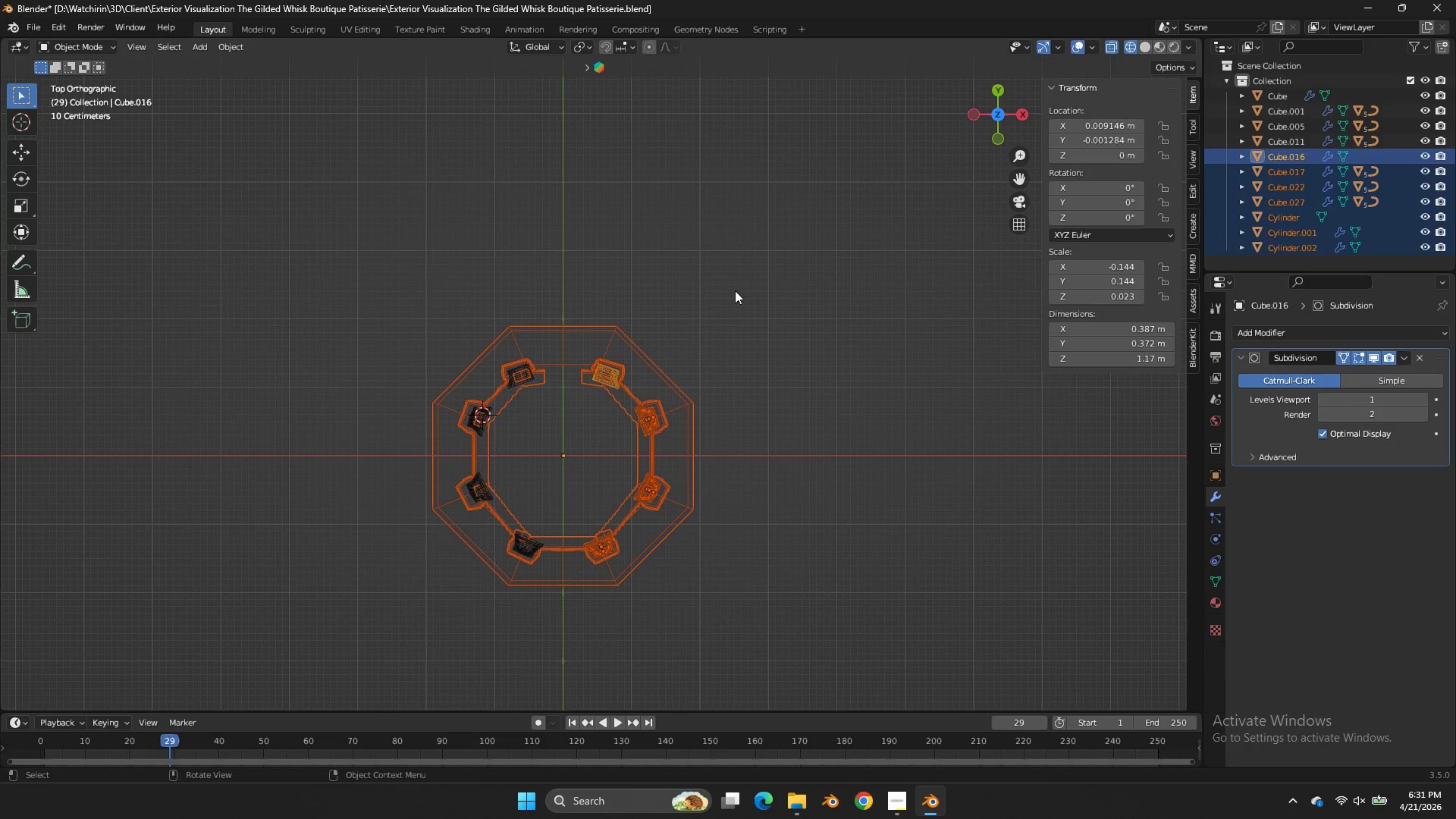 
left_click_drag(start_coordinate=[735, 290], to_coordinate=[563, 652])
 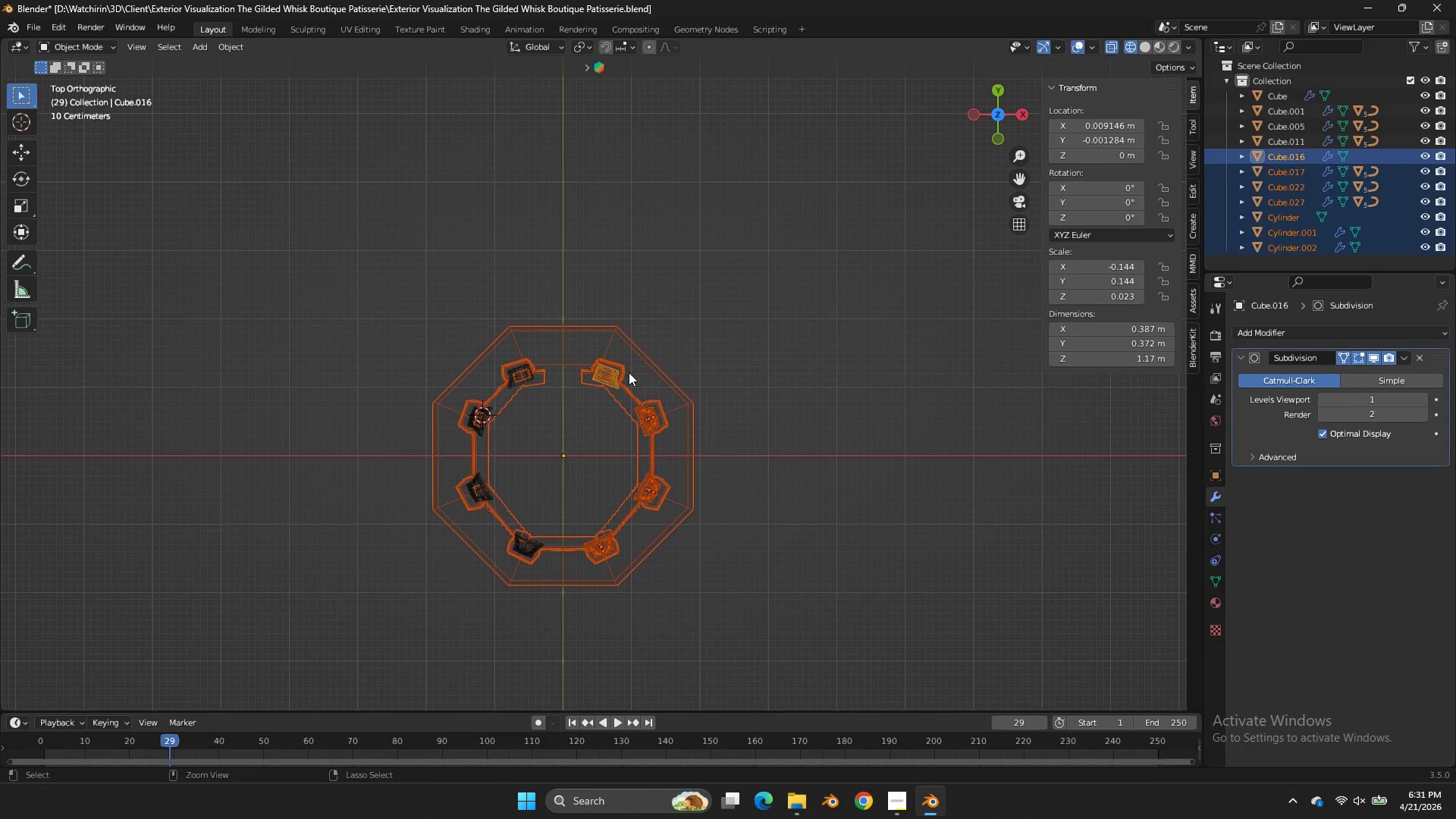 
hold_key(key=ControlLeft, duration=2.22)
left_click_drag(start_coordinate=[588, 292], to_coordinate=[544, 328])
 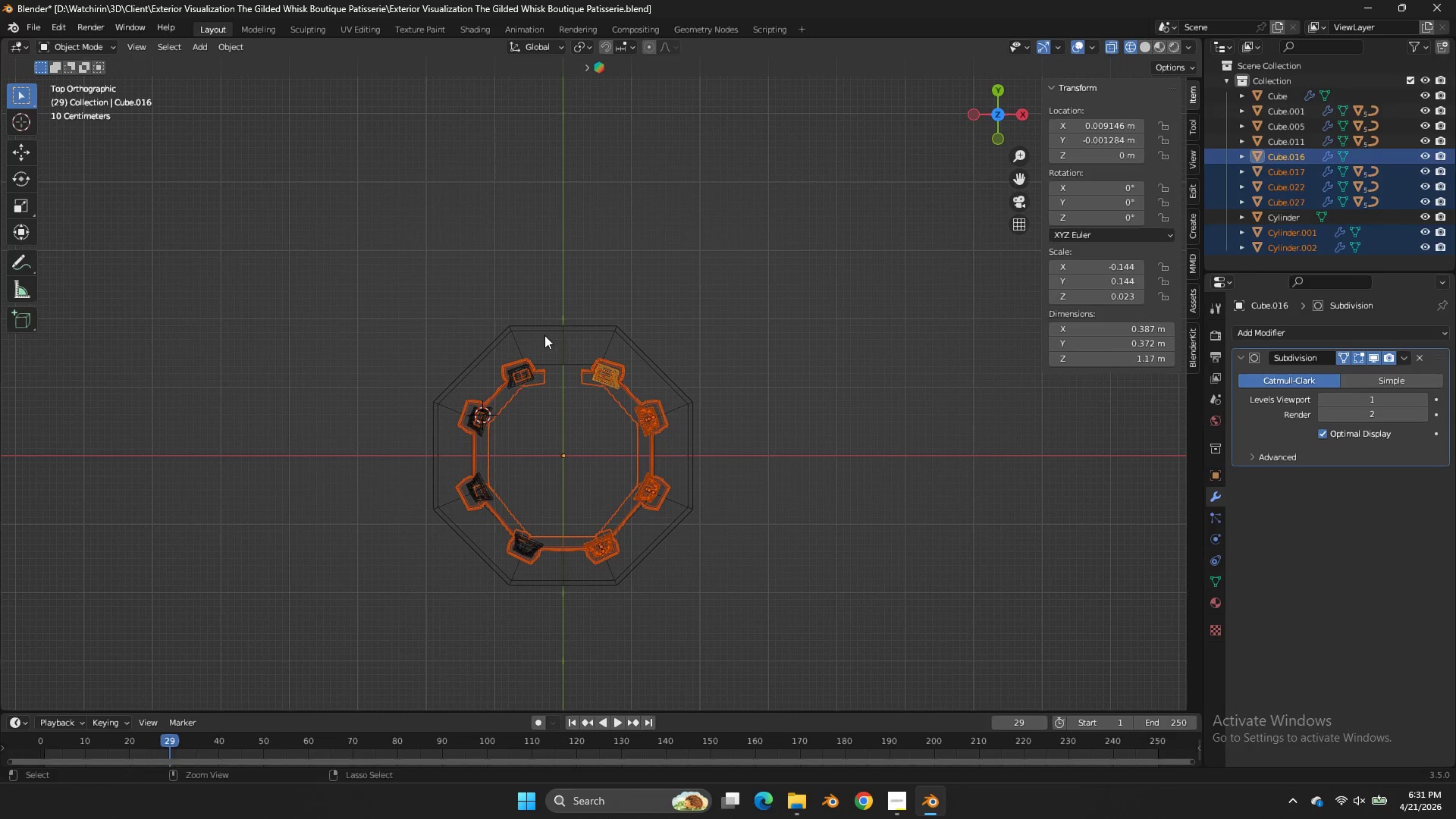 
left_click_drag(start_coordinate=[544, 335], to_coordinate=[509, 395])
 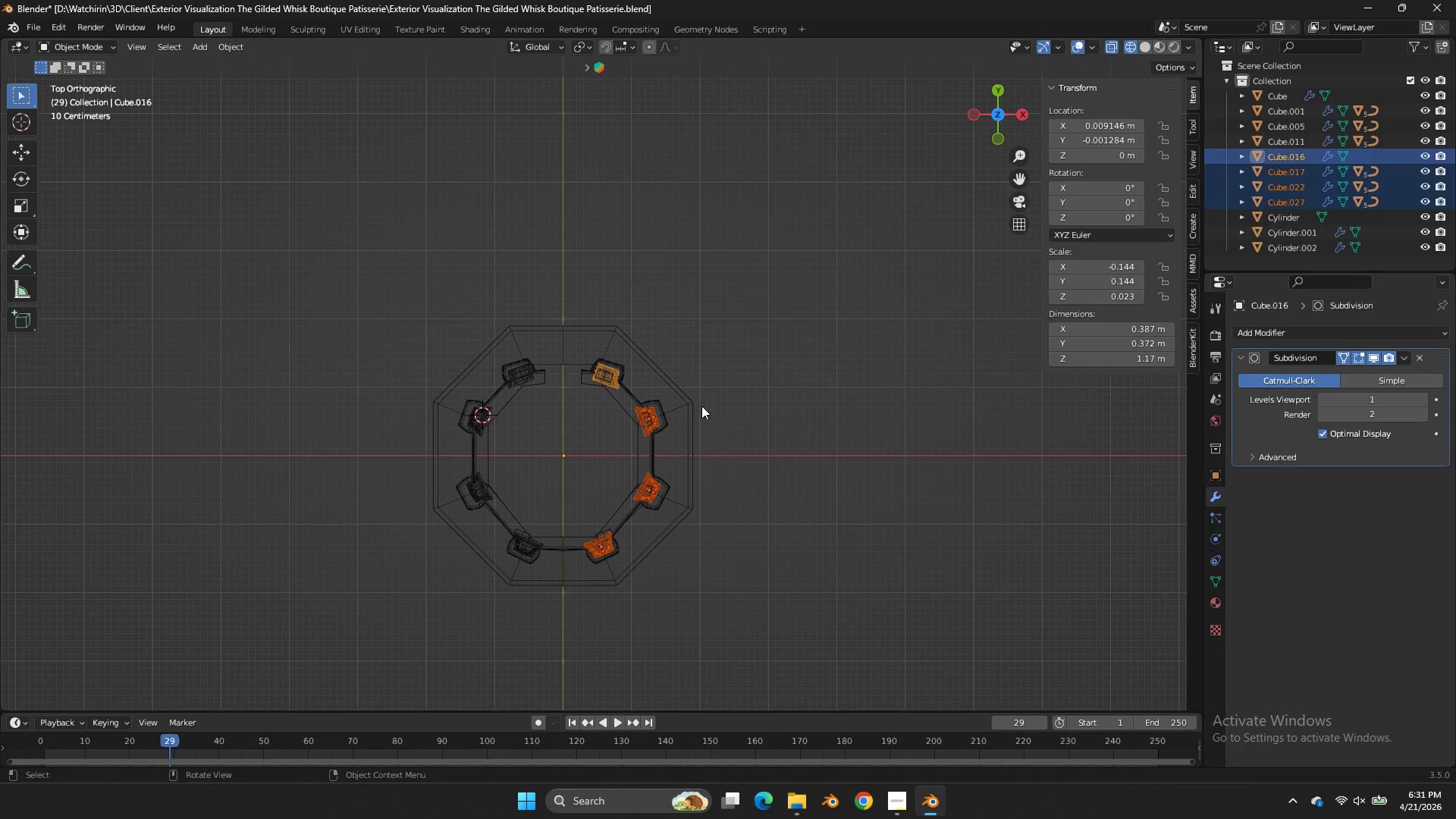 
scroll: coordinate [713, 408], scroll_direction: up, amount: 8.0
 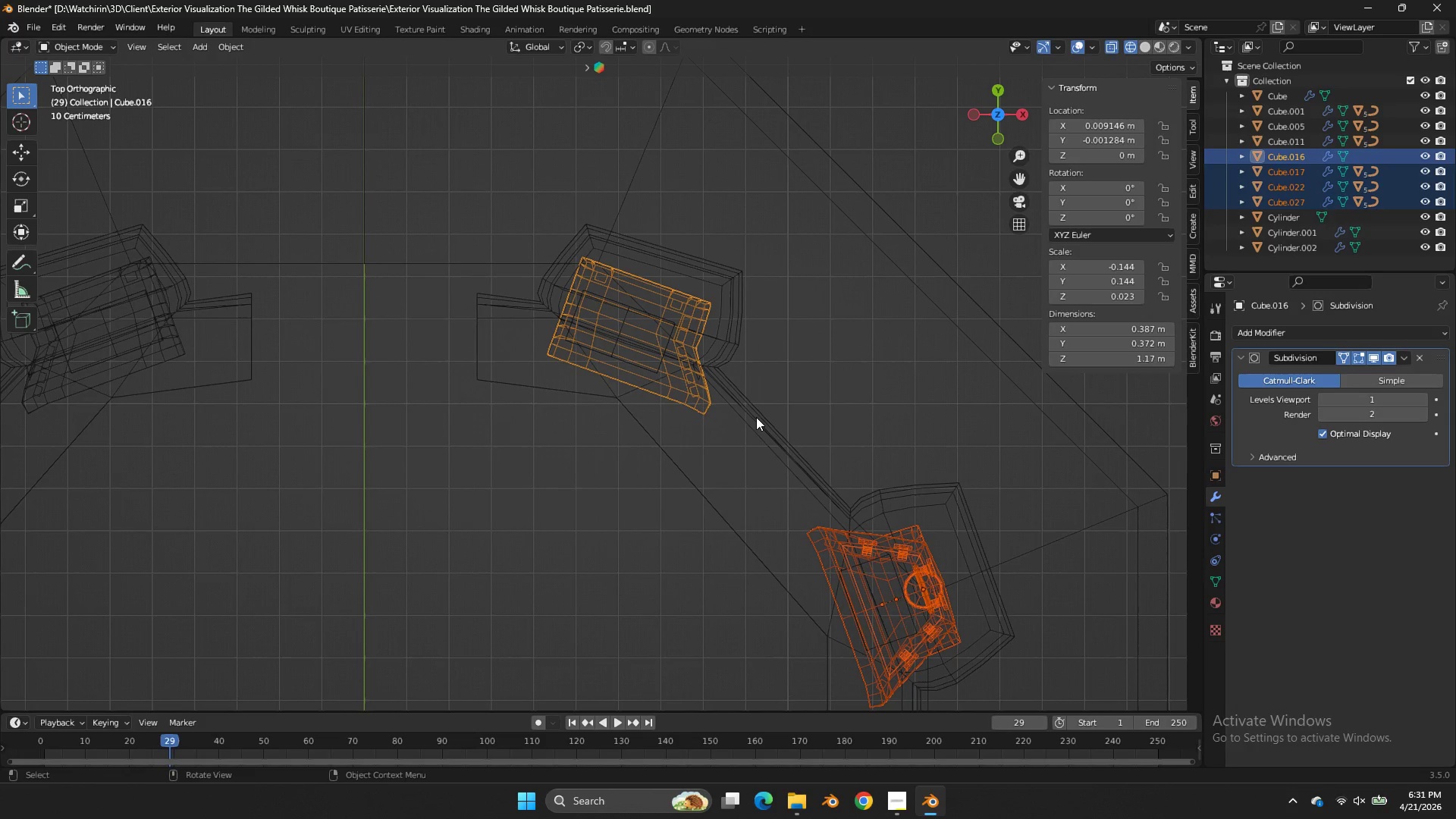 
key(G)
 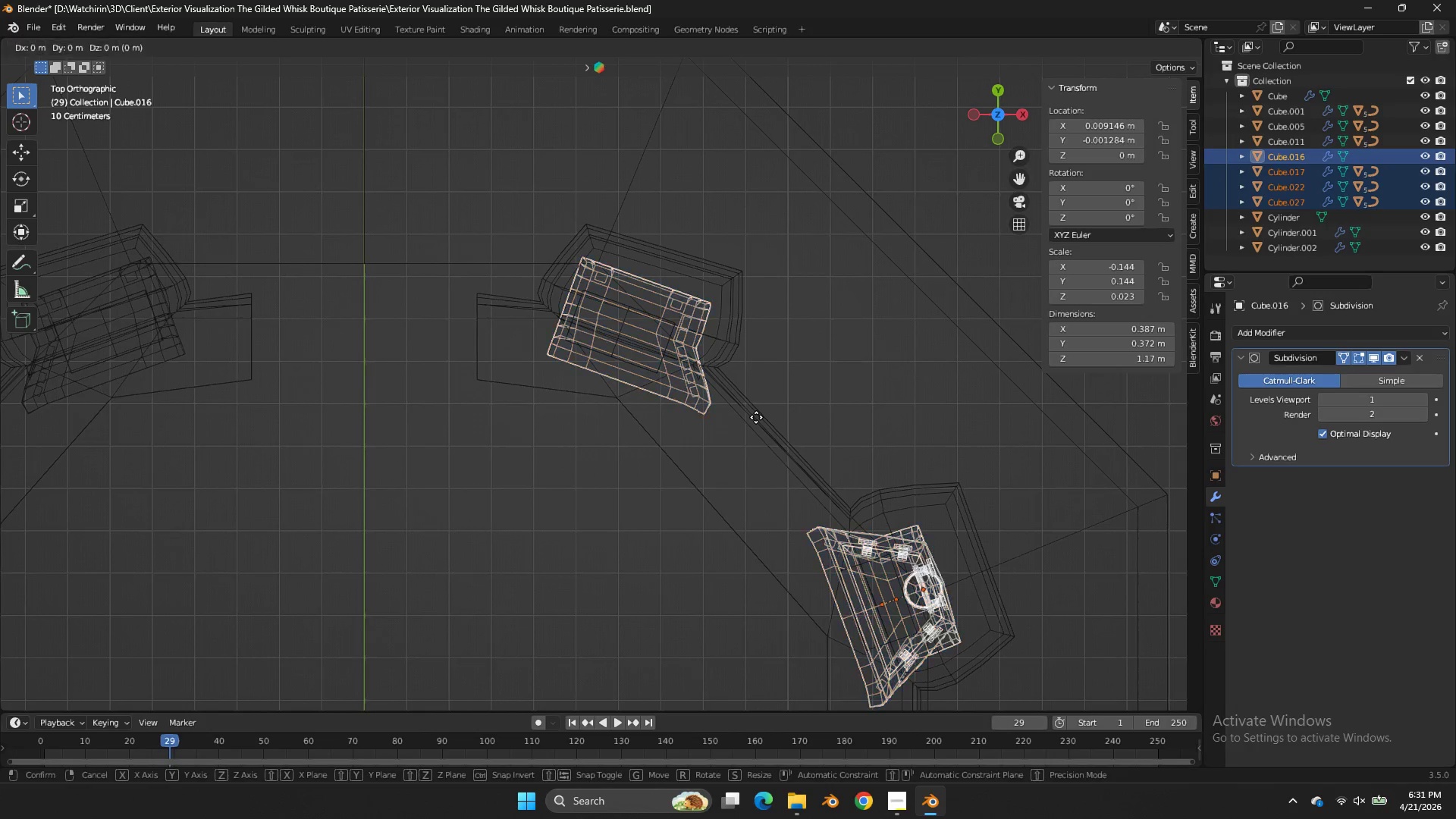 
hold_key(key=ShiftLeft, duration=1.72)
left_click([734, 416])
 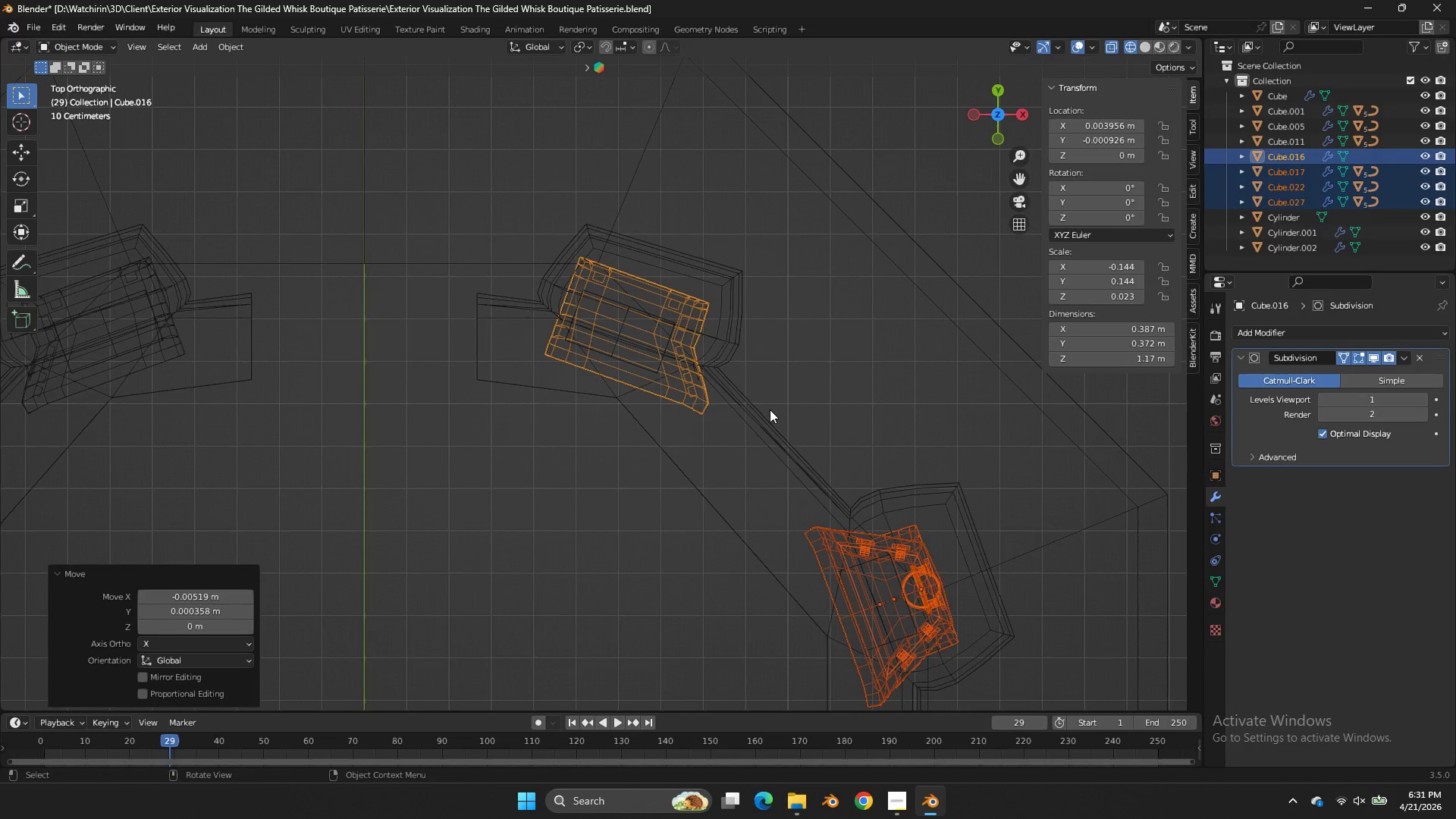 
key(G)
 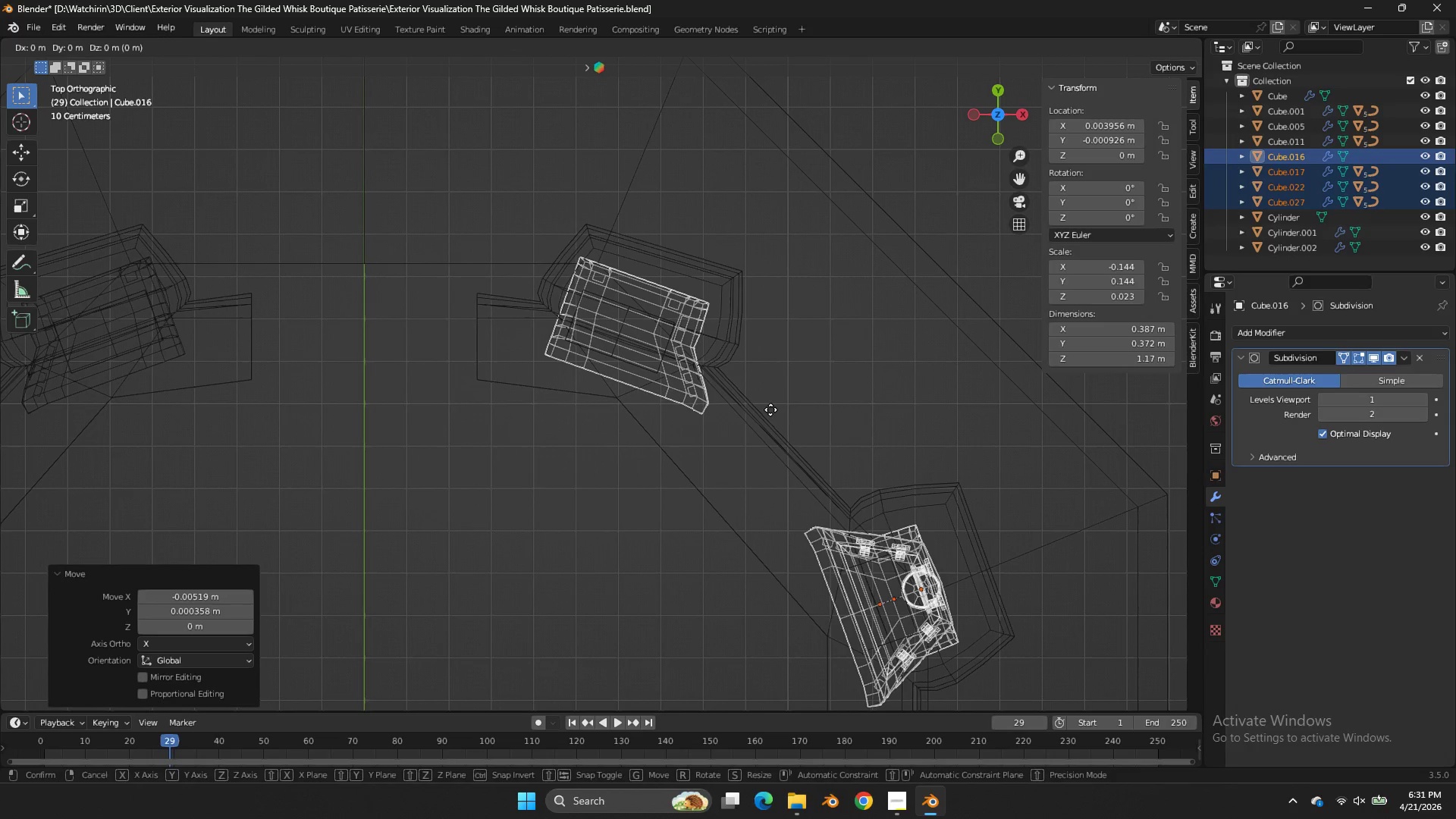 
hold_key(key=ShiftLeft, duration=0.72)
left_click([777, 410])
 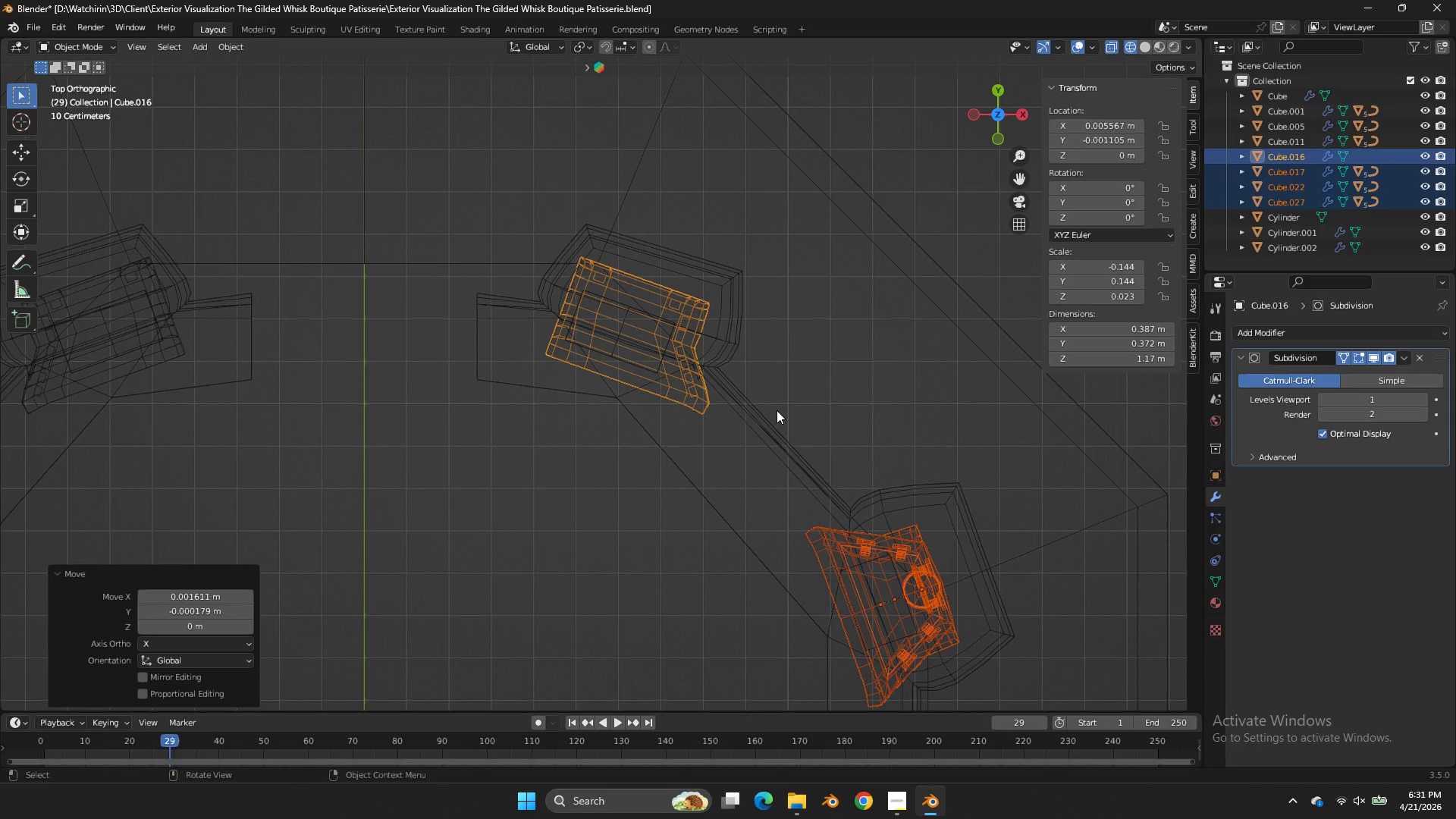 
key(Control+S)
 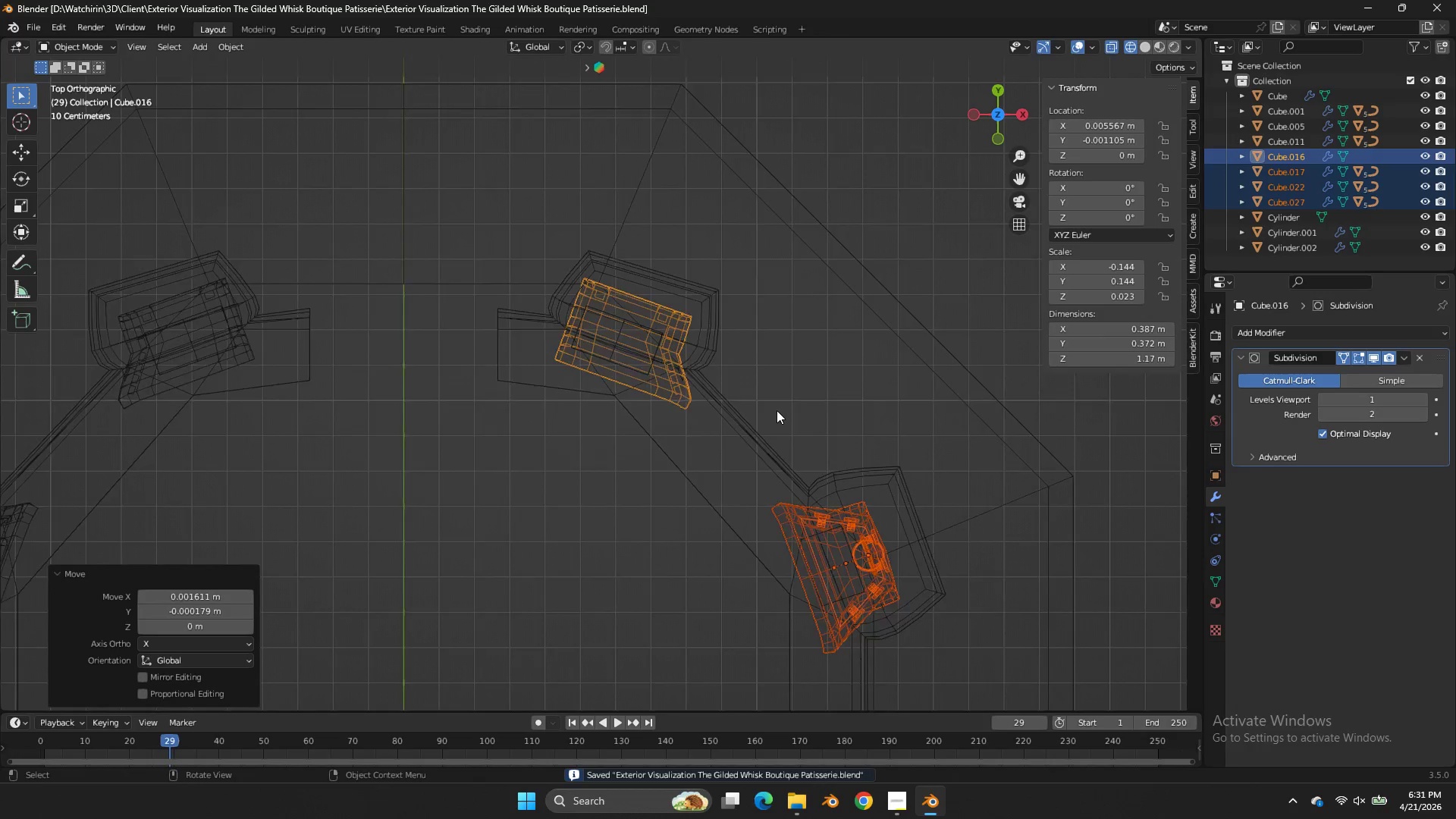 
key(Z)
 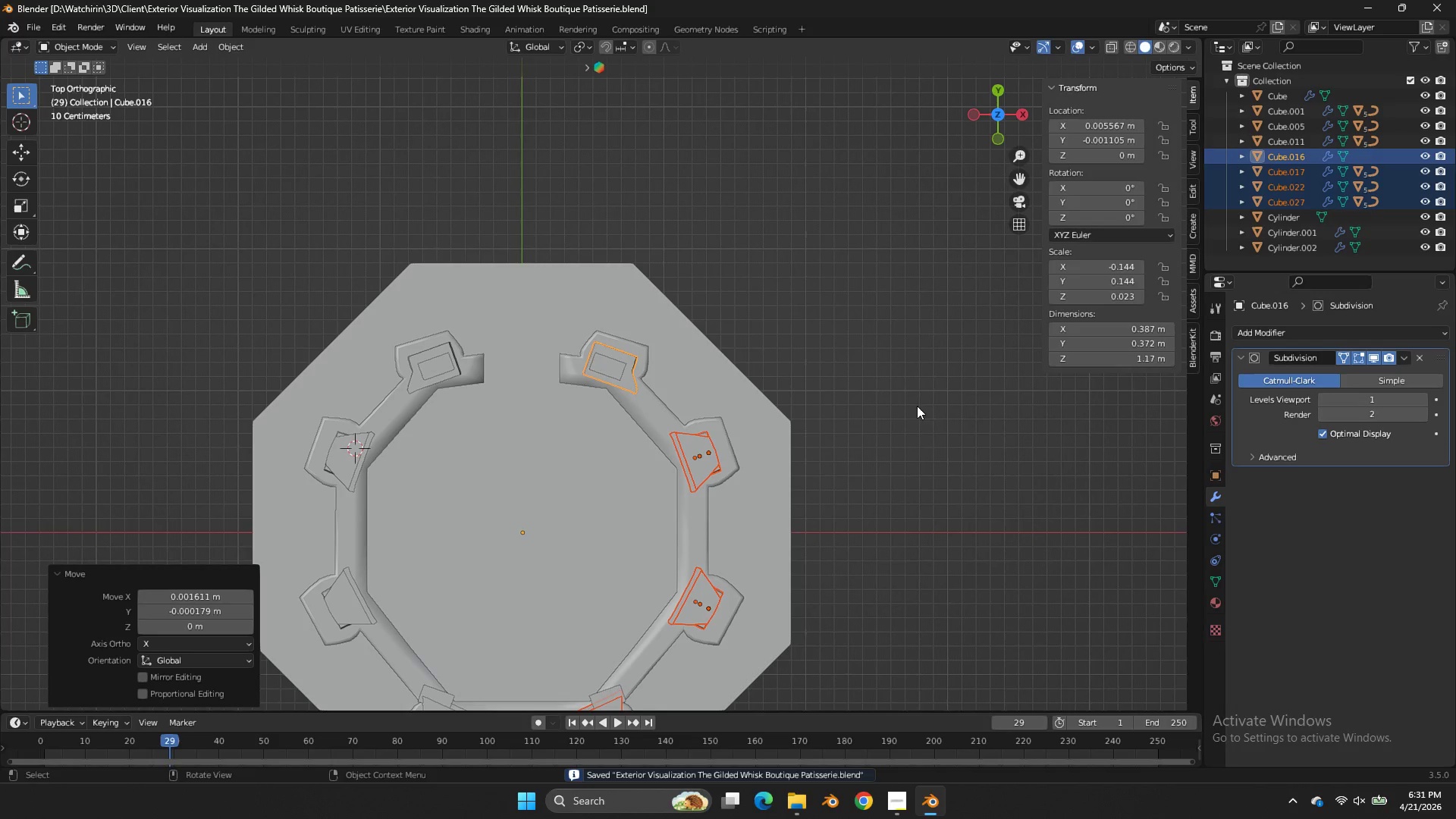 
scroll: coordinate [777, 410], scroll_direction: down, amount: 6.0
 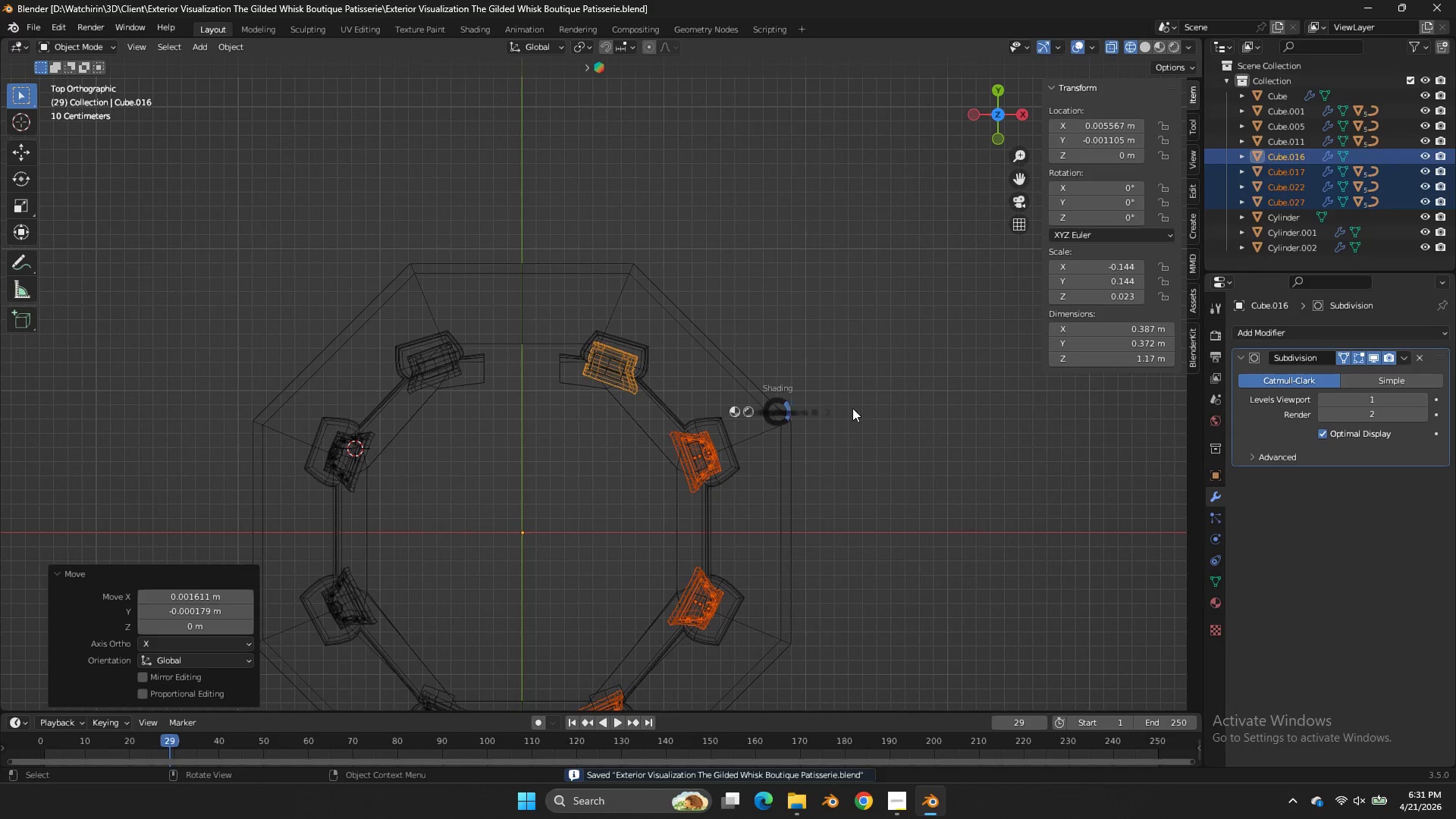 
key(Tab)
 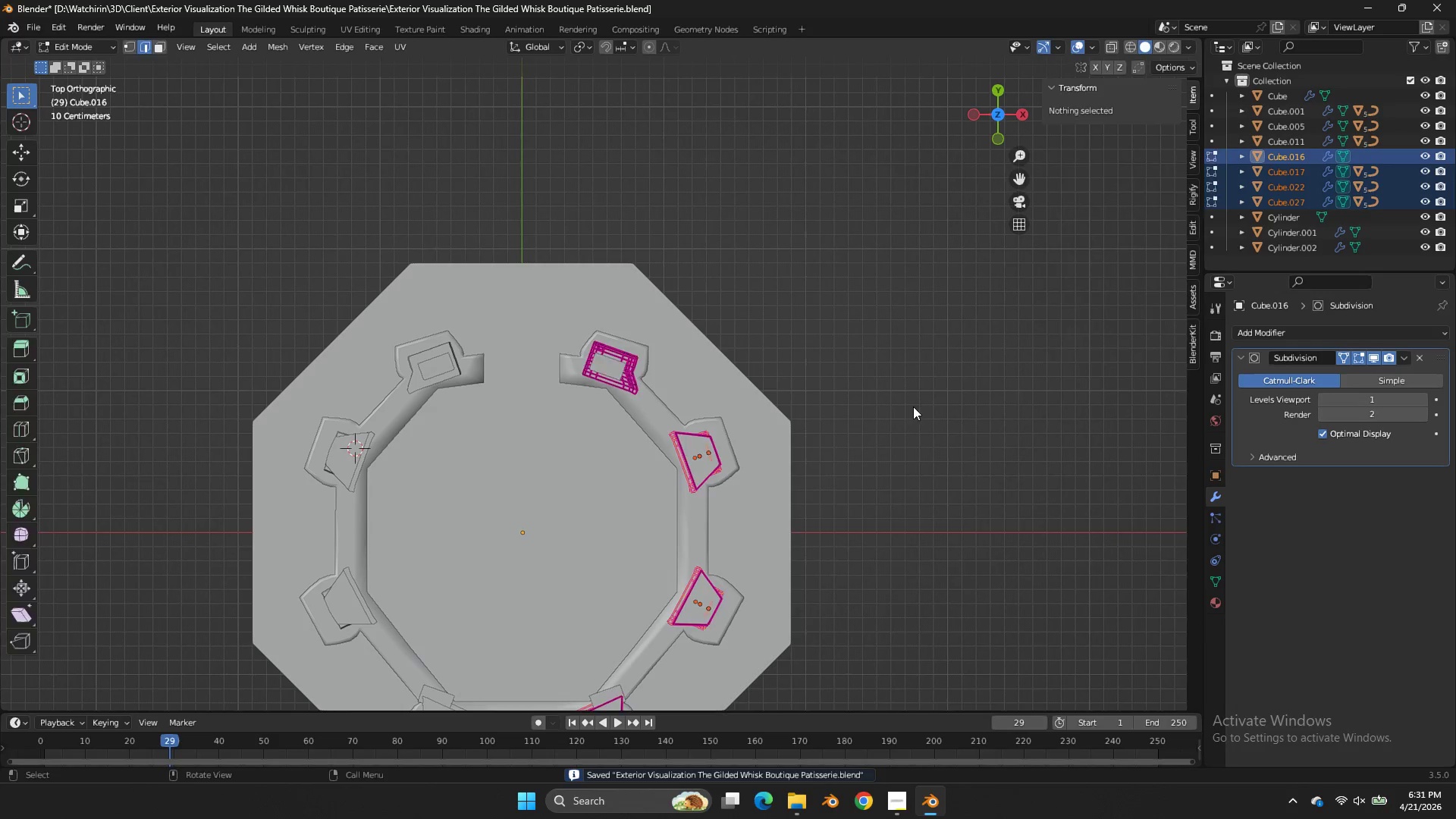 
key(Tab)
 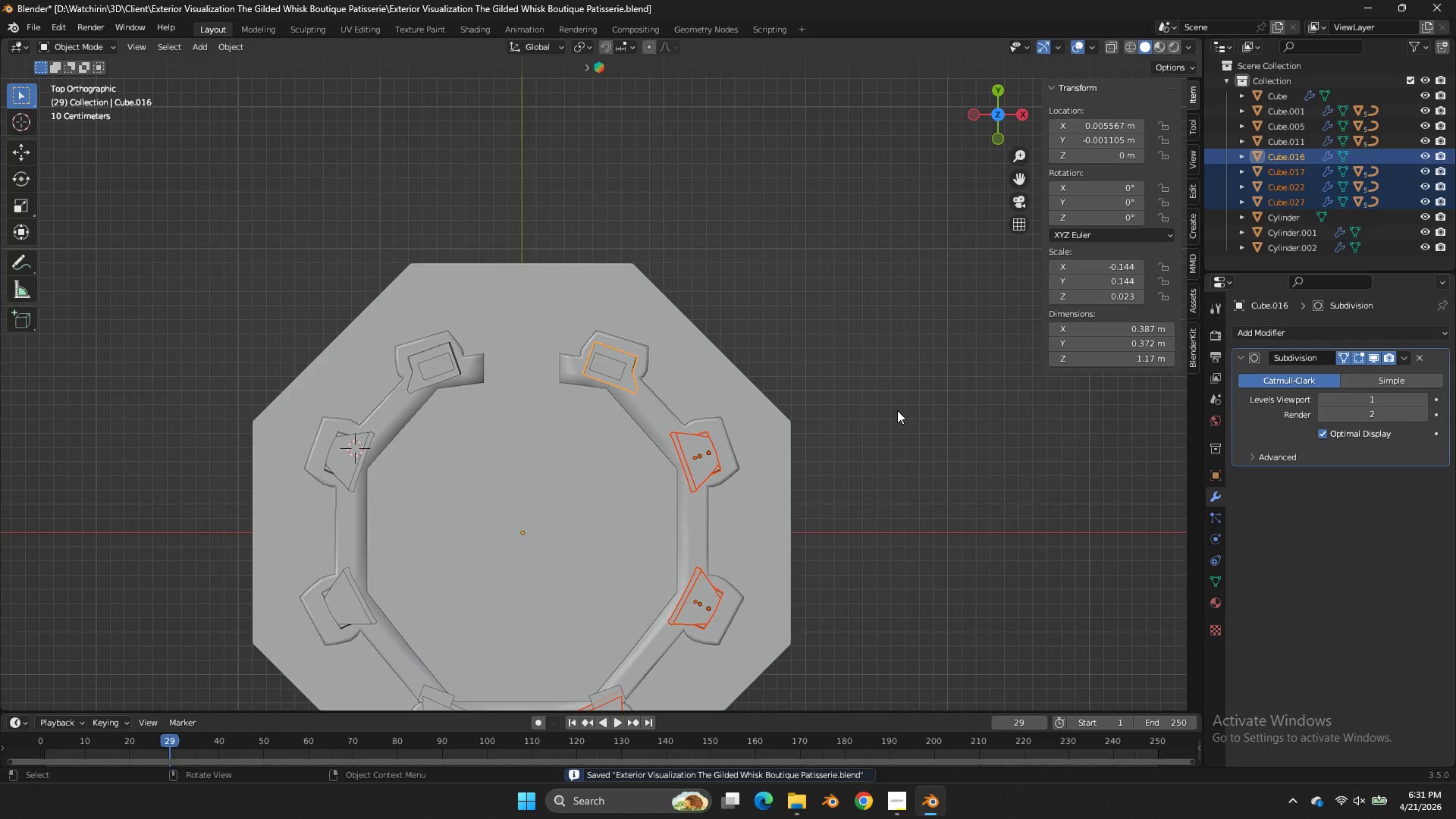 
left_click([897, 410])
 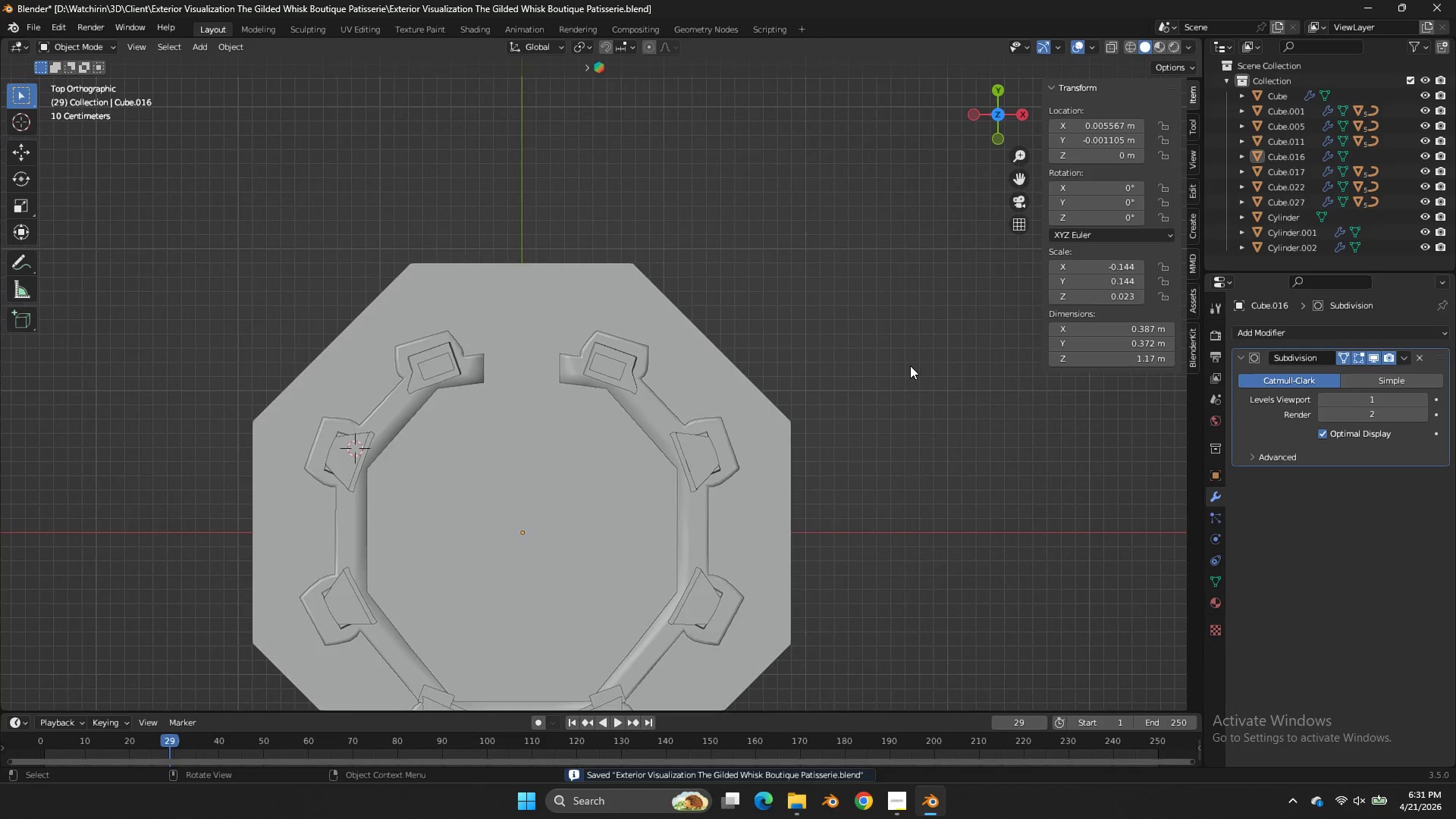 
scroll: coordinate [912, 362], scroll_direction: down, amount: 3.0
 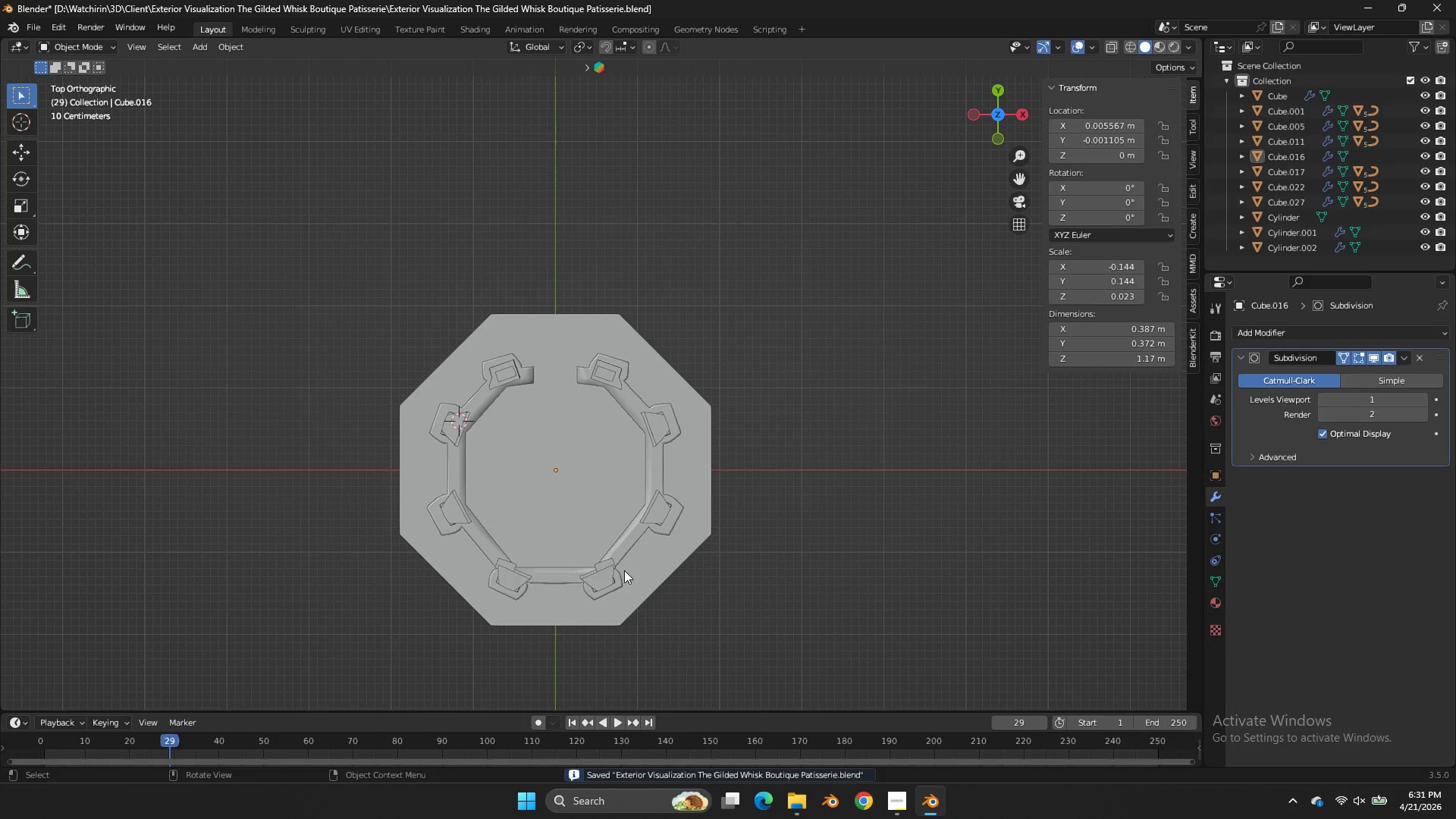 
left_click([610, 563])
 